 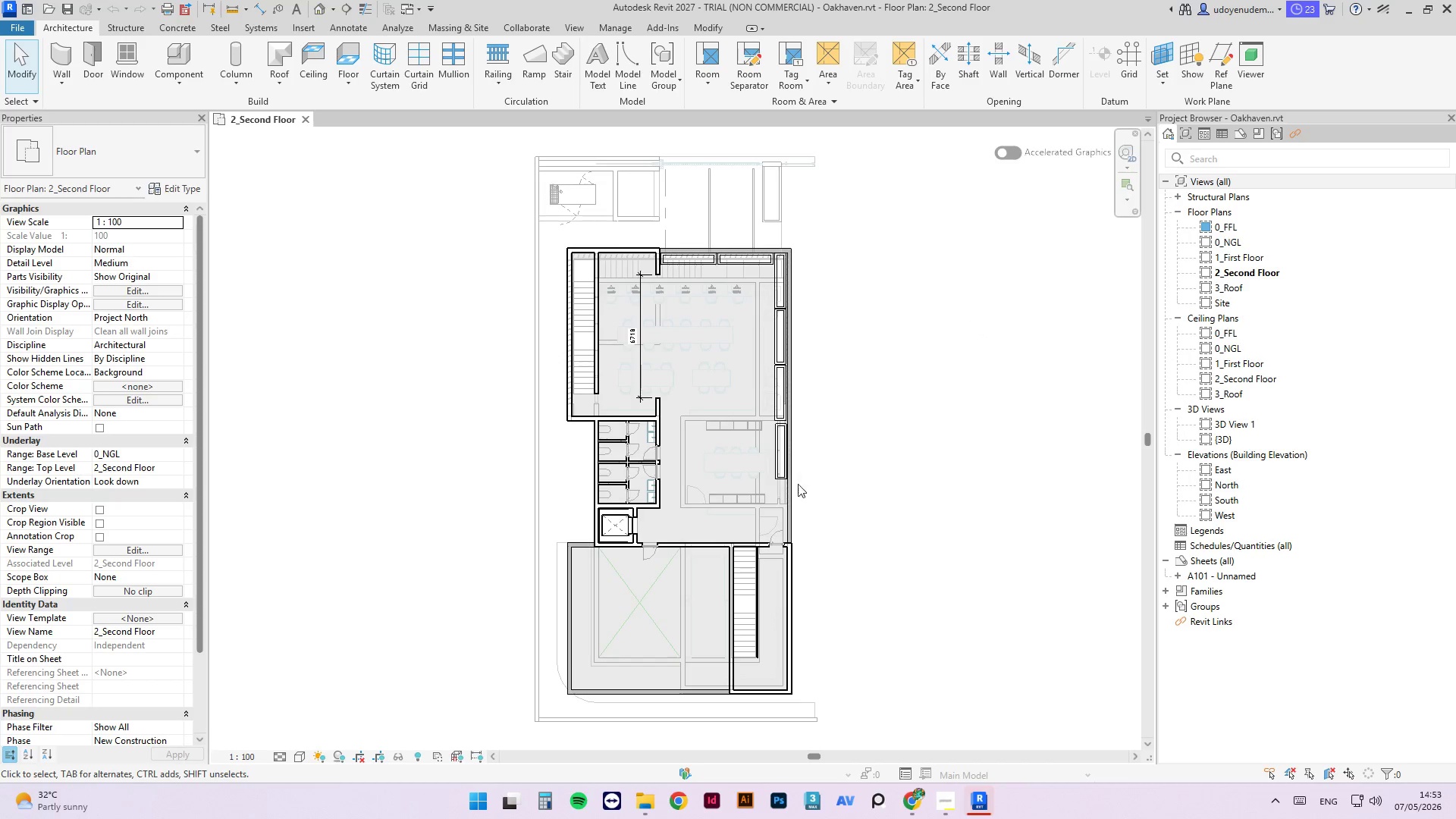 
scroll: coordinate [651, 333], scroll_direction: up, amount: 5.0
 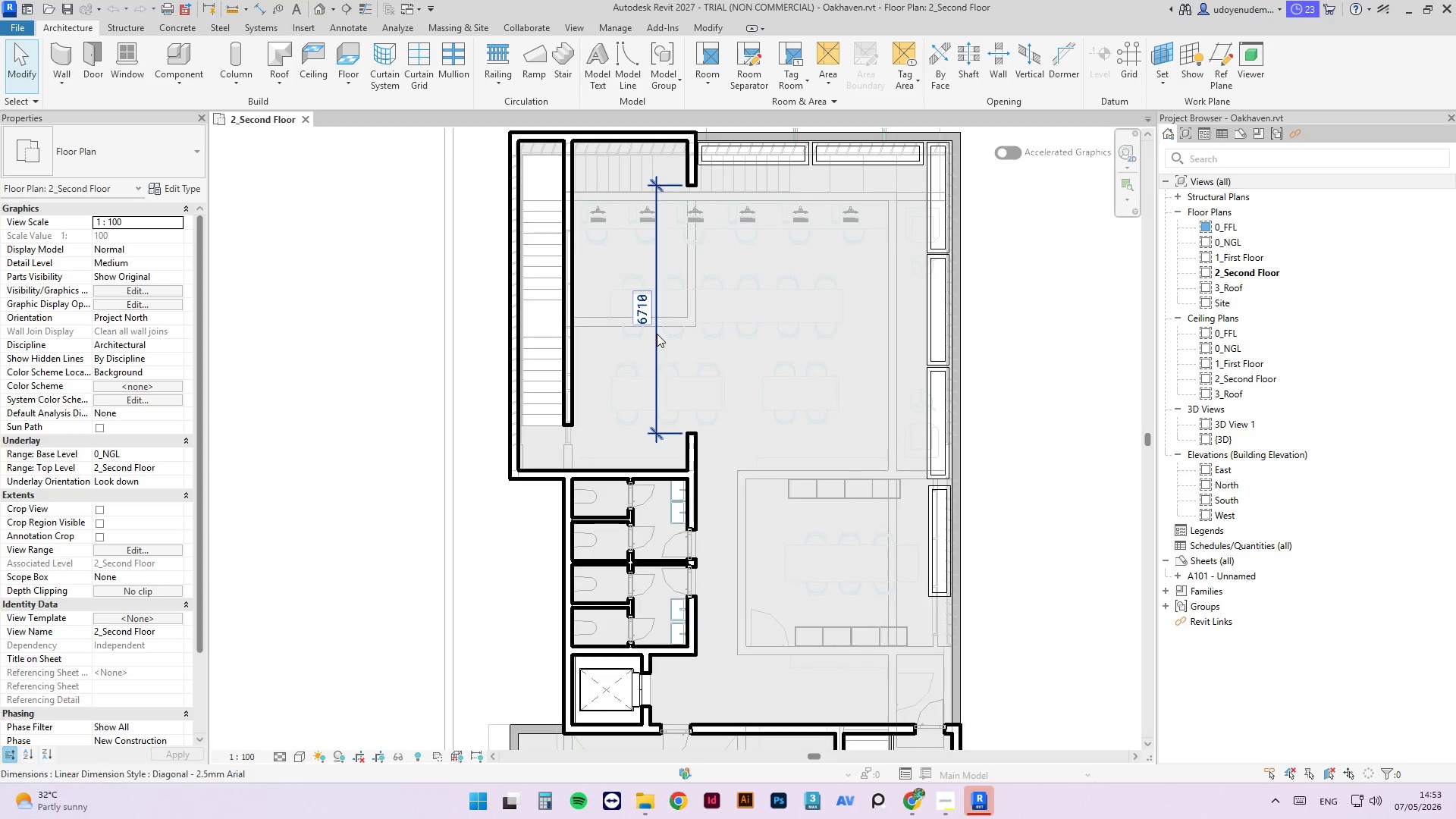 
key(Delete)
 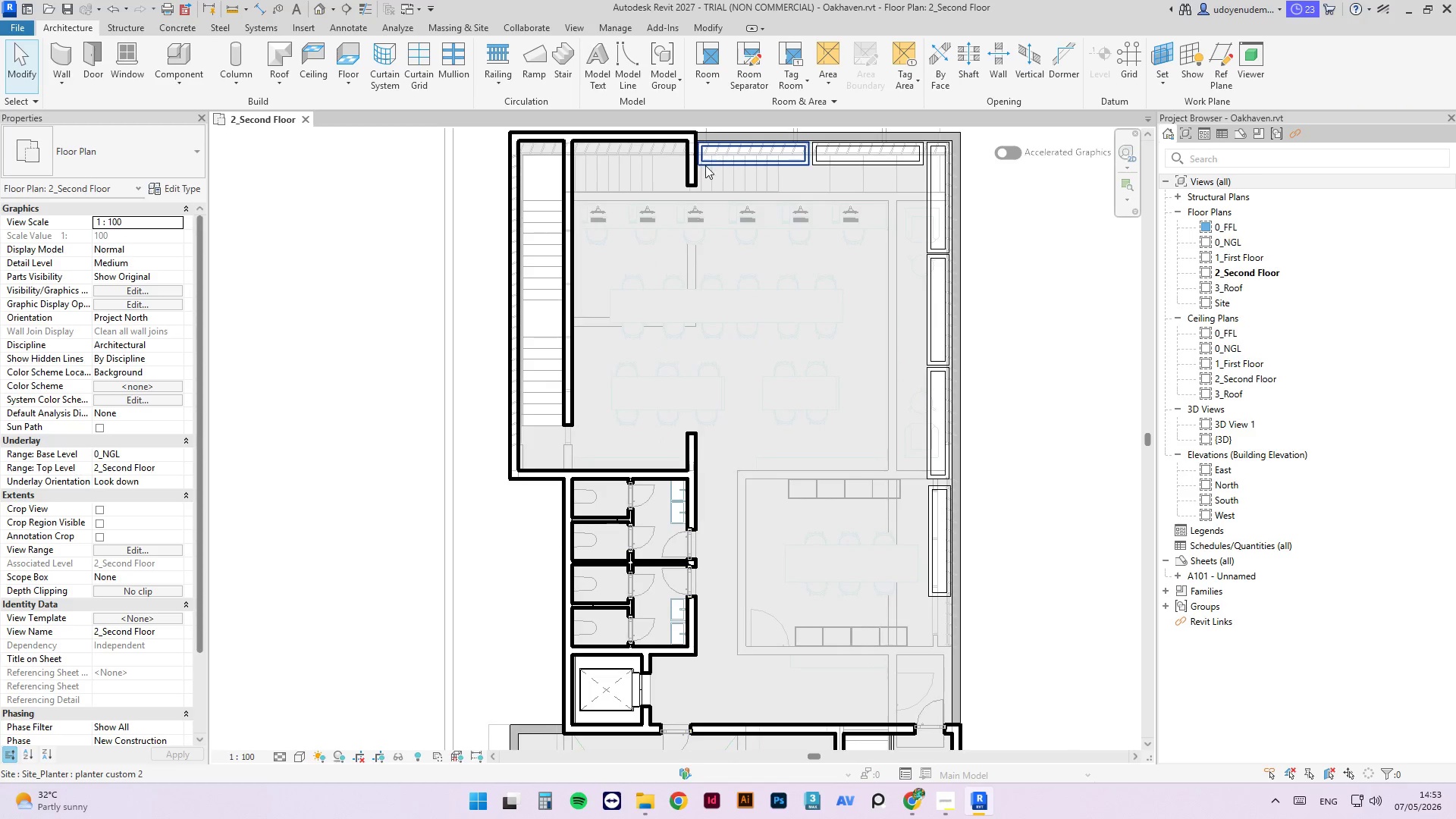 
left_click([695, 174])
 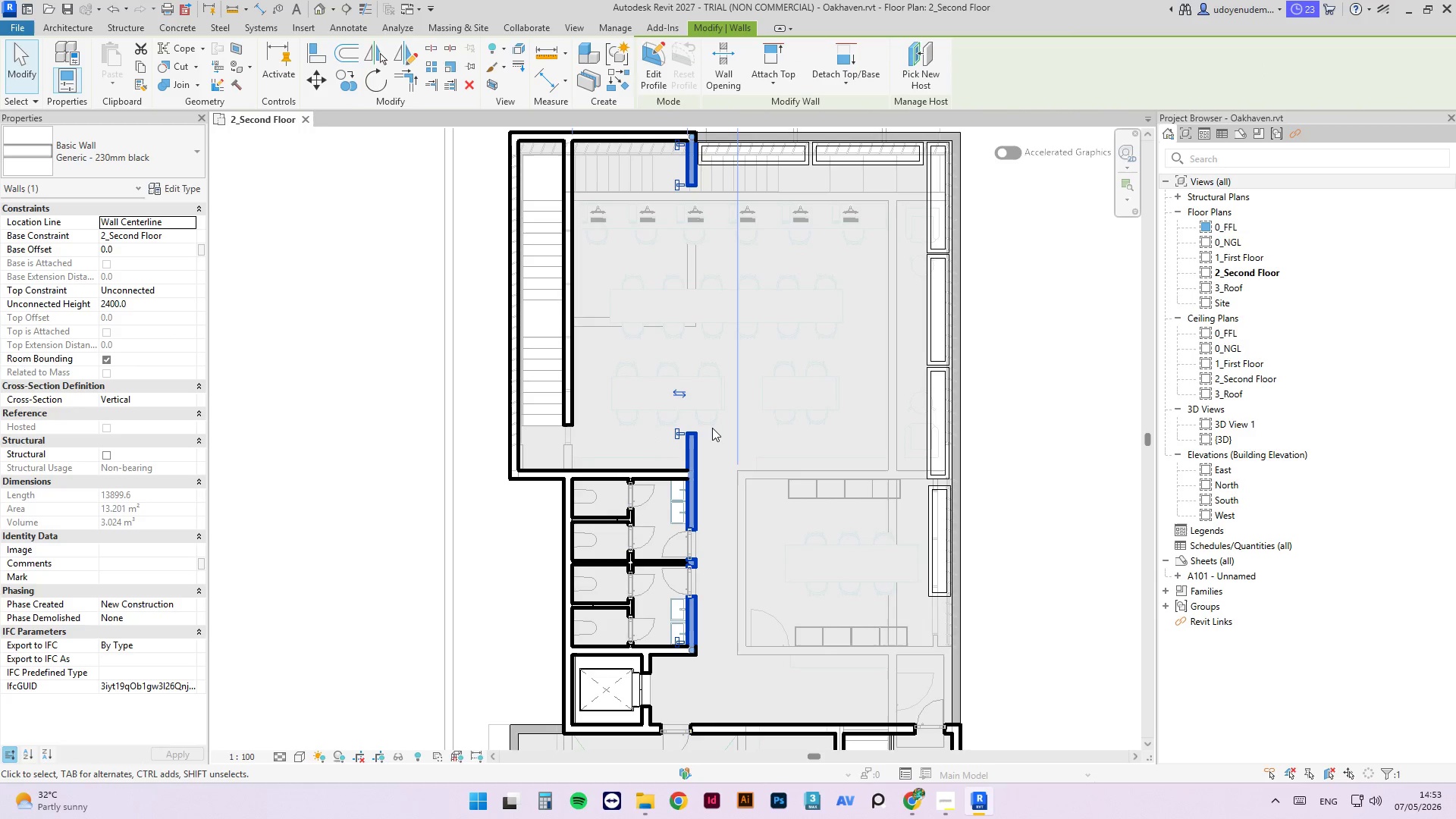 
wait(5.98)
 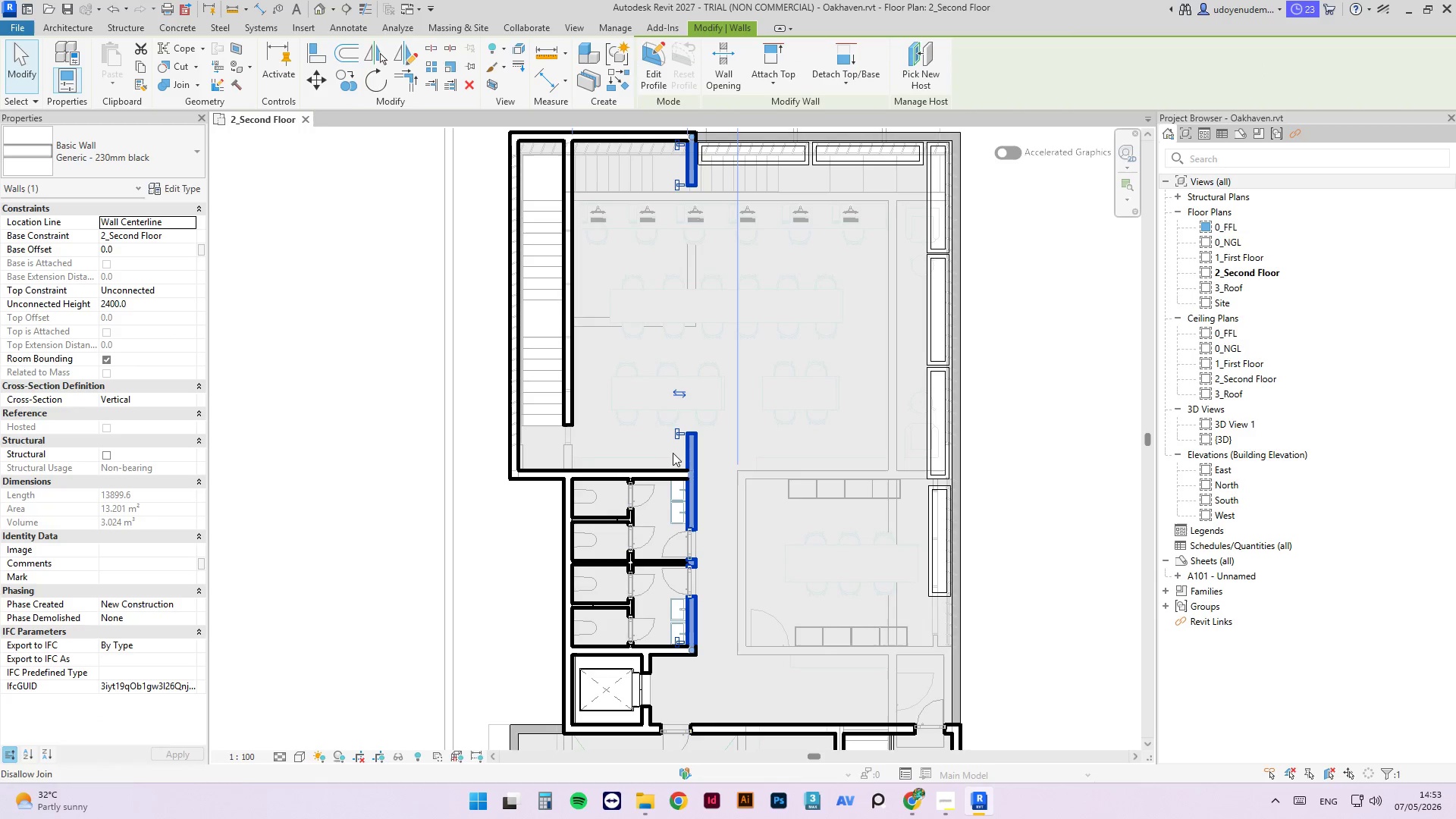 
double_click([691, 244])
 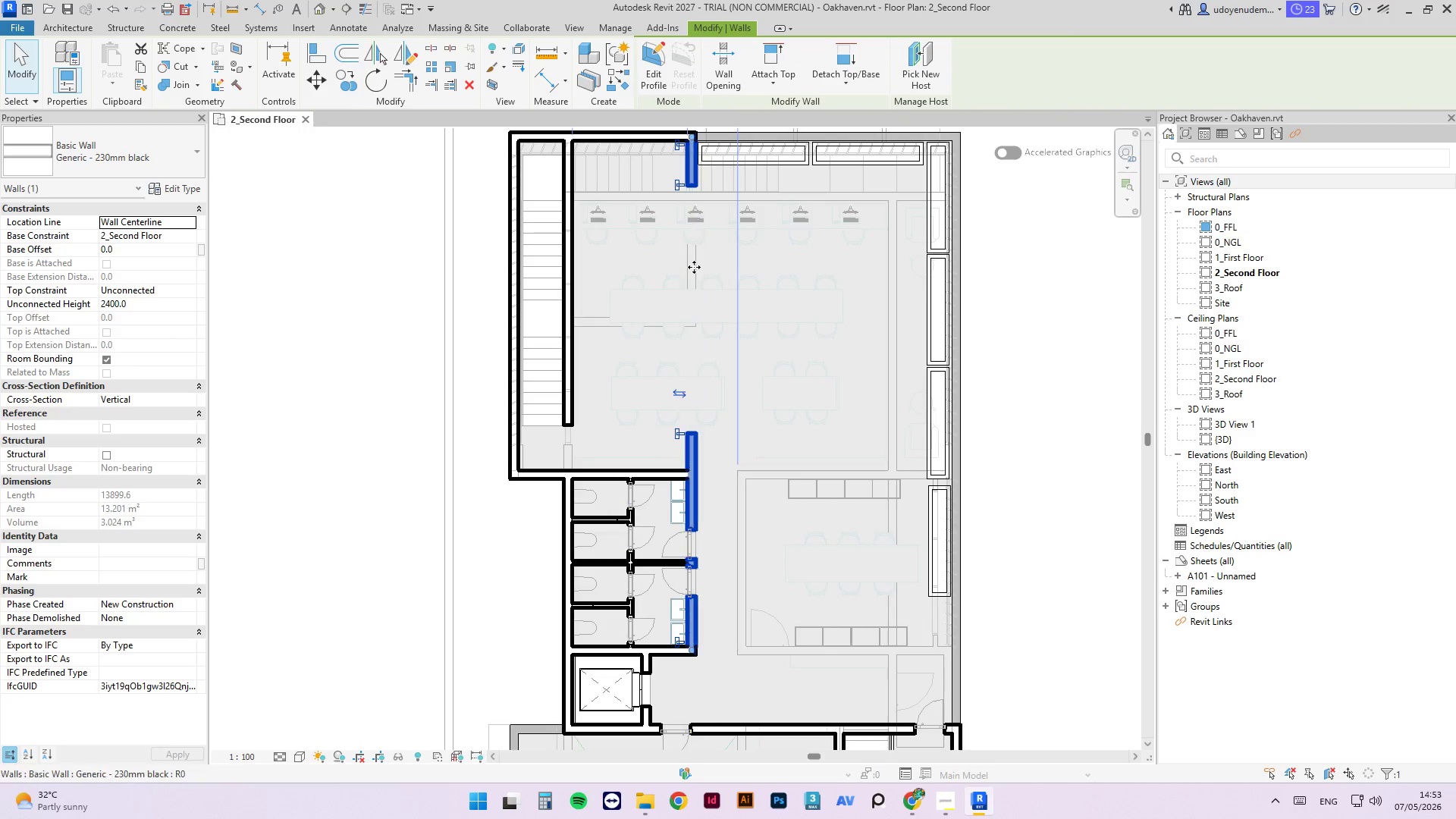 
left_click([694, 267])
 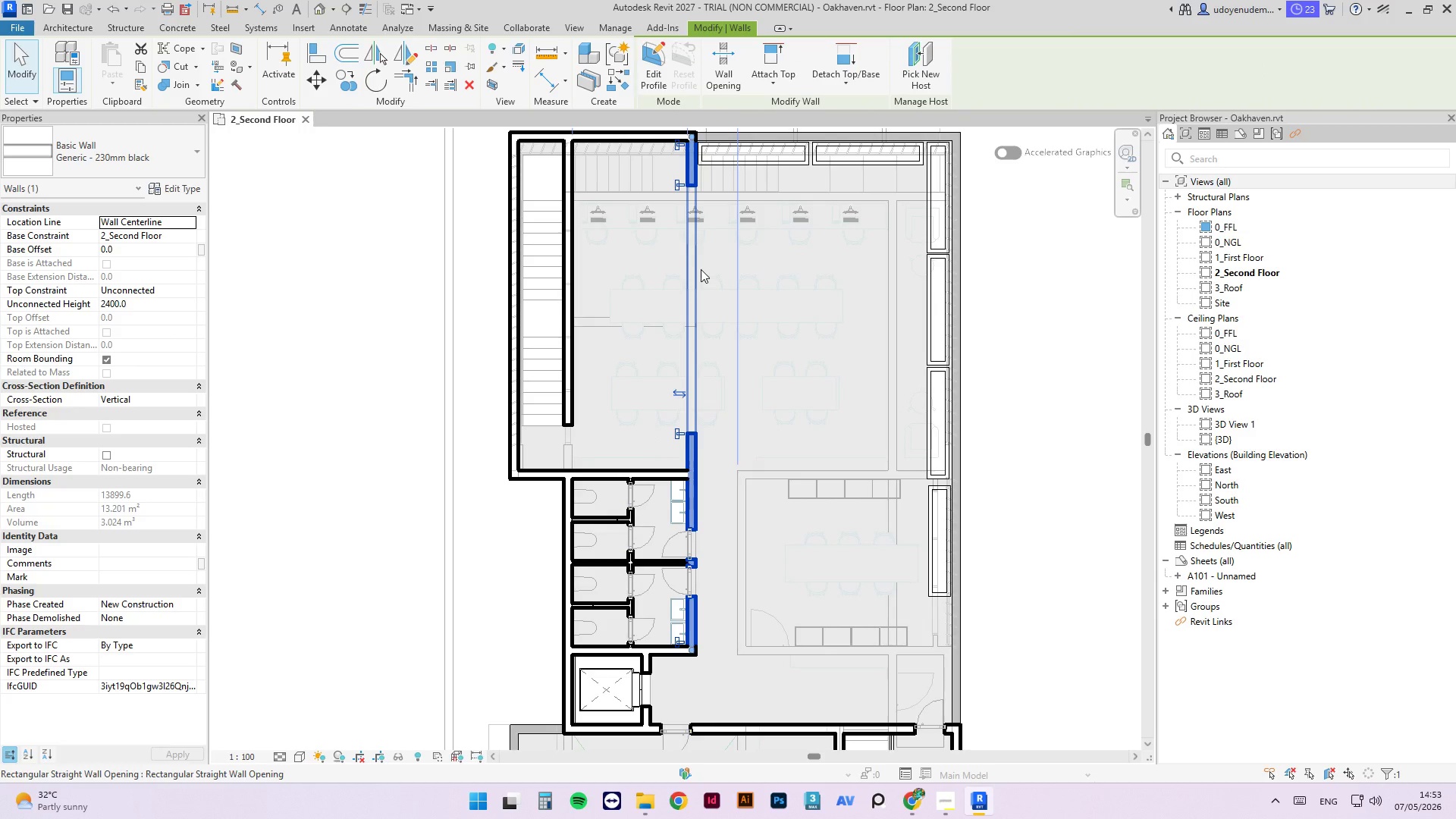 
left_click([701, 269])
 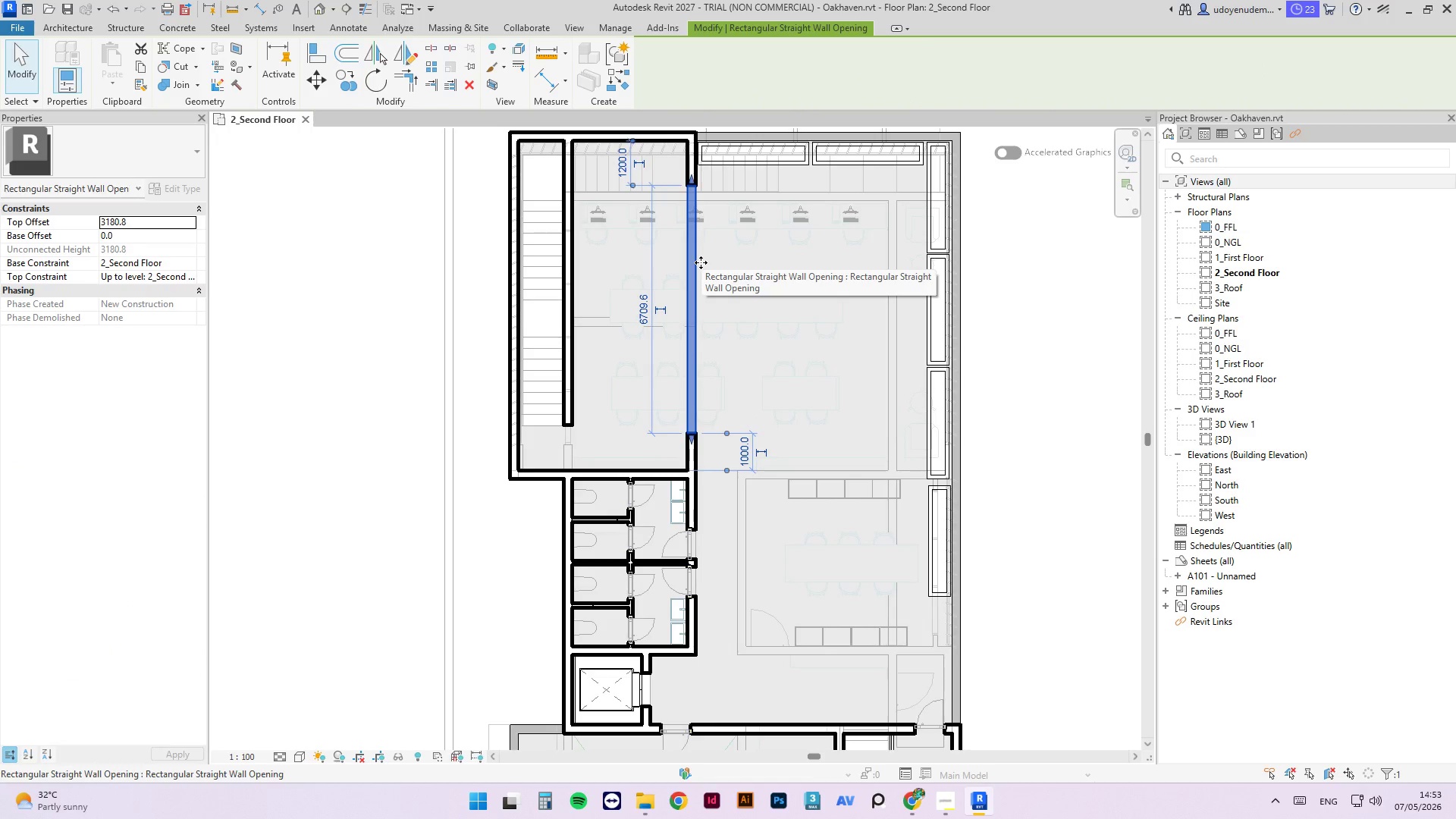 
key(Delete)
 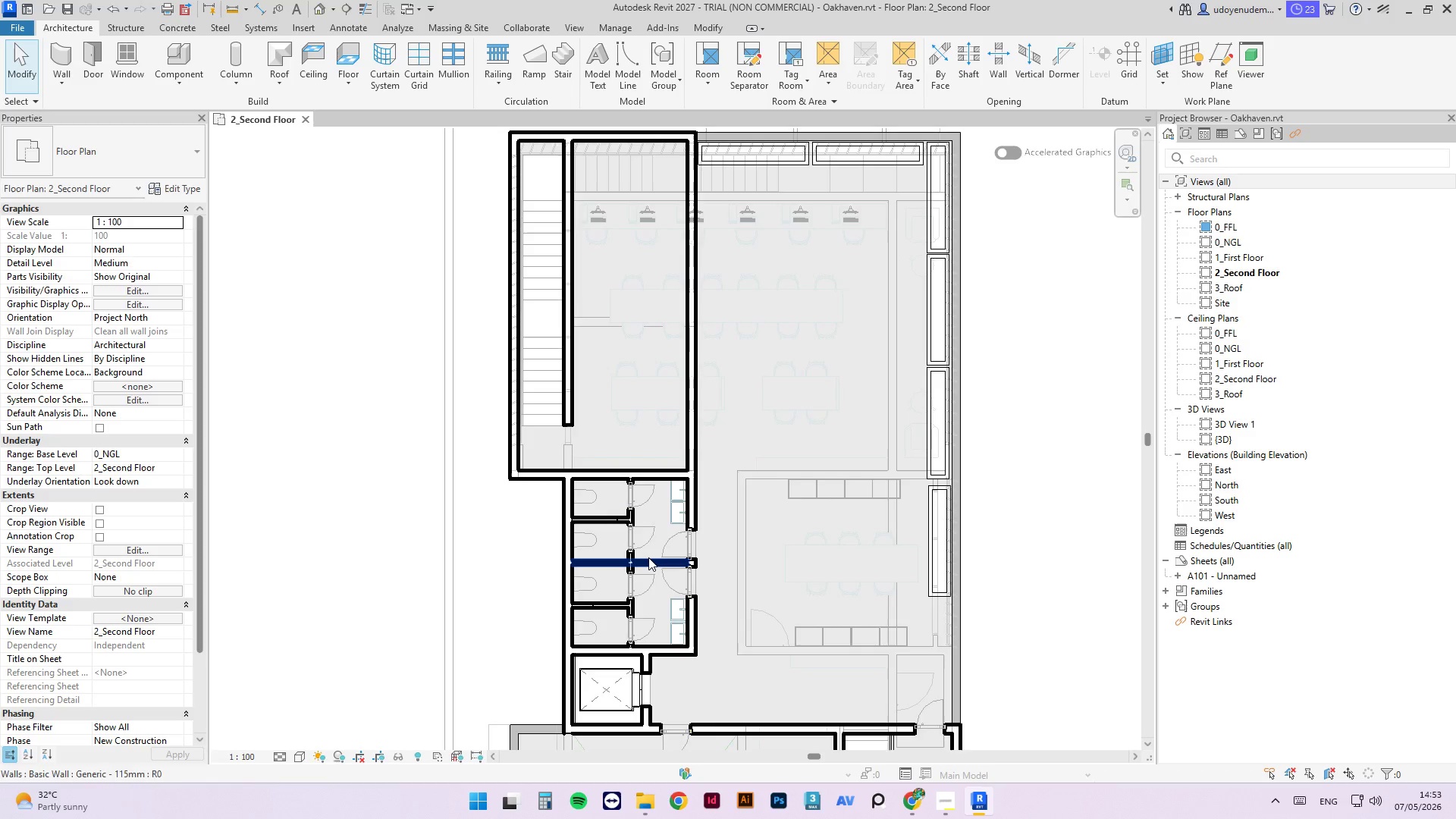 
left_click([654, 563])
 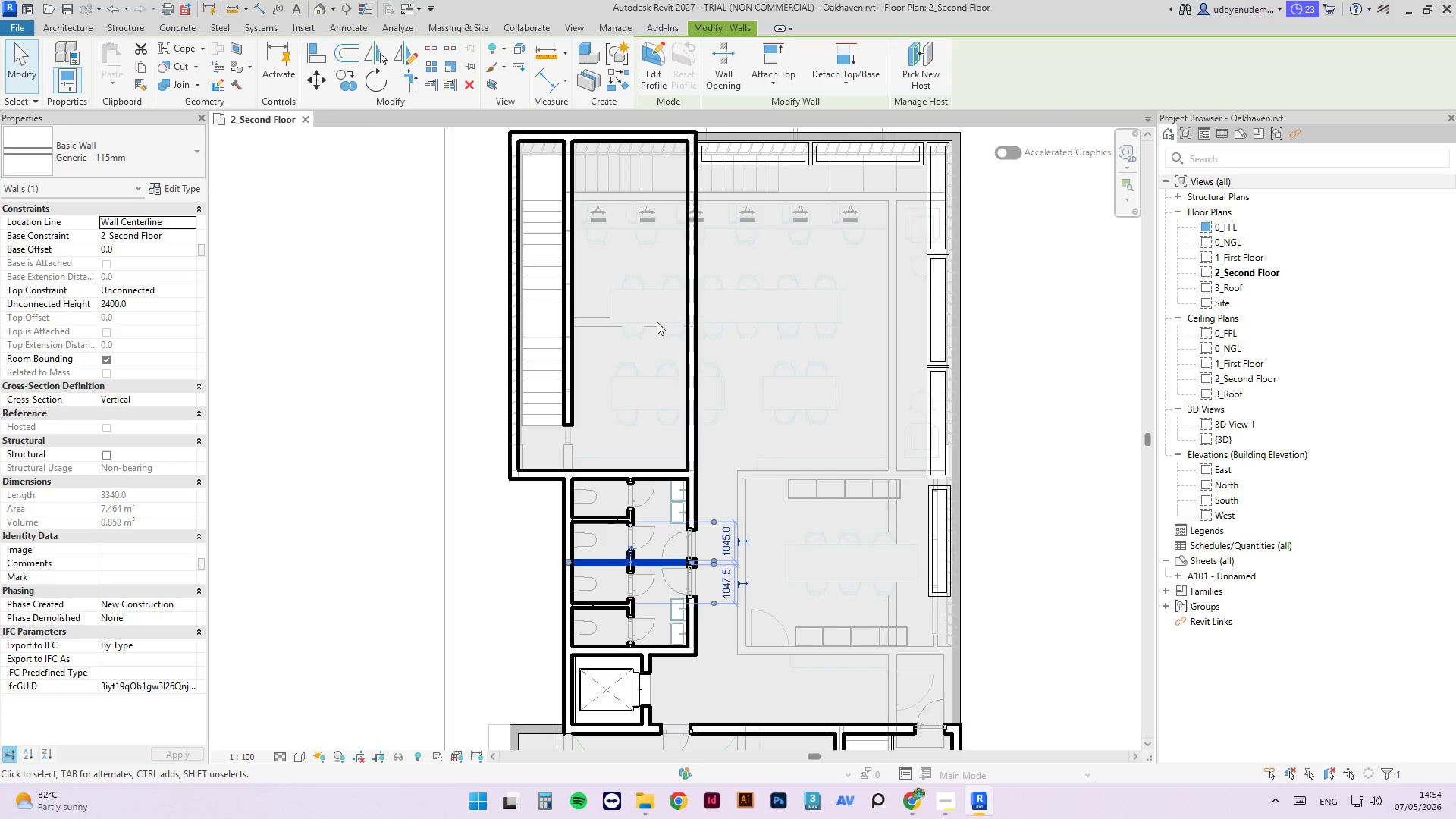 
scroll: coordinate [662, 322], scroll_direction: up, amount: 6.0
 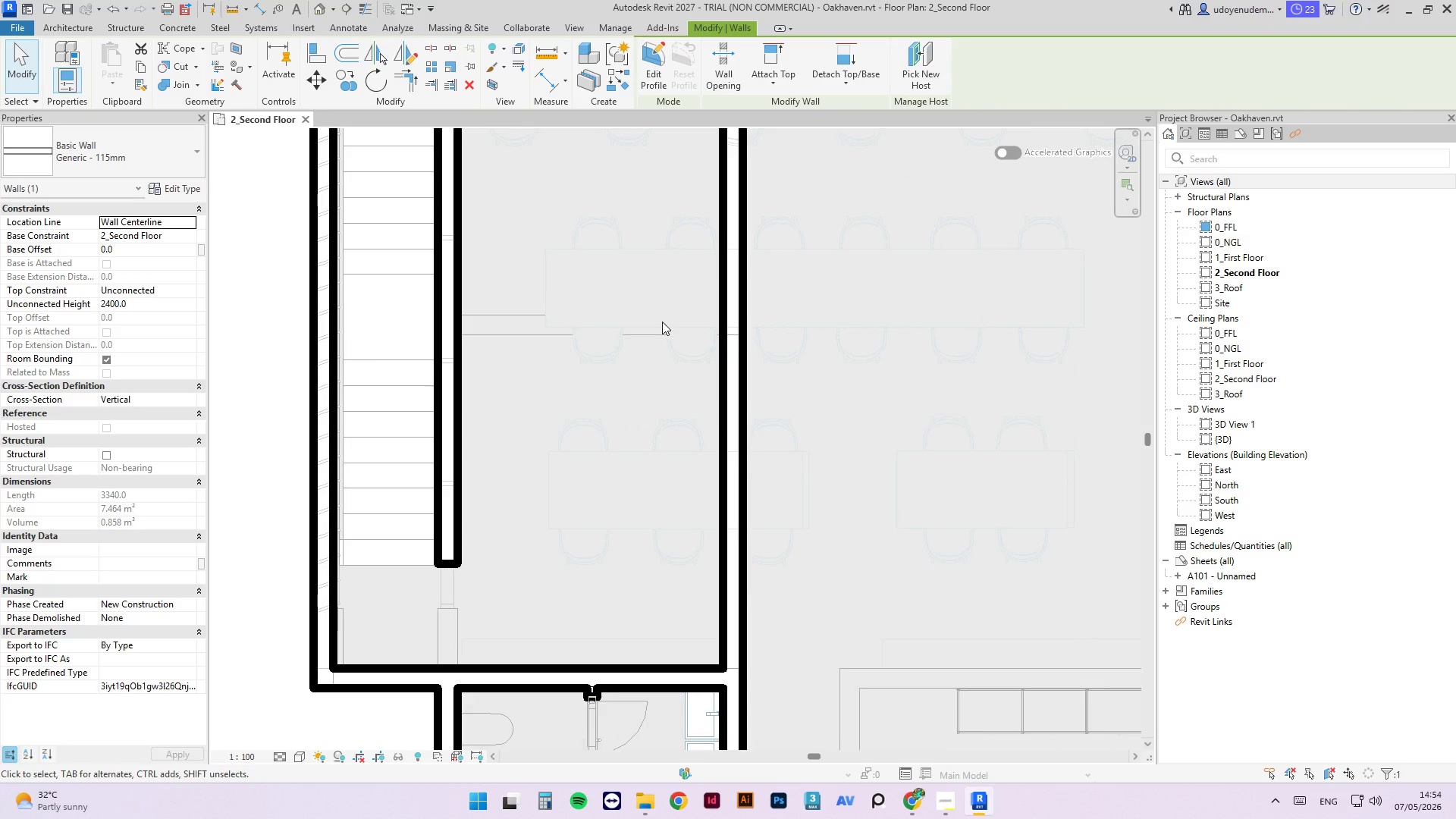 
hold_key(key=C, duration=0.62)
 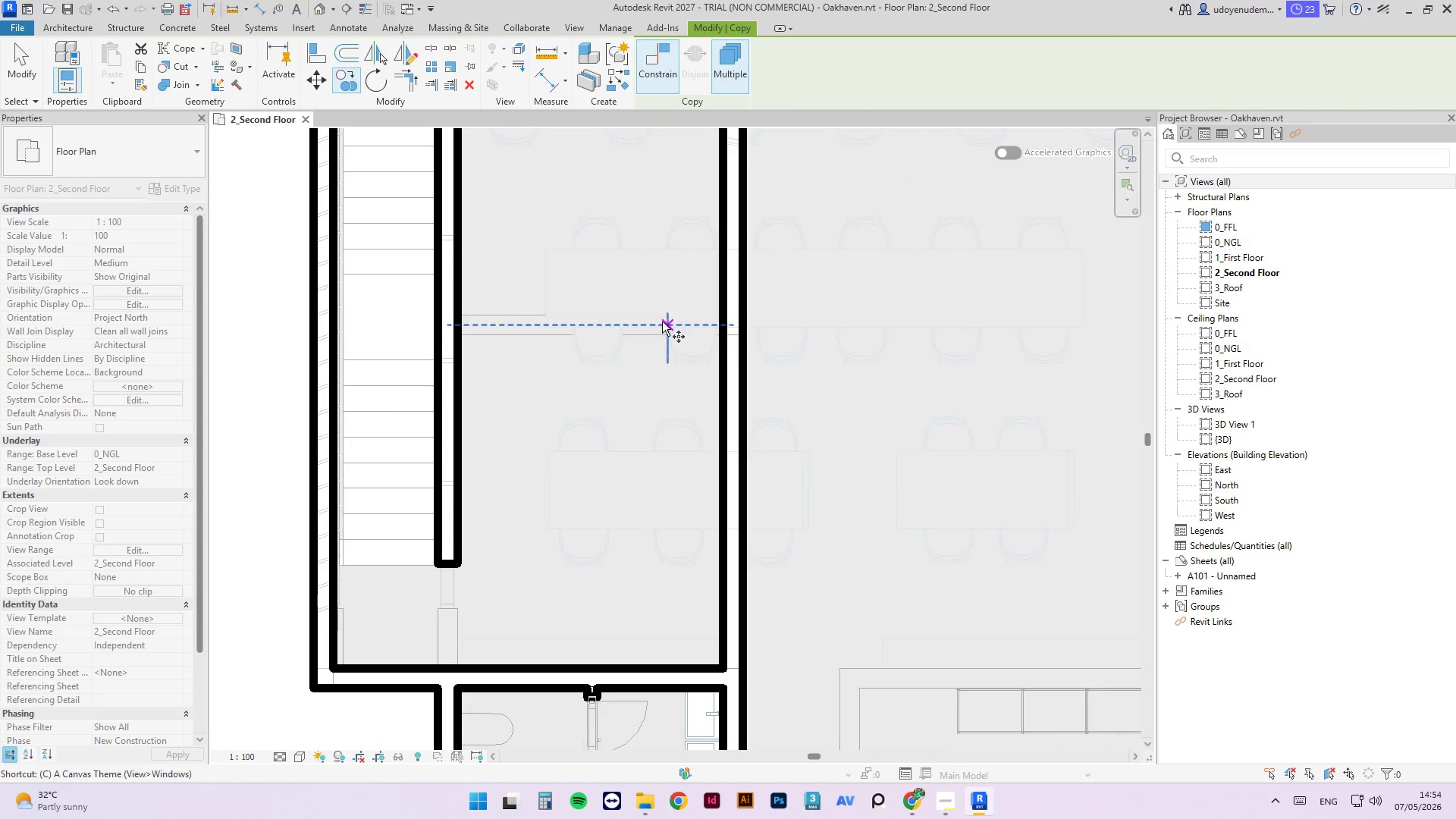 
key(S)
 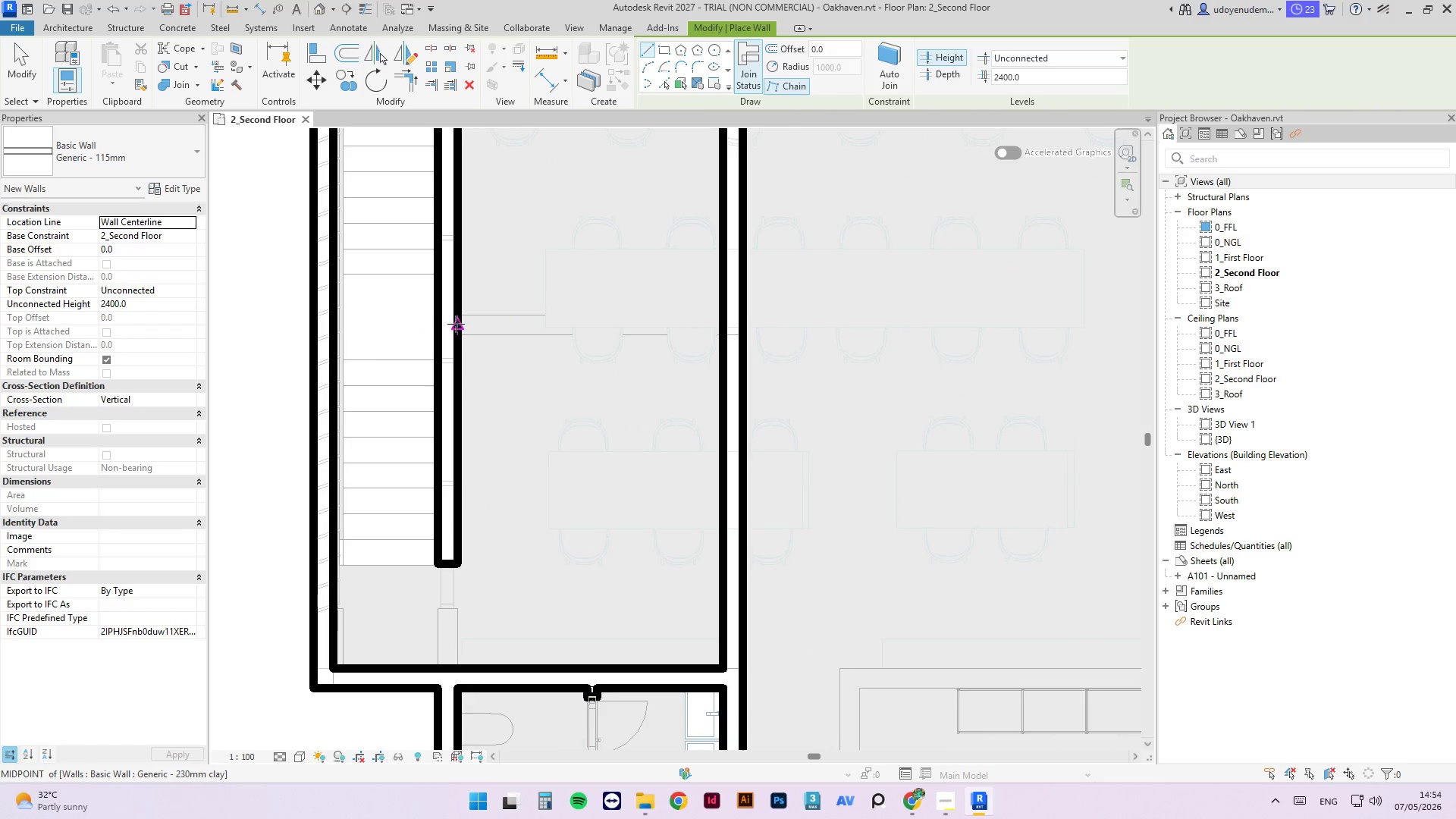 
left_click([453, 324])
 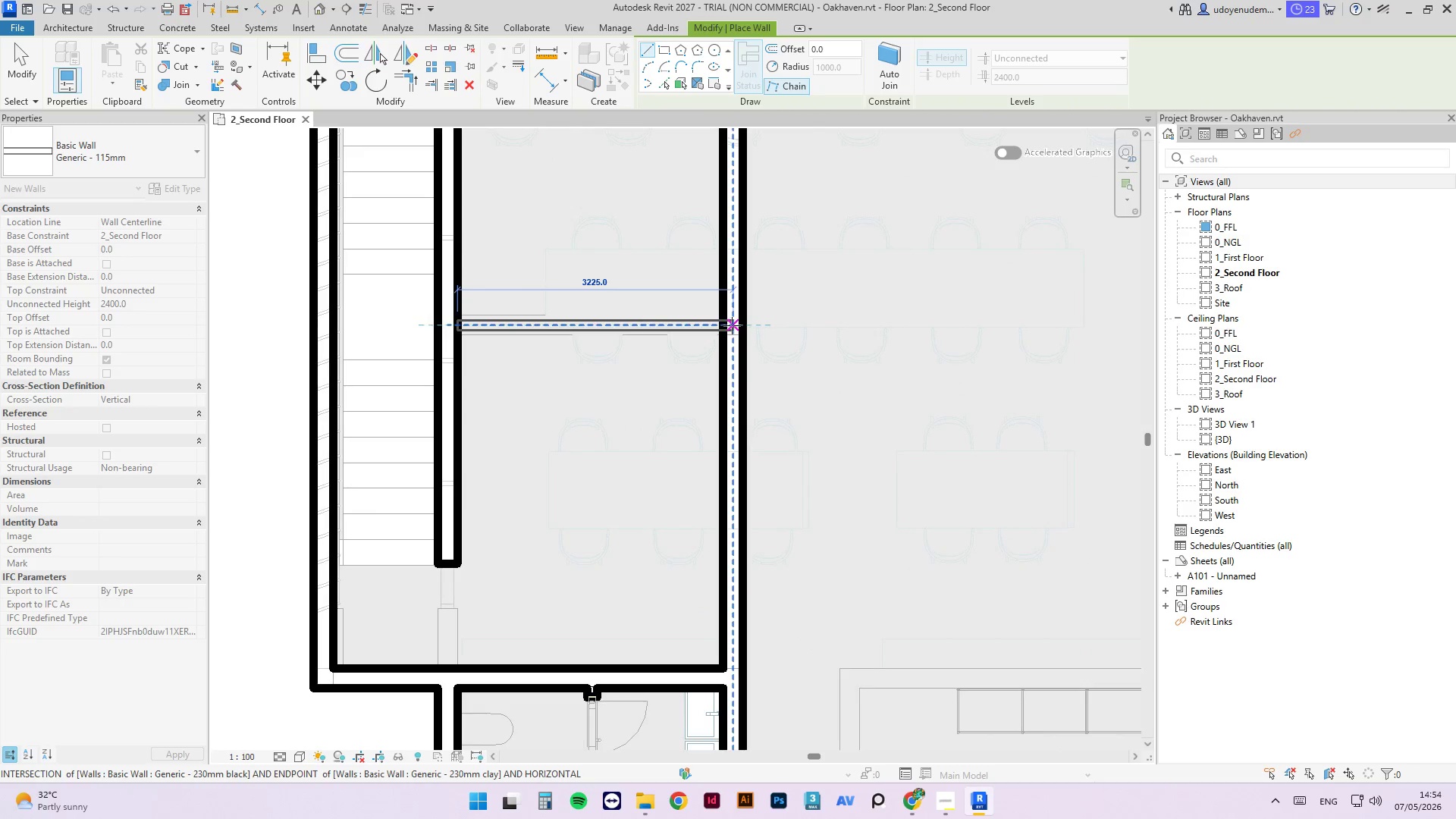 
left_click([732, 325])
 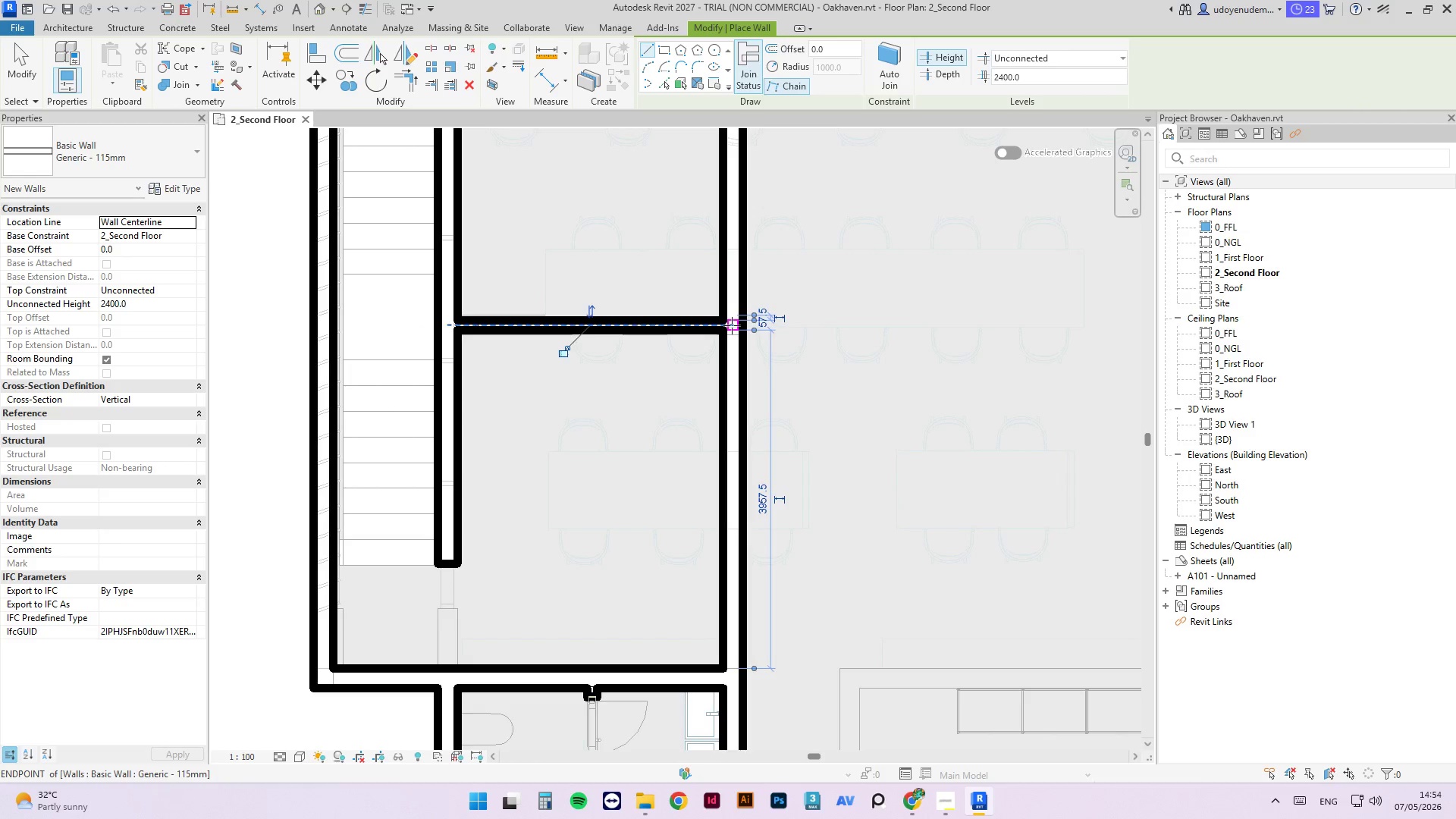 
key(Escape)
 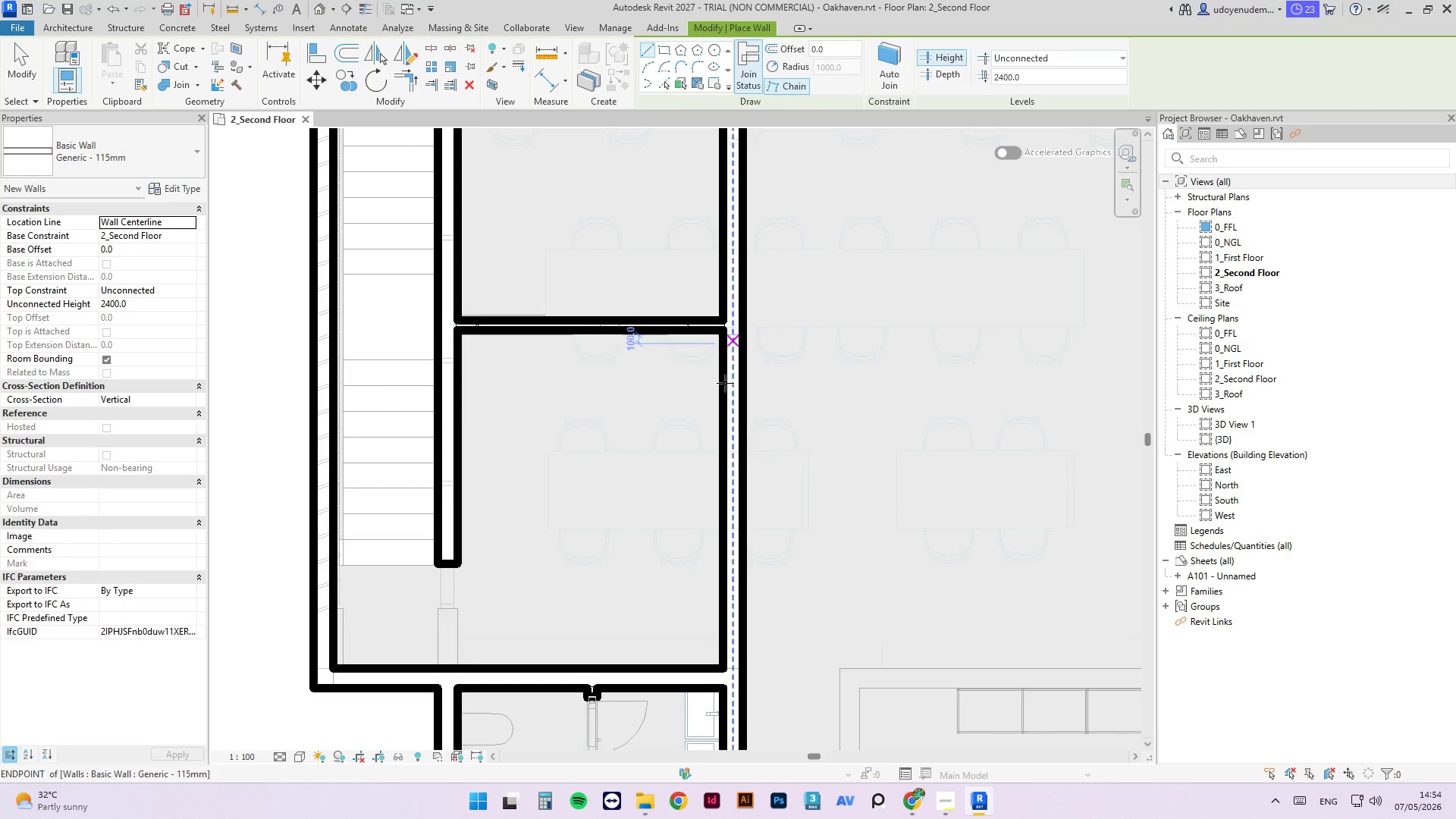 
key(Escape)
 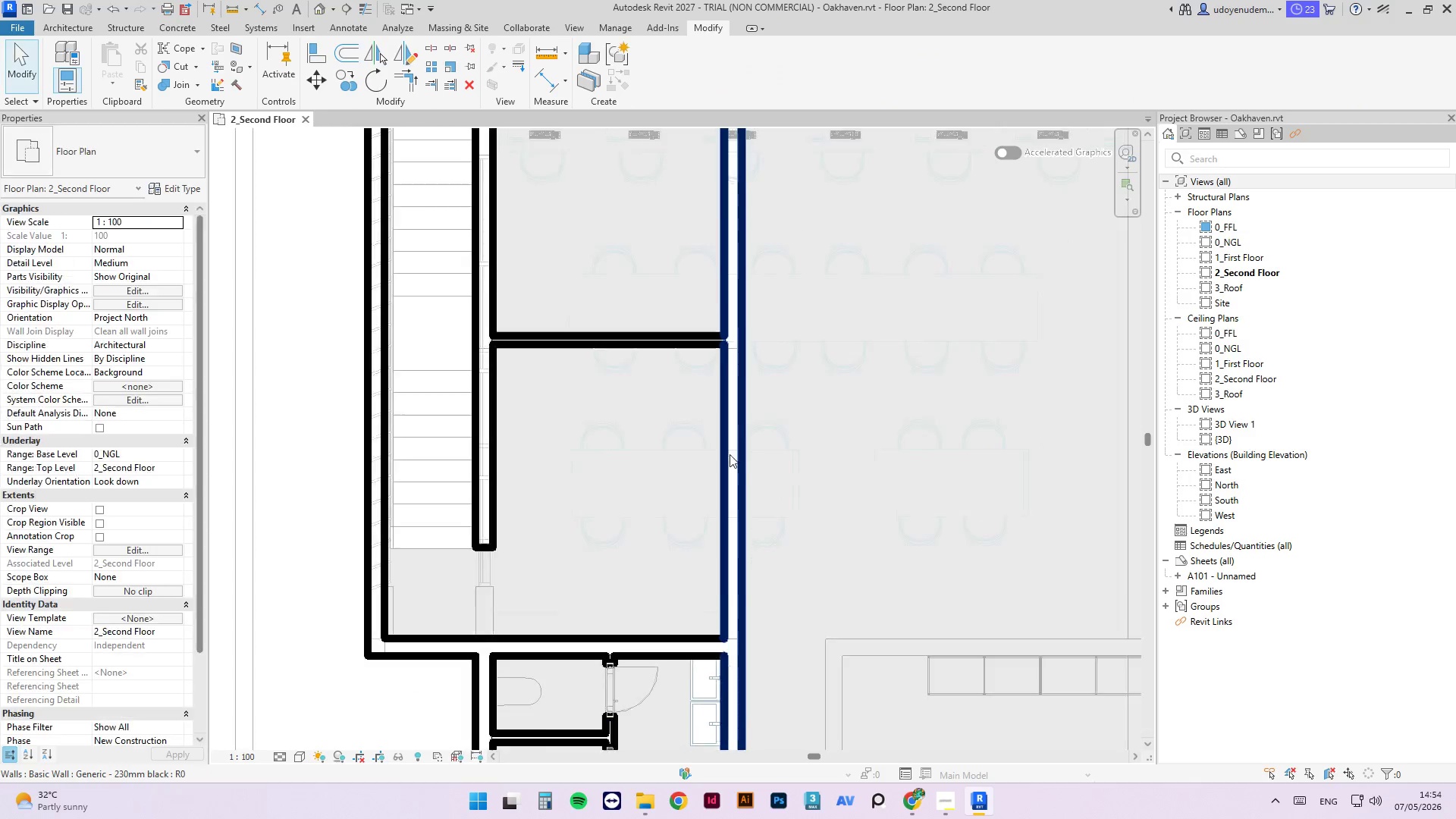 
scroll: coordinate [551, 275], scroll_direction: down, amount: 2.0
 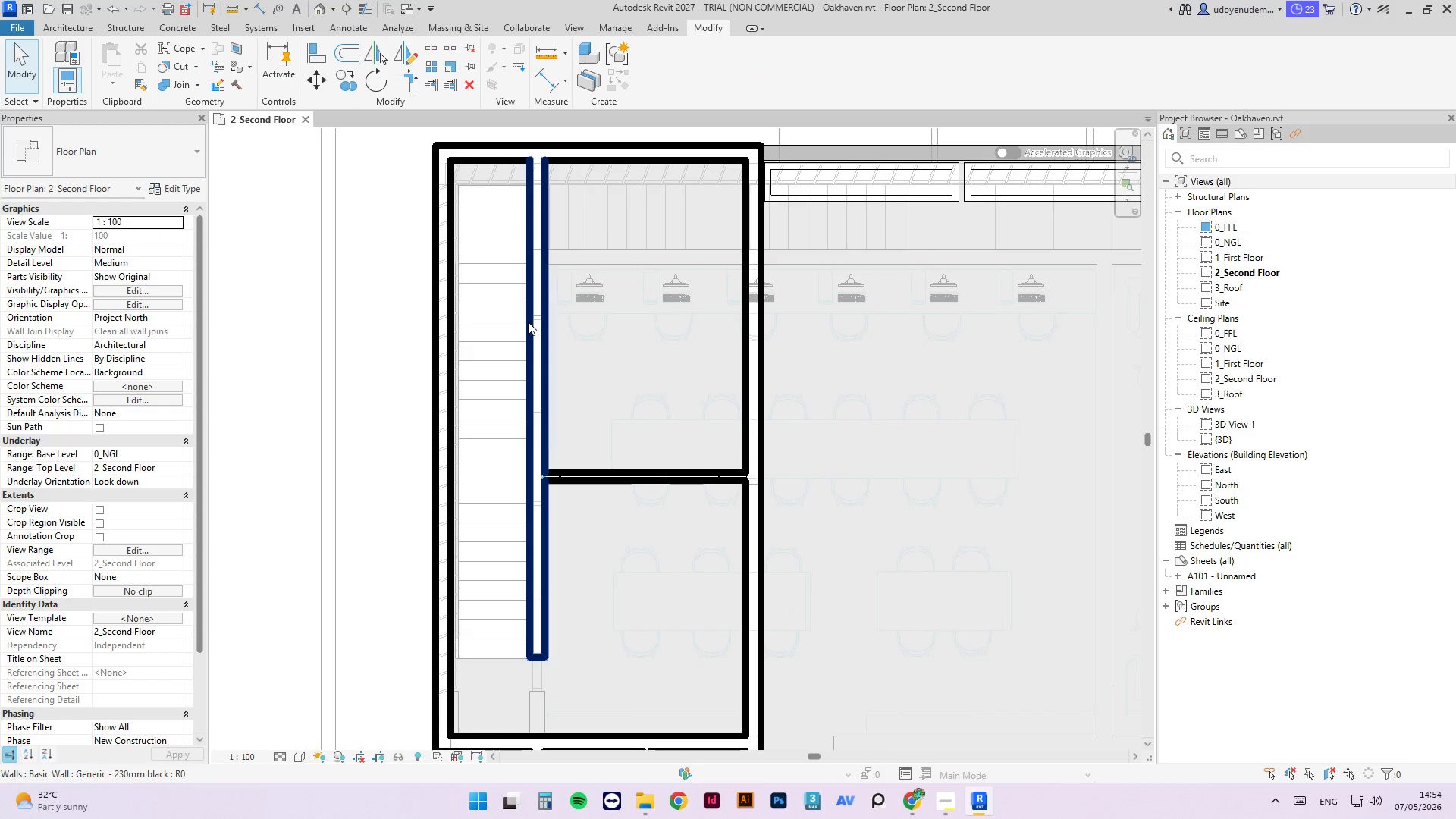 
key(Escape)
 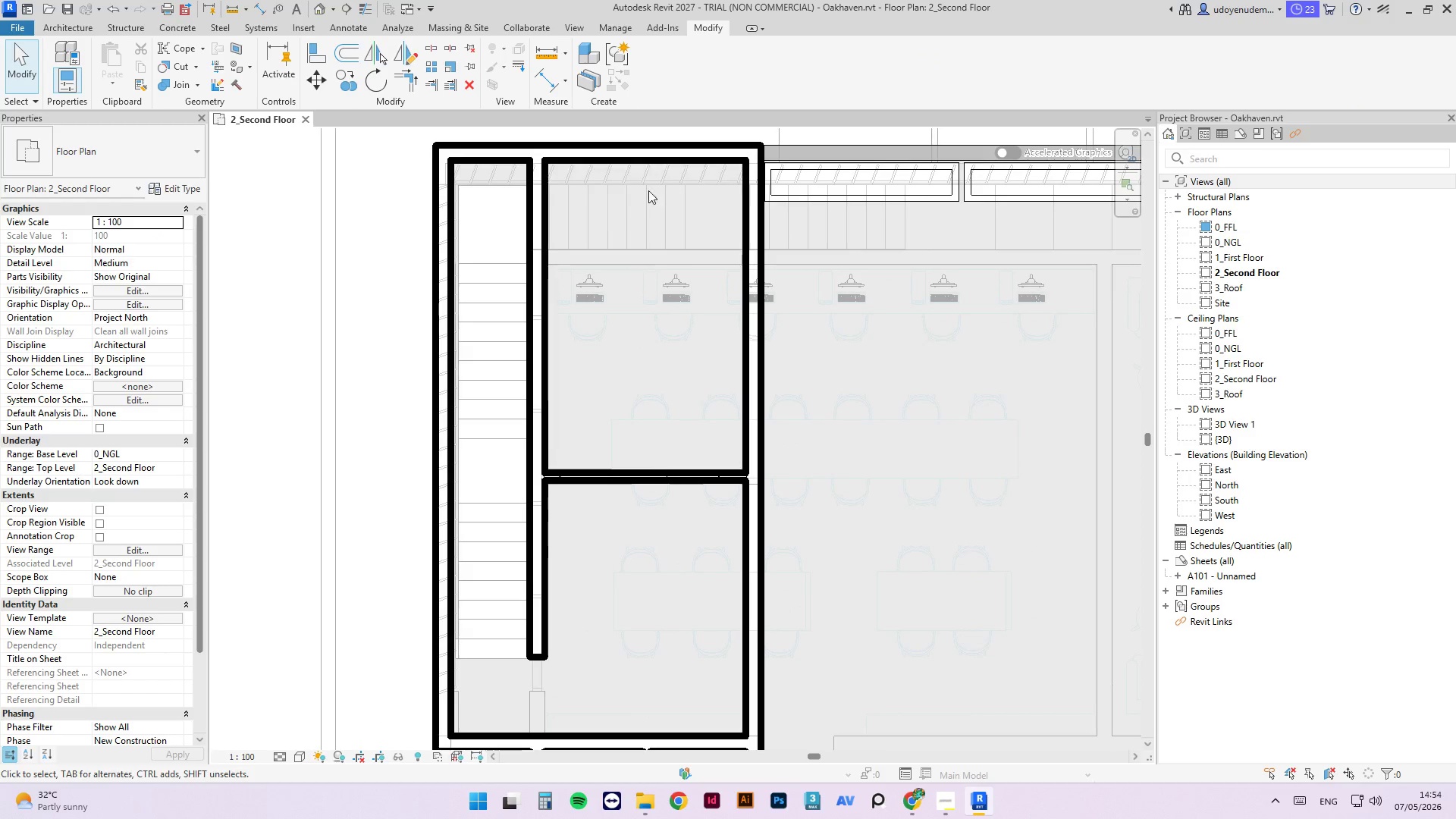 
scroll: coordinate [547, 388], scroll_direction: down, amount: 2.0
 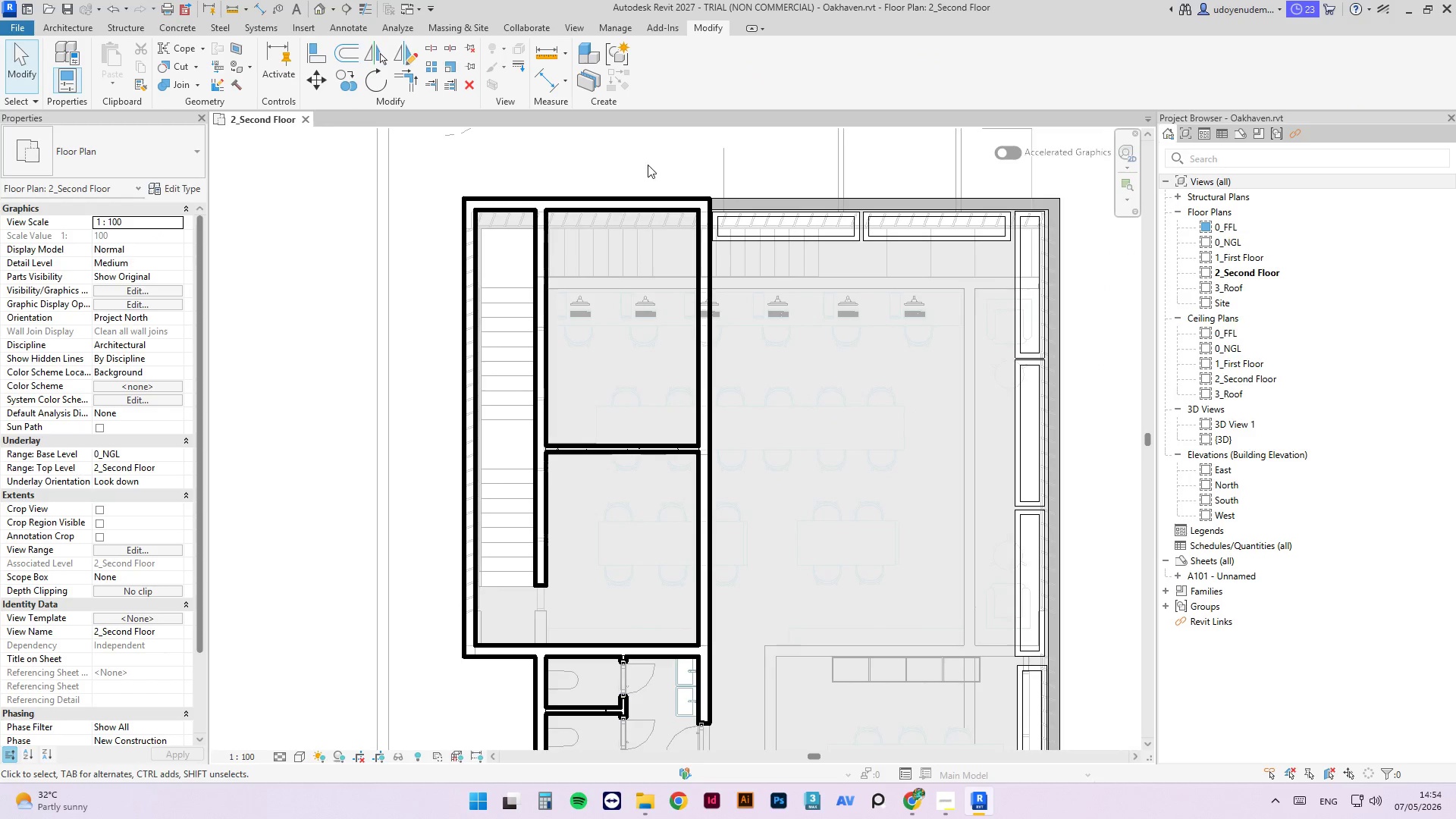 
scroll: coordinate [656, 209], scroll_direction: up, amount: 2.0
 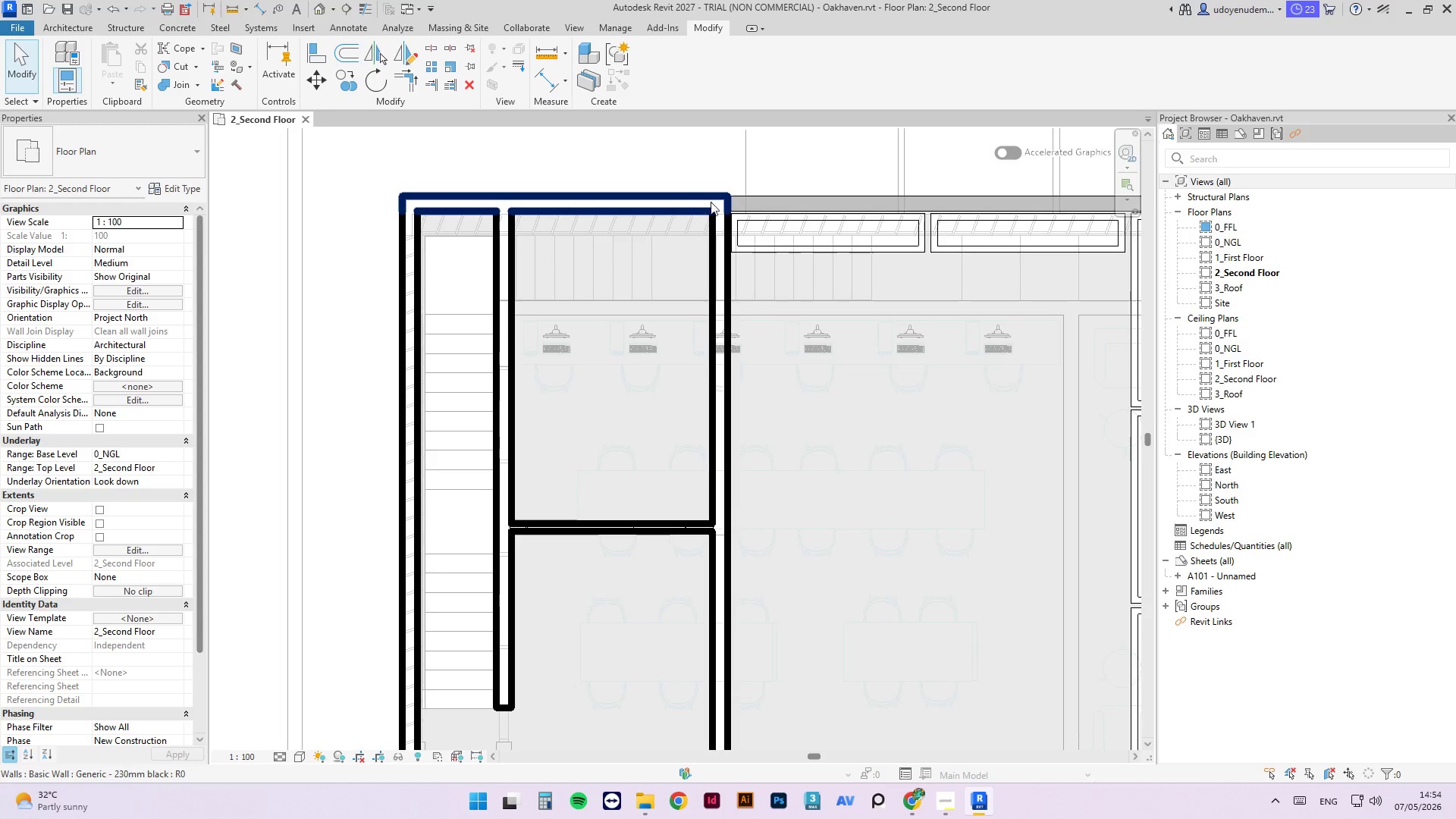 
wait(7.1)
 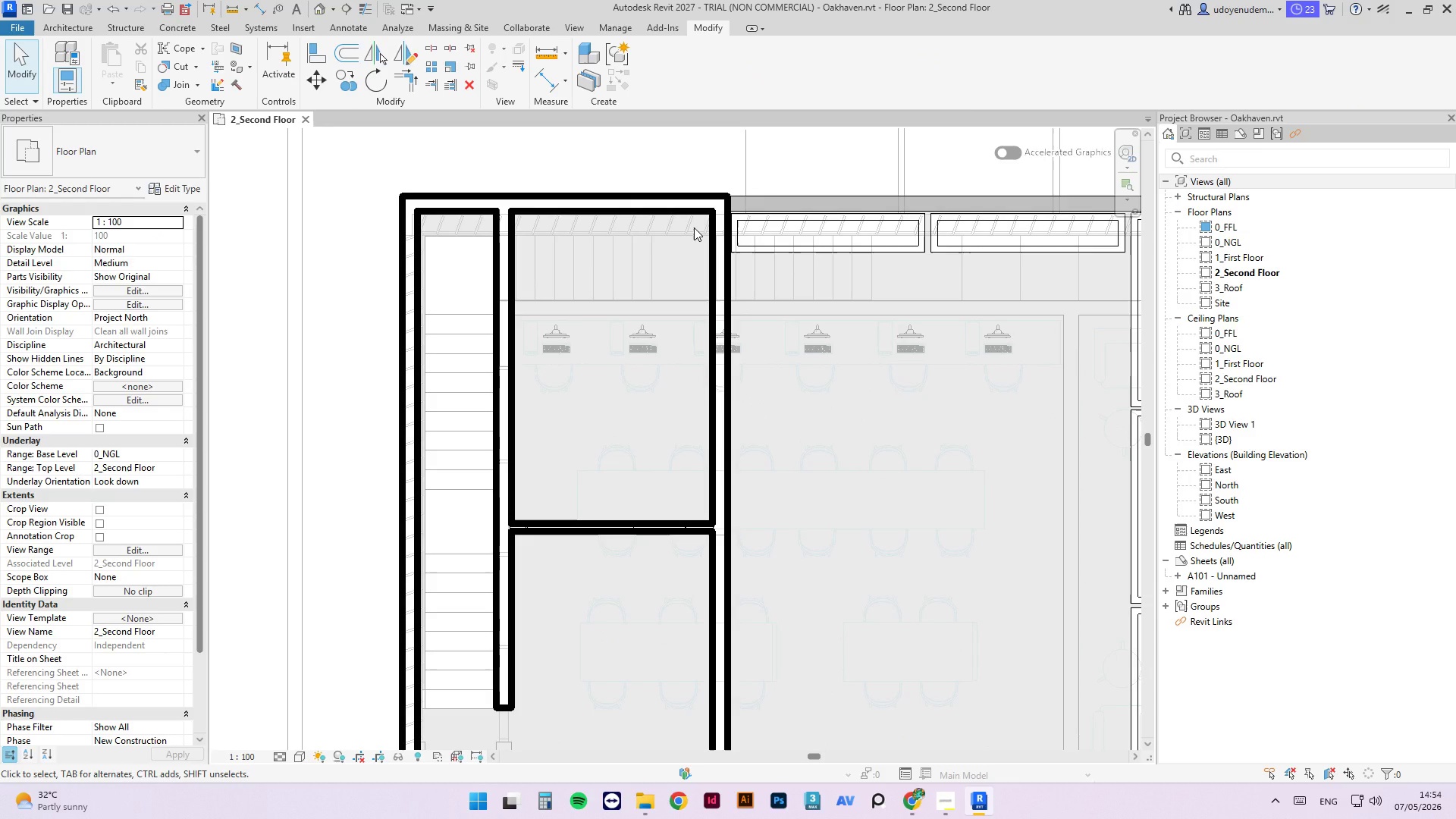 
type(dr)
 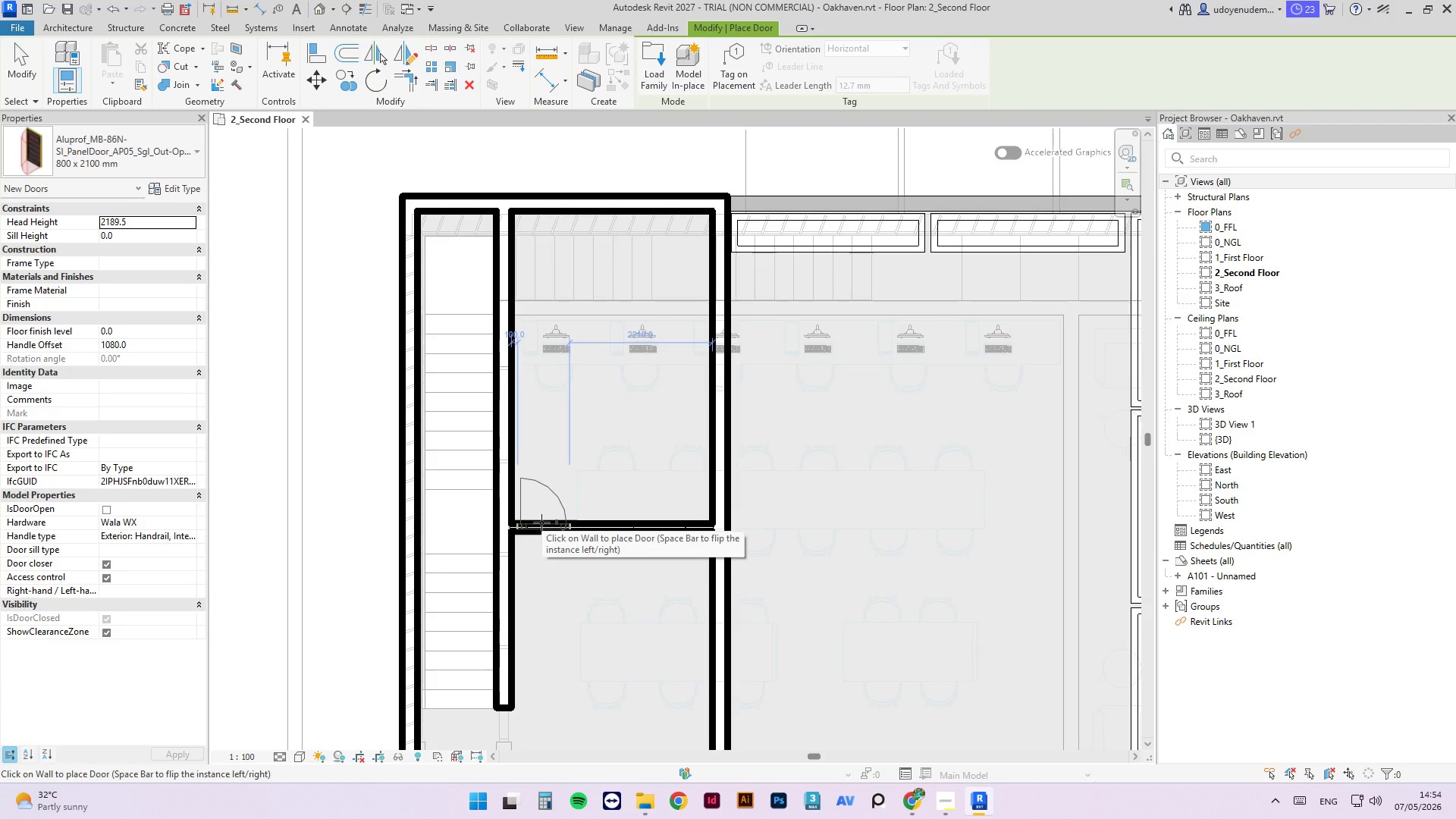 
left_click([541, 522])
 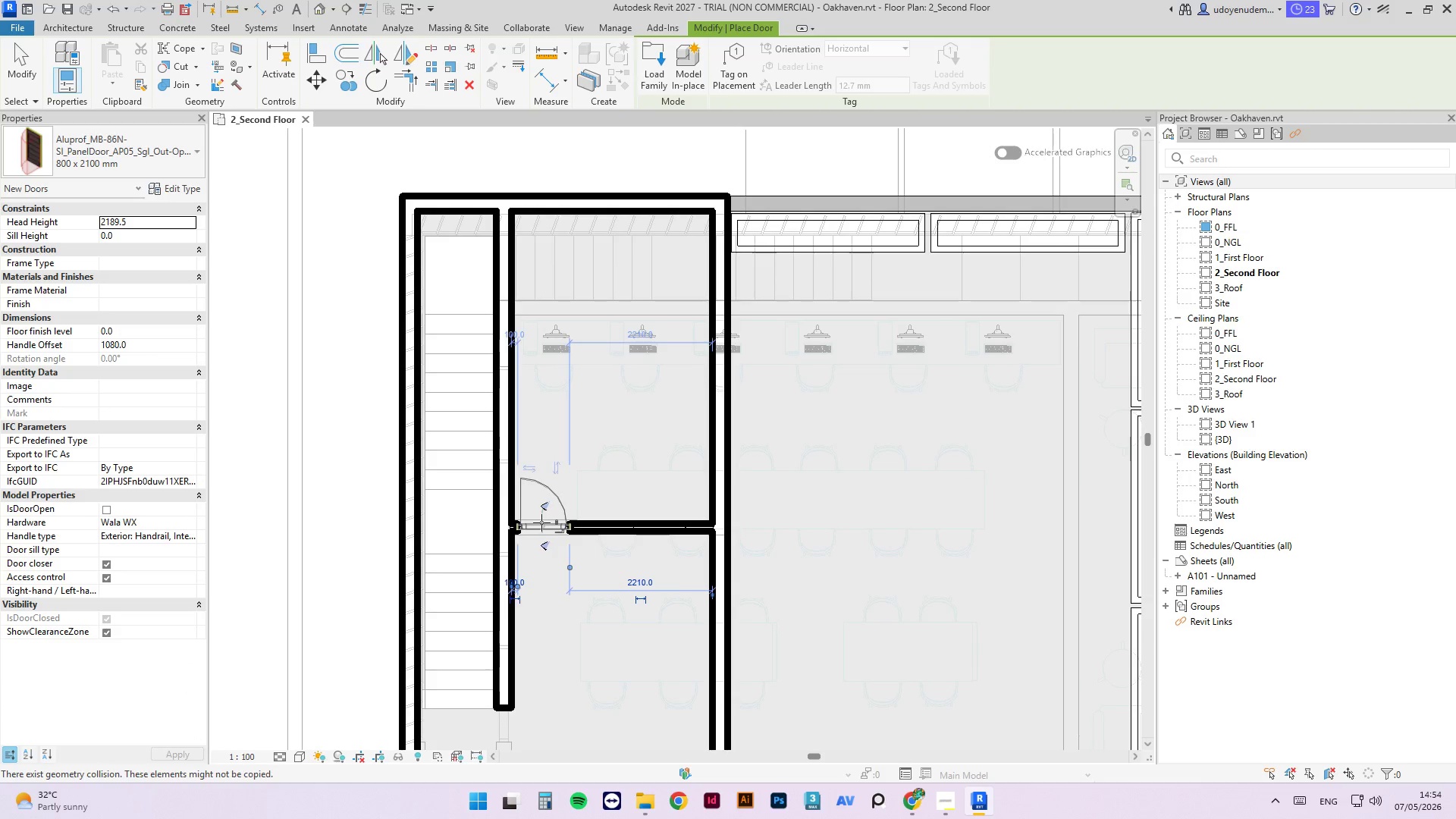 
key(Escape)
 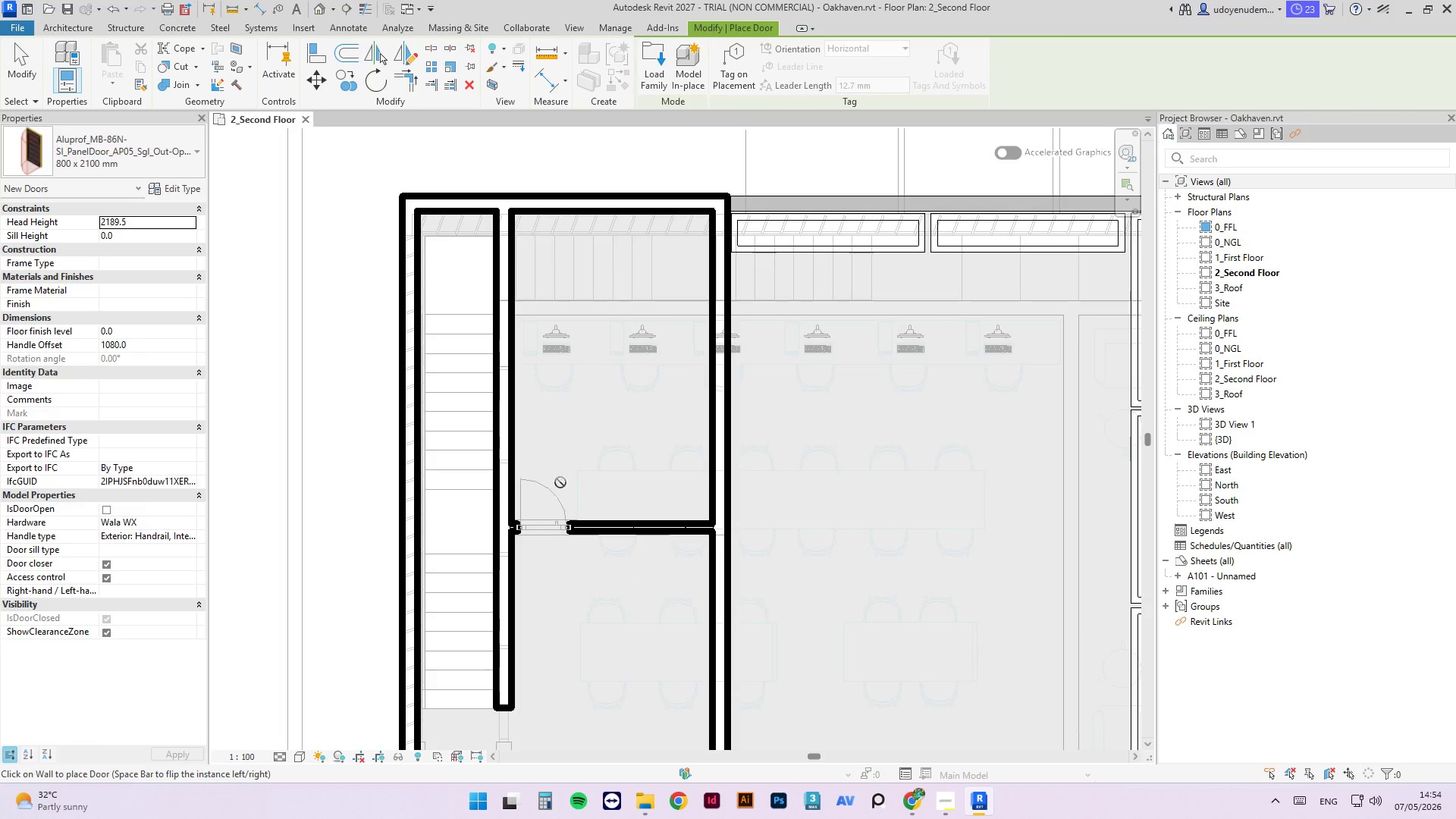 
key(Escape)
 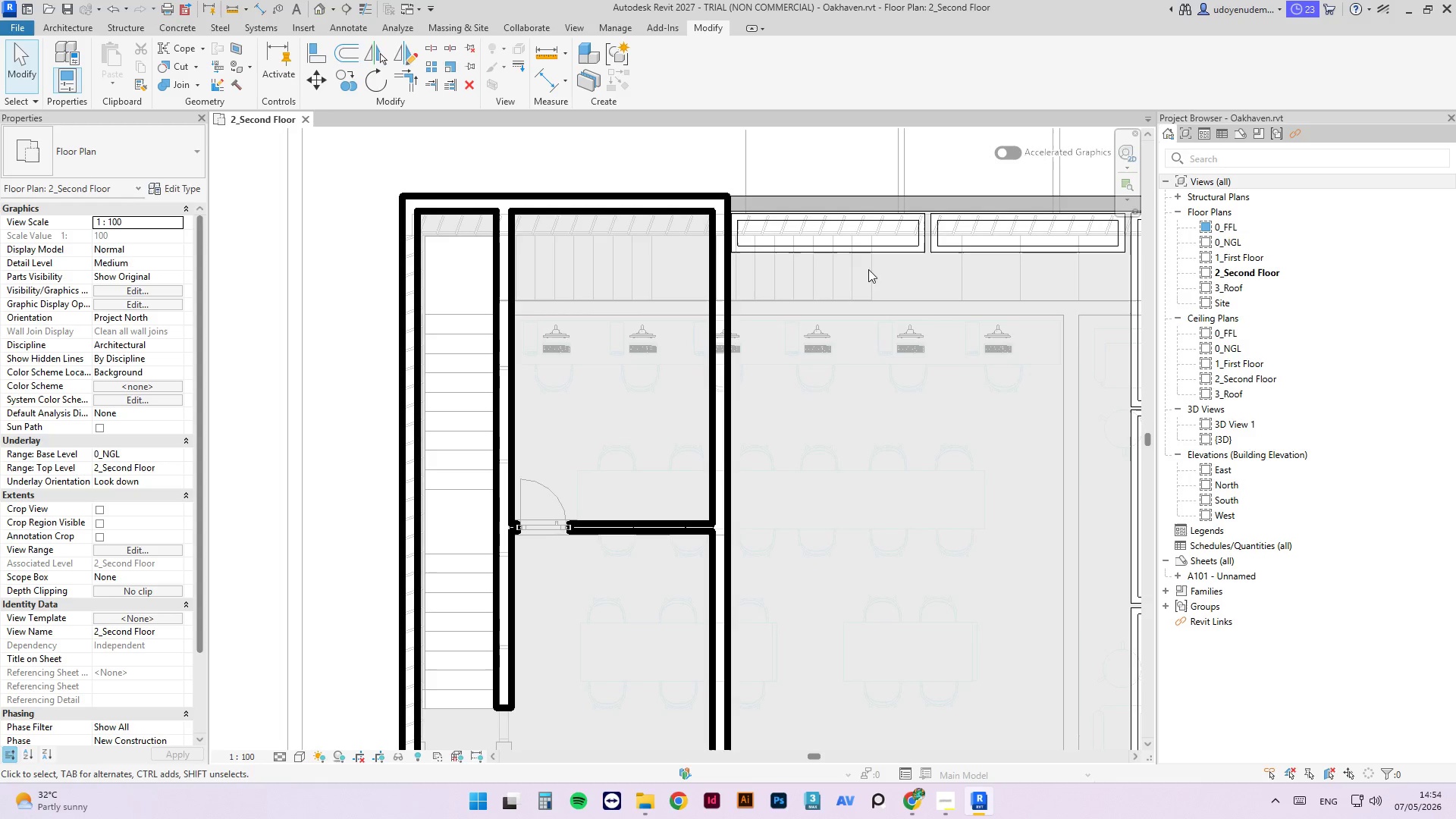 
wait(9.64)
 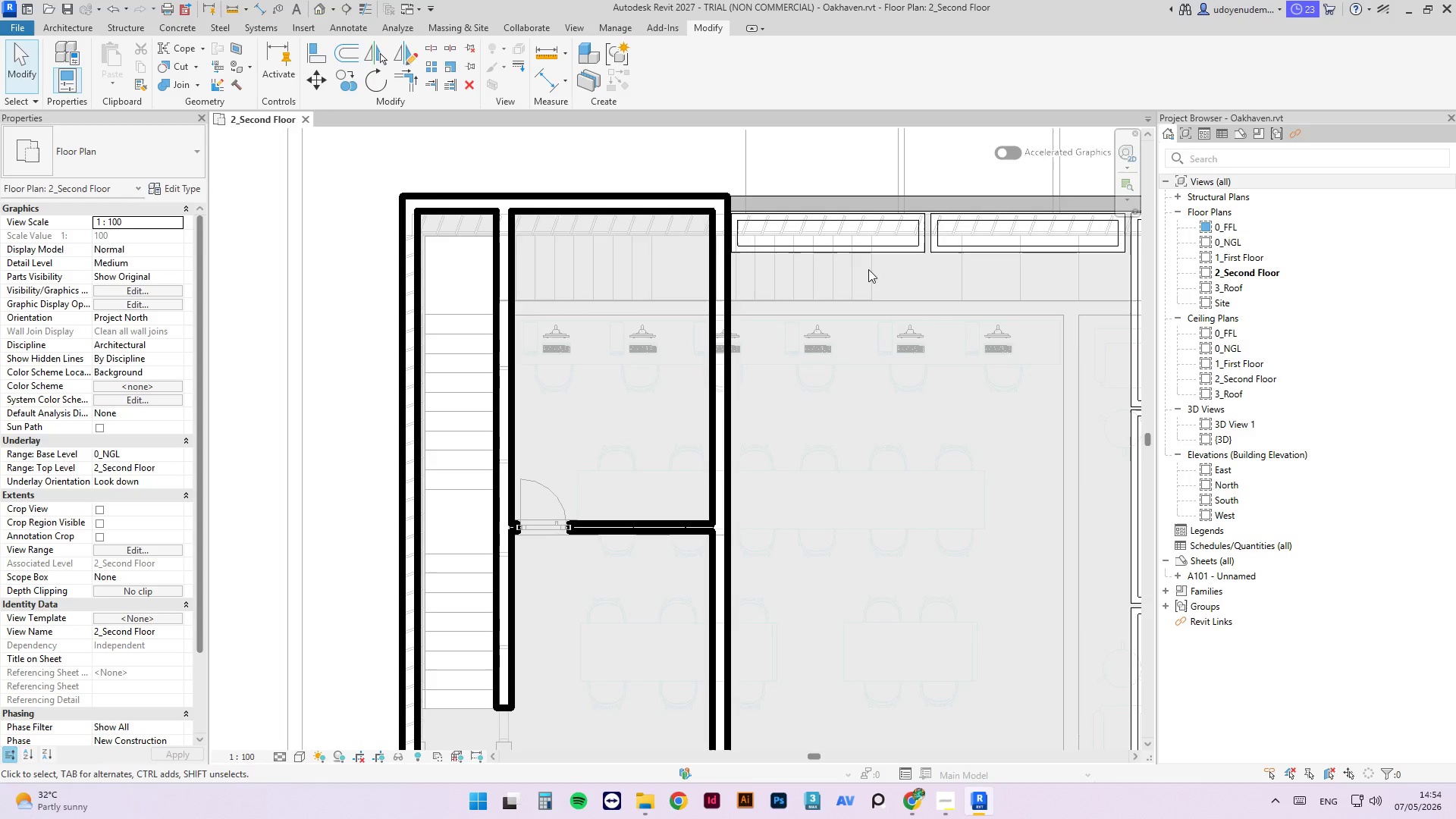 
double_click([1232, 254])
 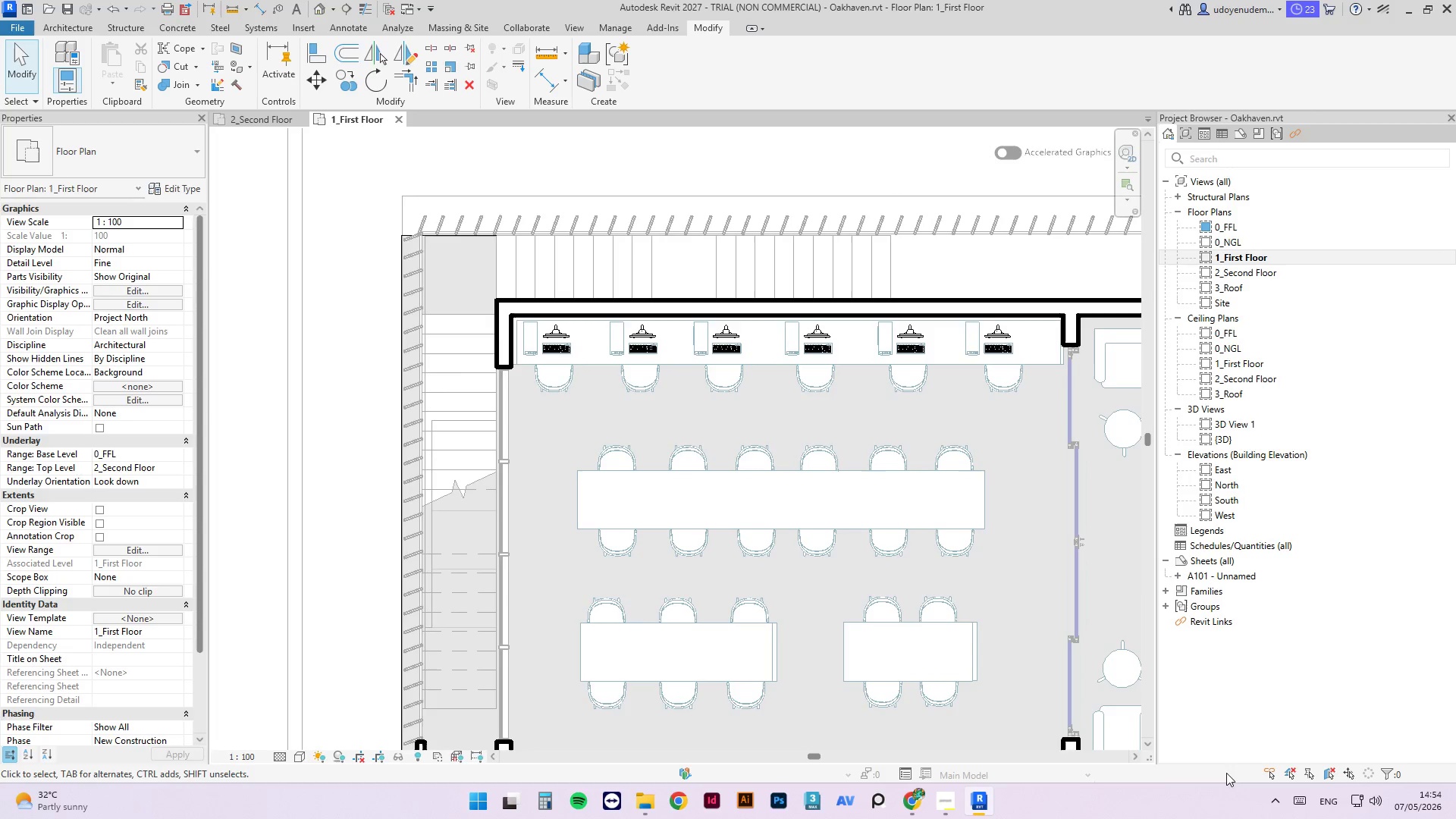 
scroll: coordinate [746, 439], scroll_direction: down, amount: 9.0
 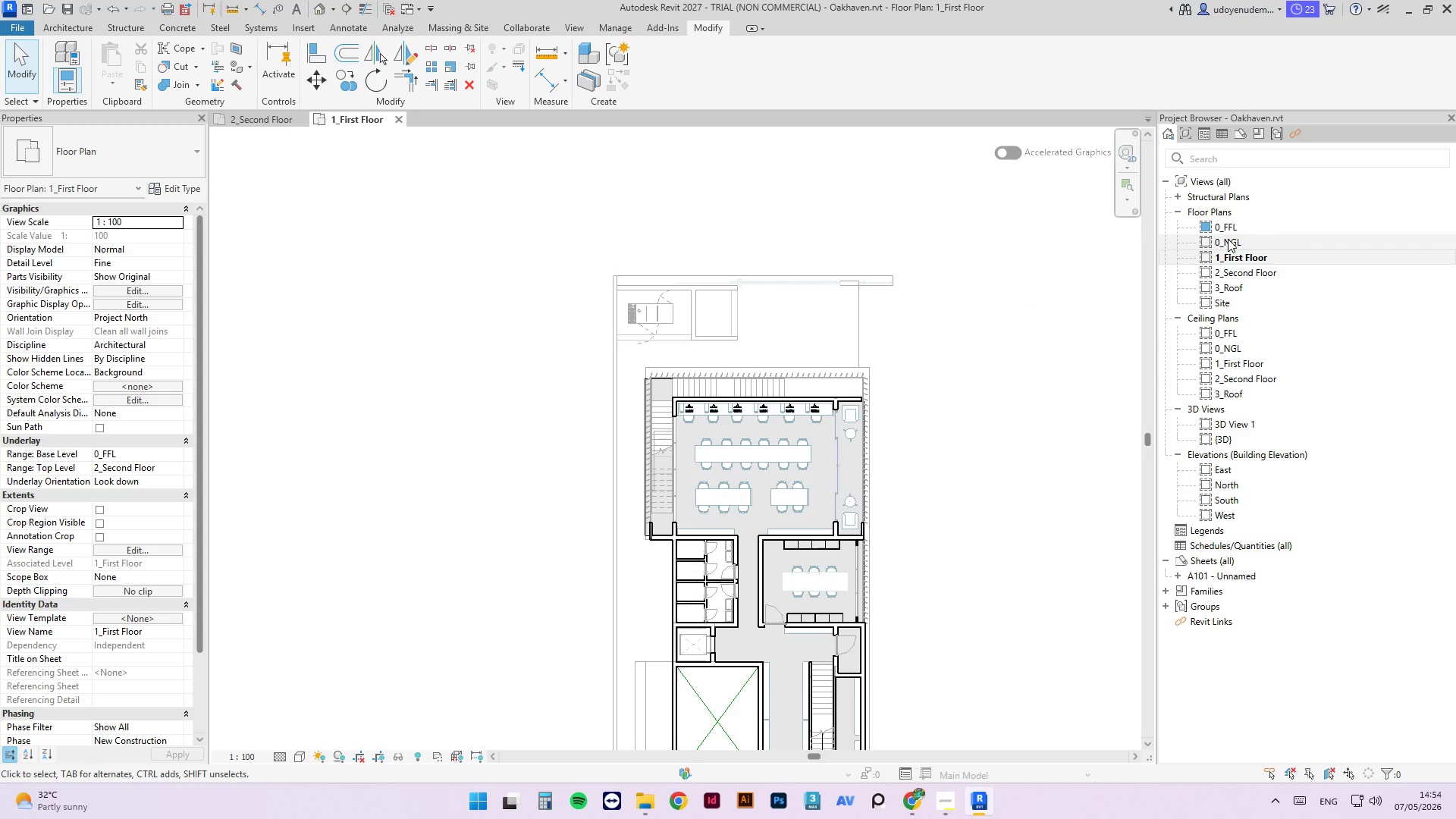 
double_click([1227, 225])
 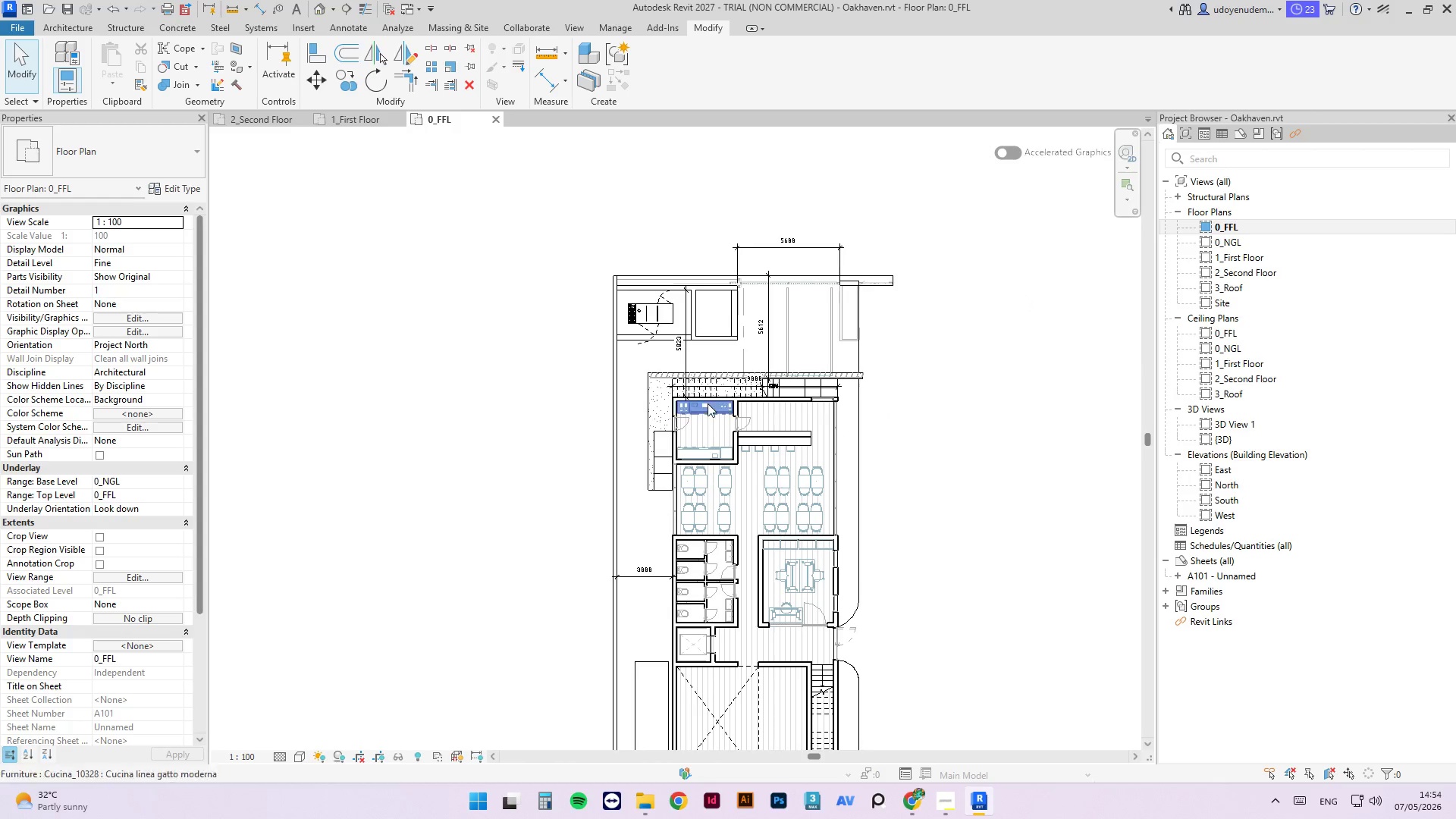 
scroll: coordinate [717, 410], scroll_direction: up, amount: 8.0
 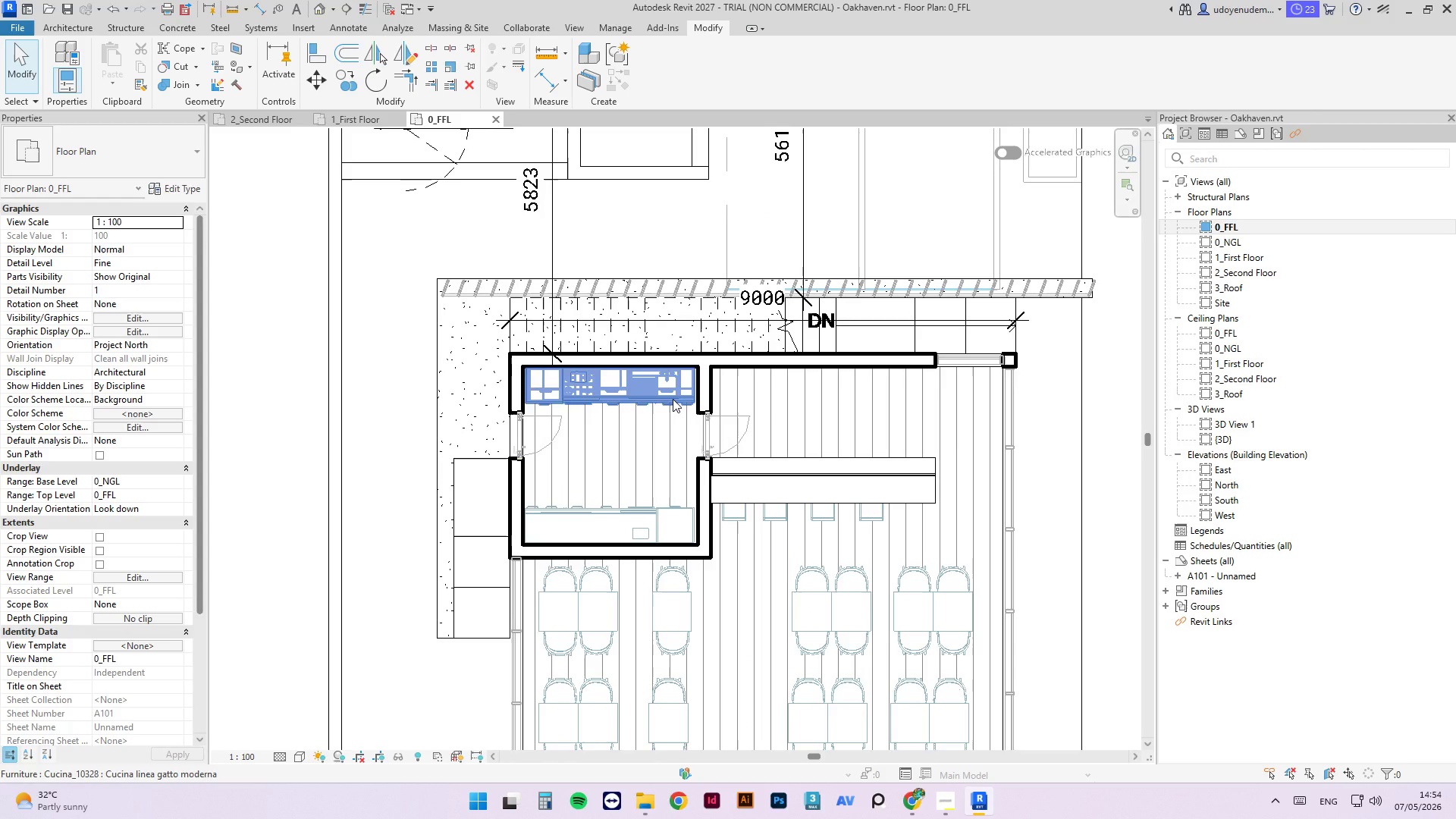 
left_click([673, 399])
 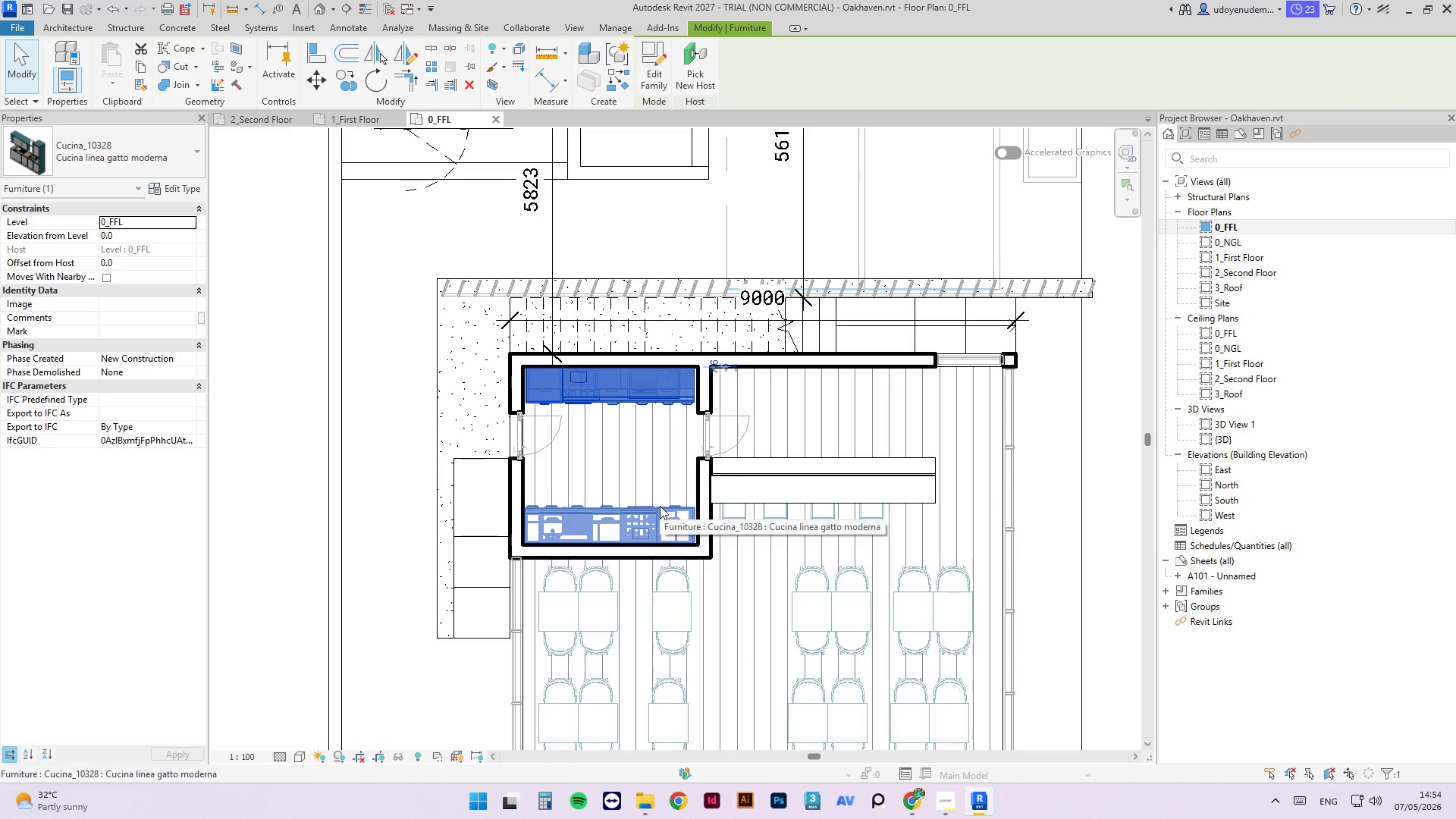 
key(Control+ControlLeft)
 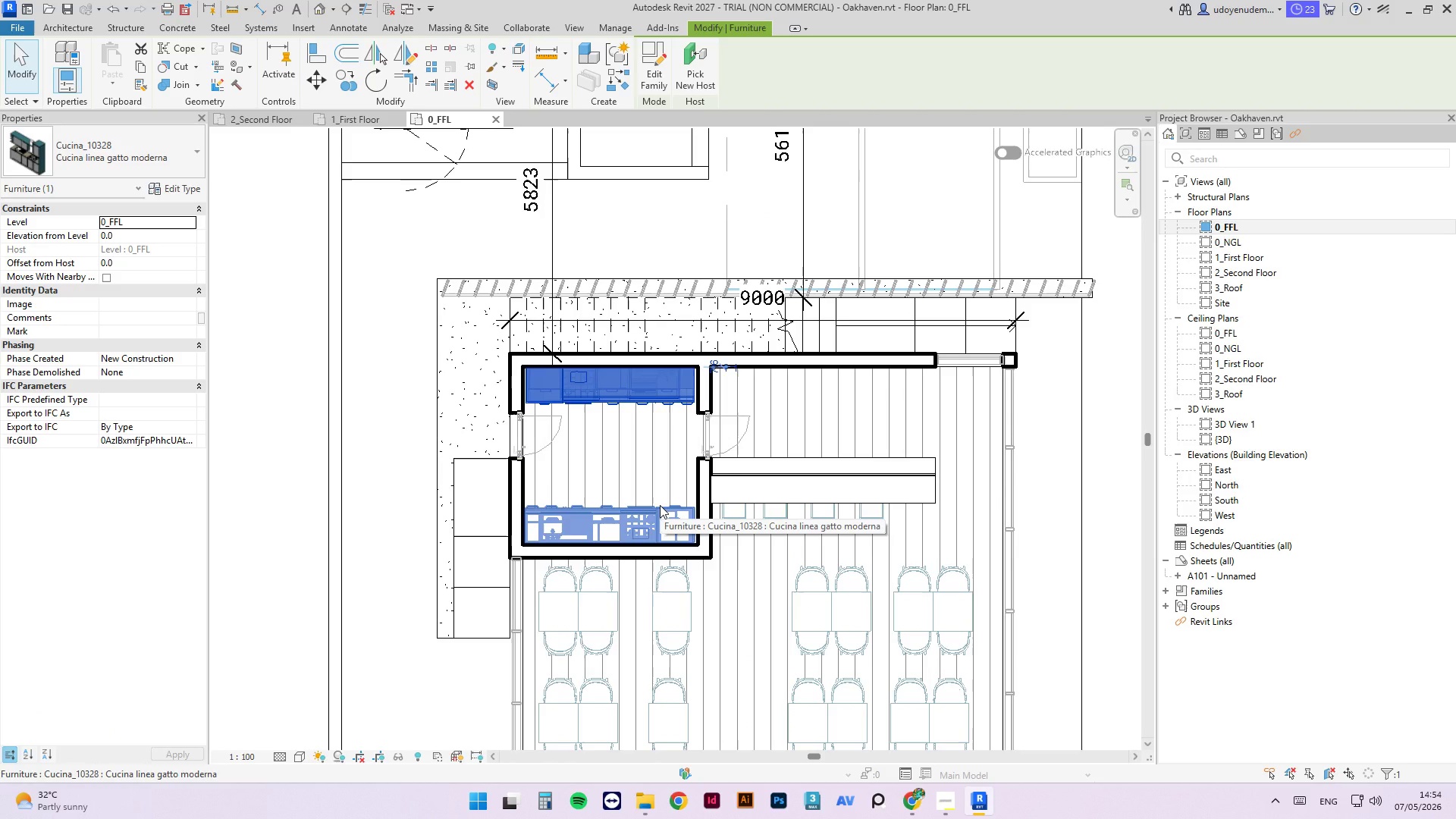 
type(cs)
 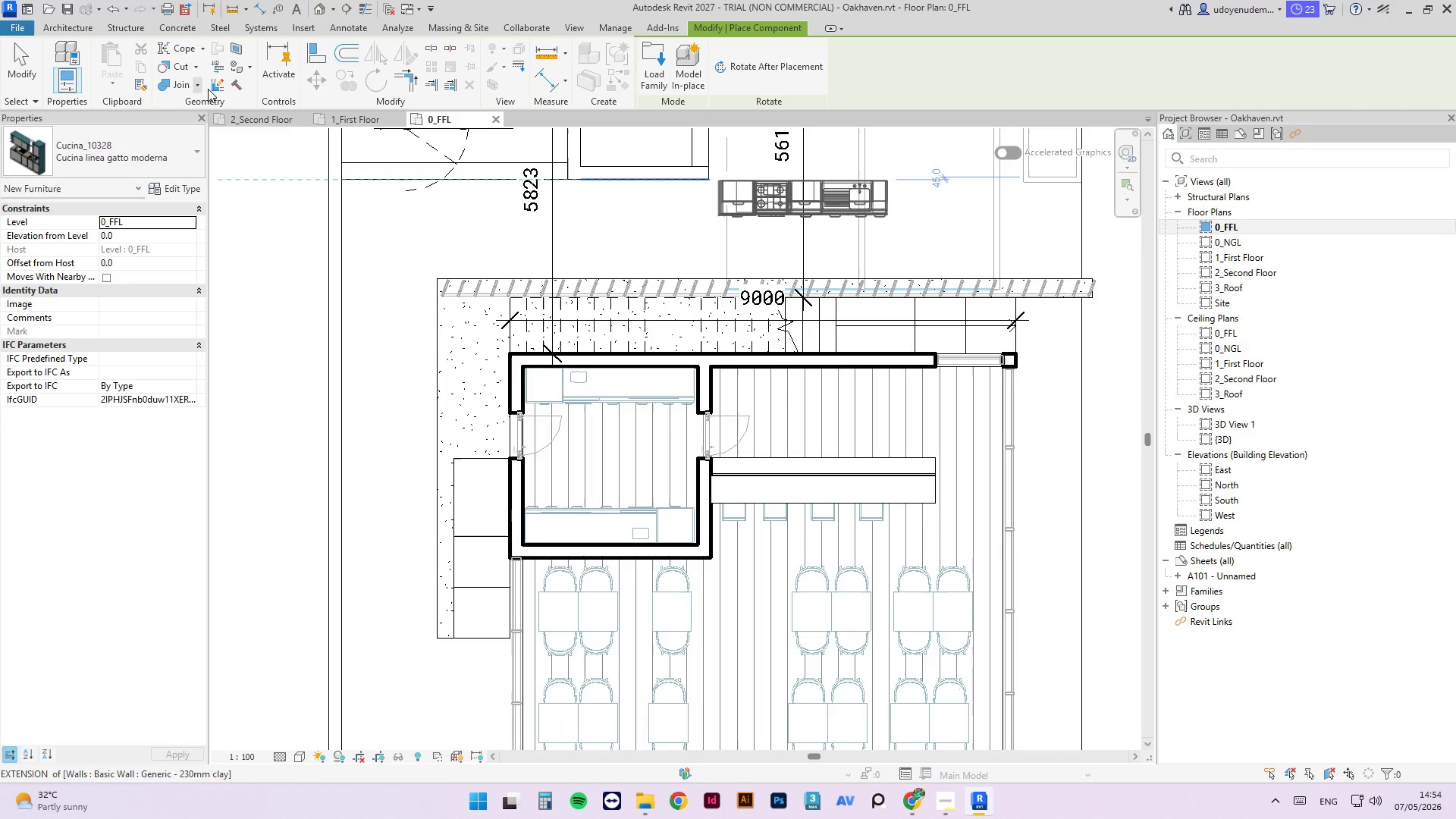 
left_click([259, 126])
 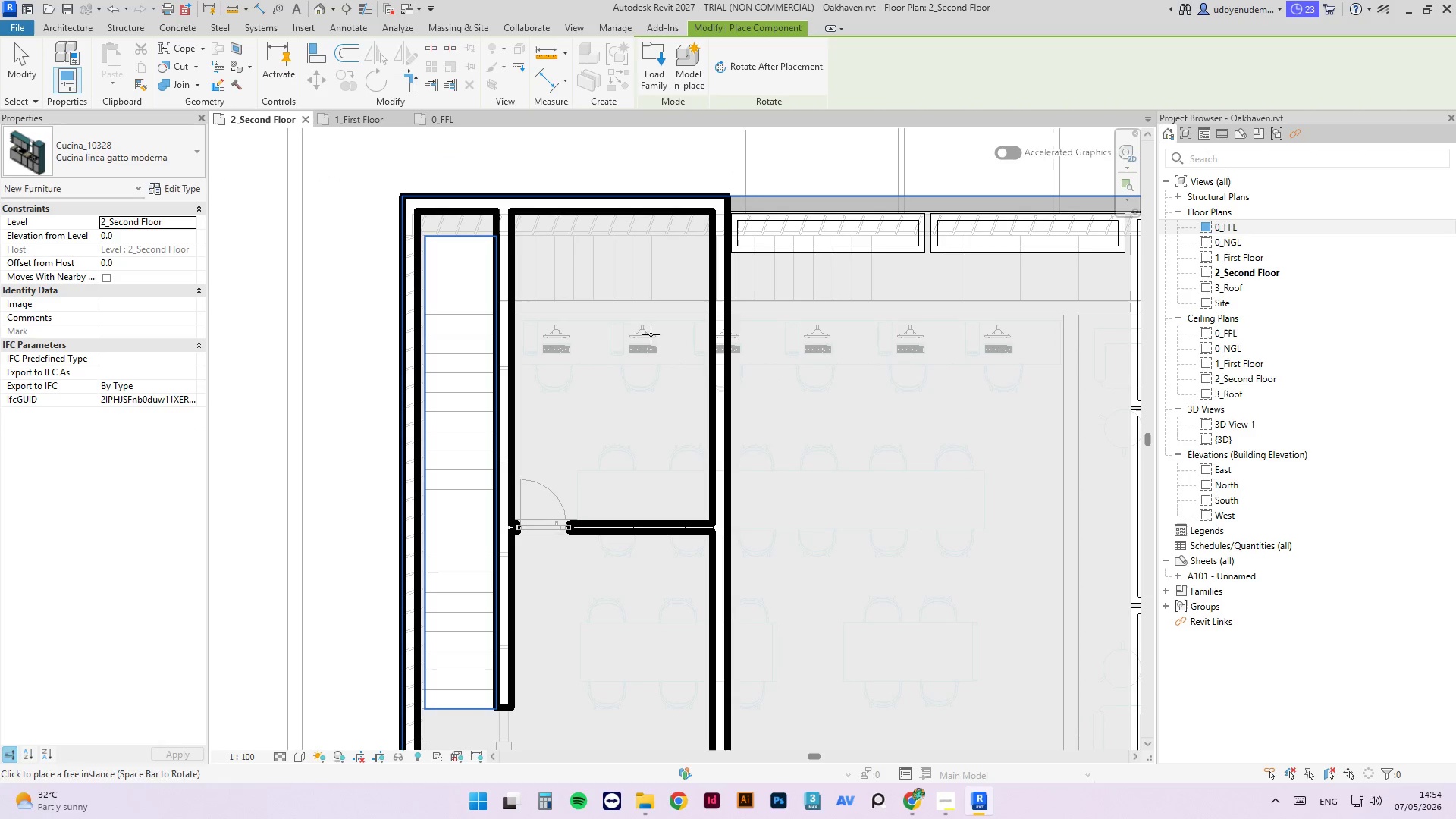 
scroll: coordinate [561, 361], scroll_direction: down, amount: 8.0
 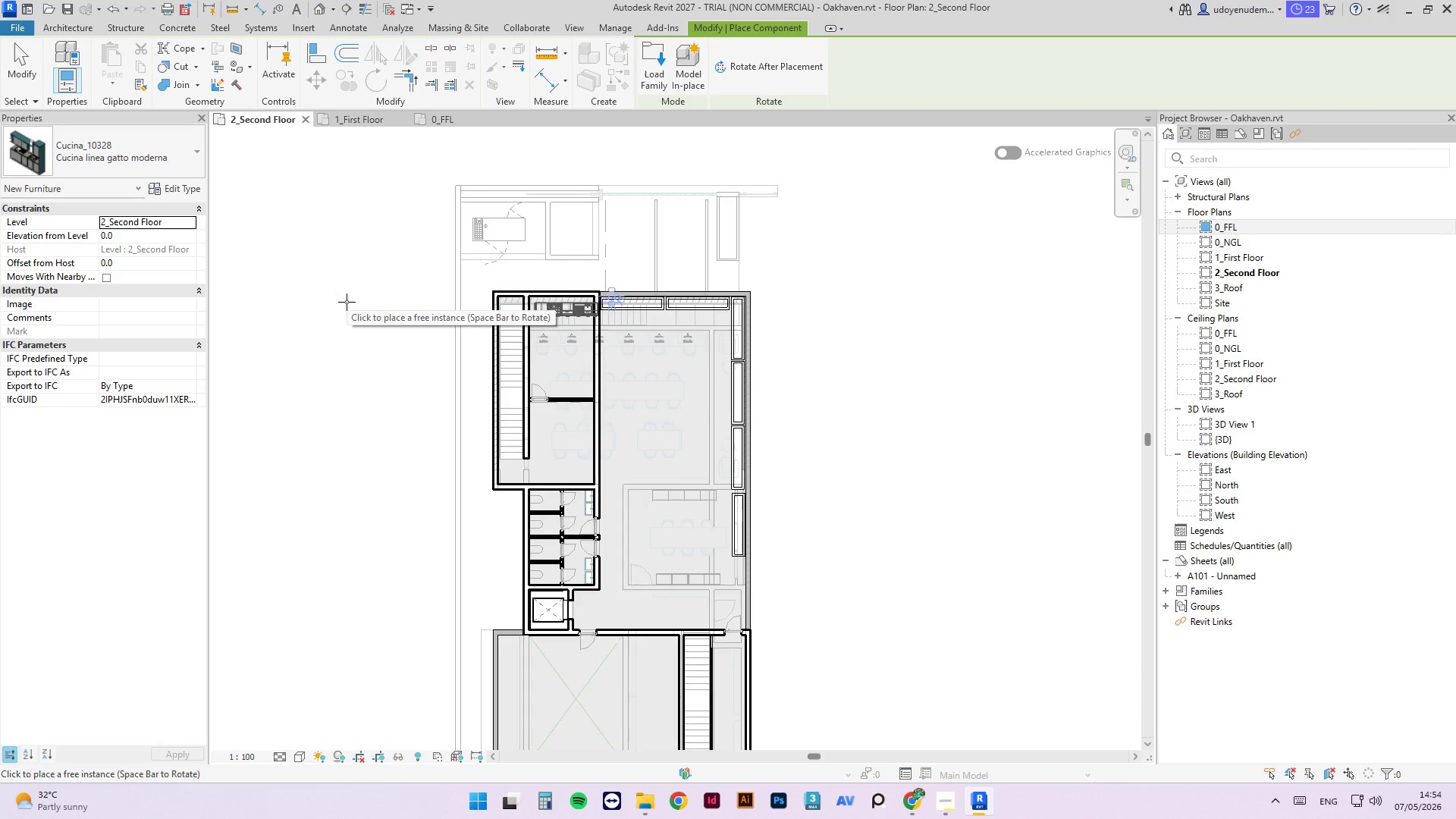 
left_click([341, 299])
 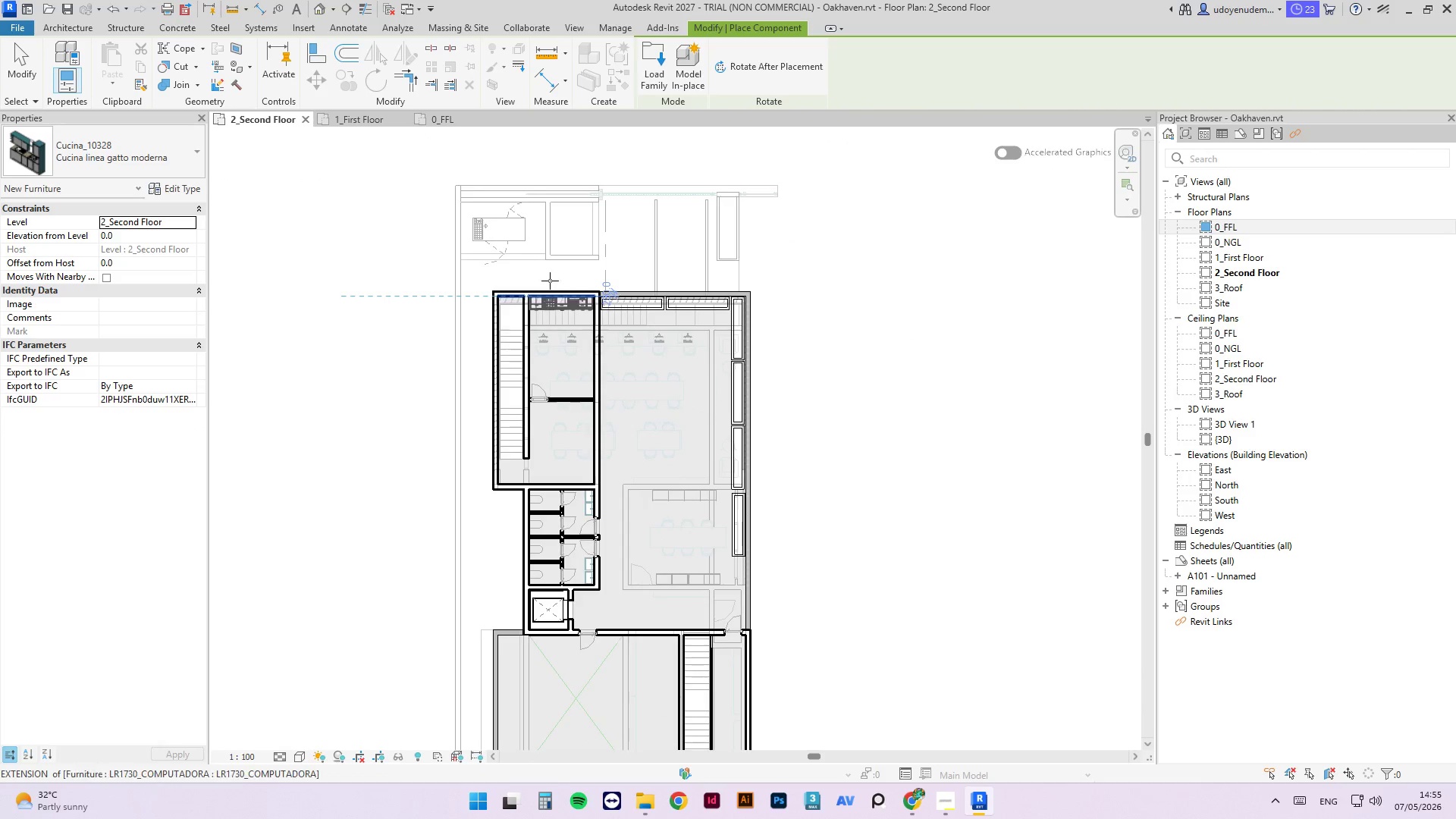 
key(Escape)
 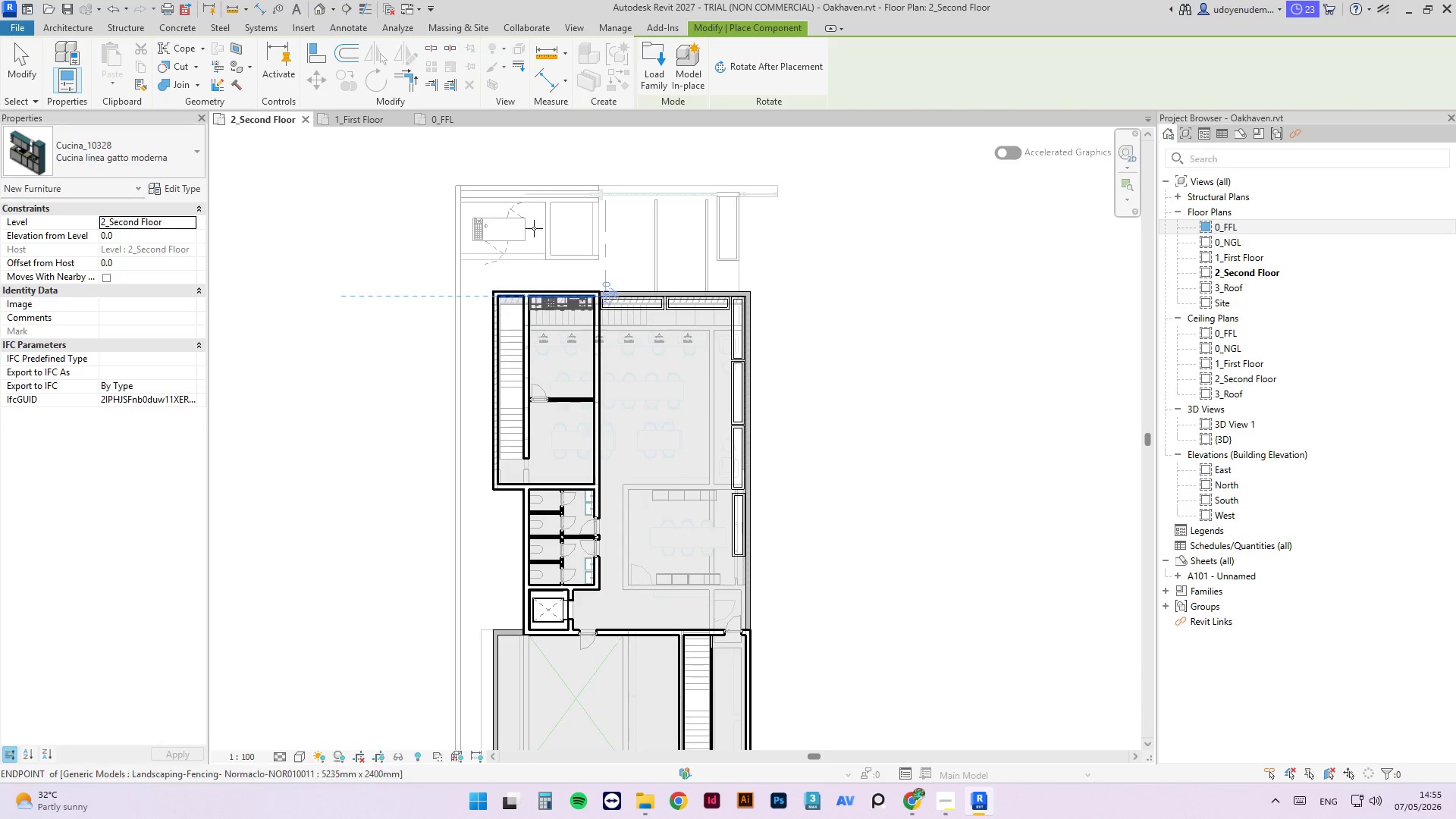 
key(Escape)
 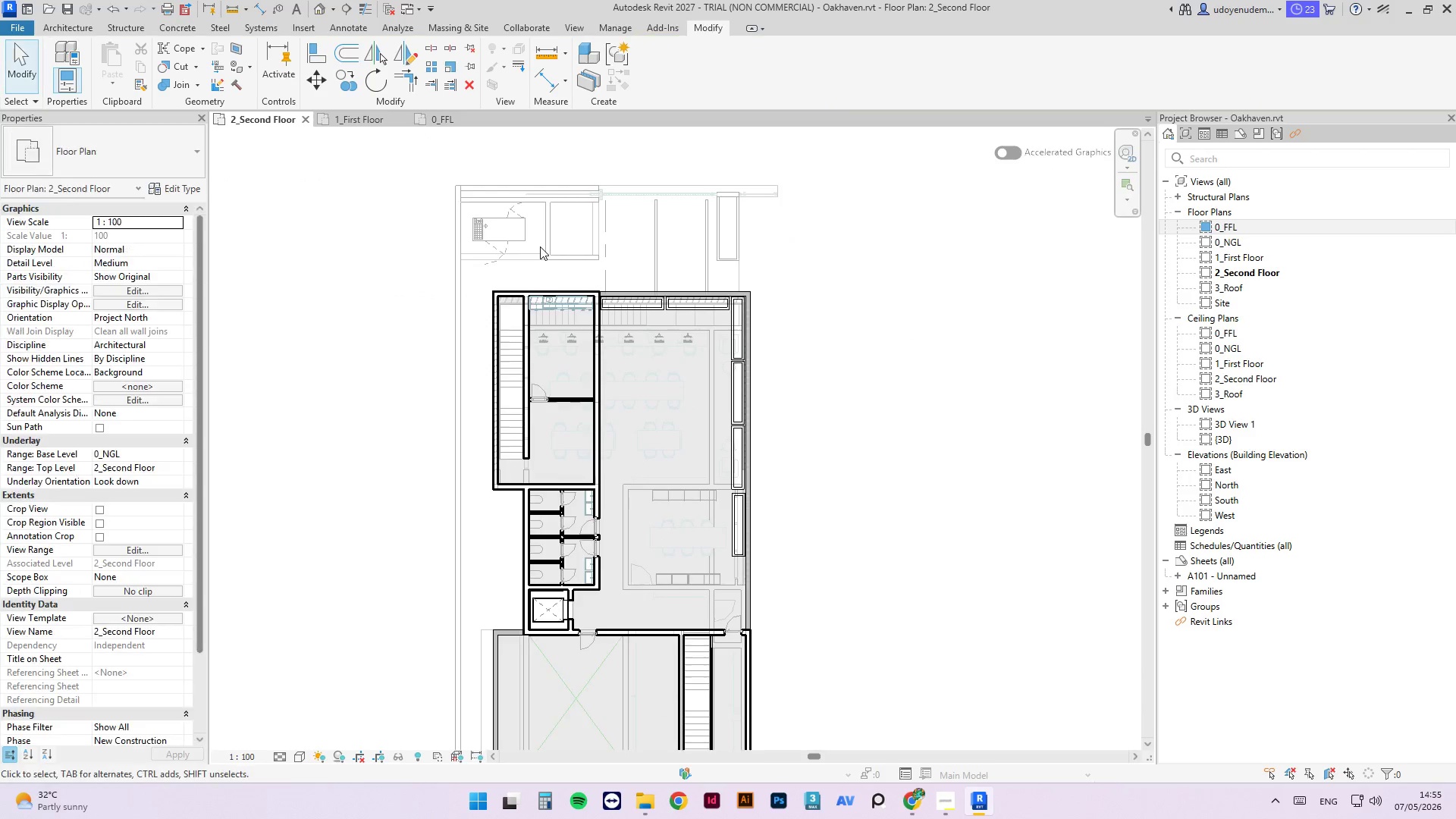 
key(Escape)
 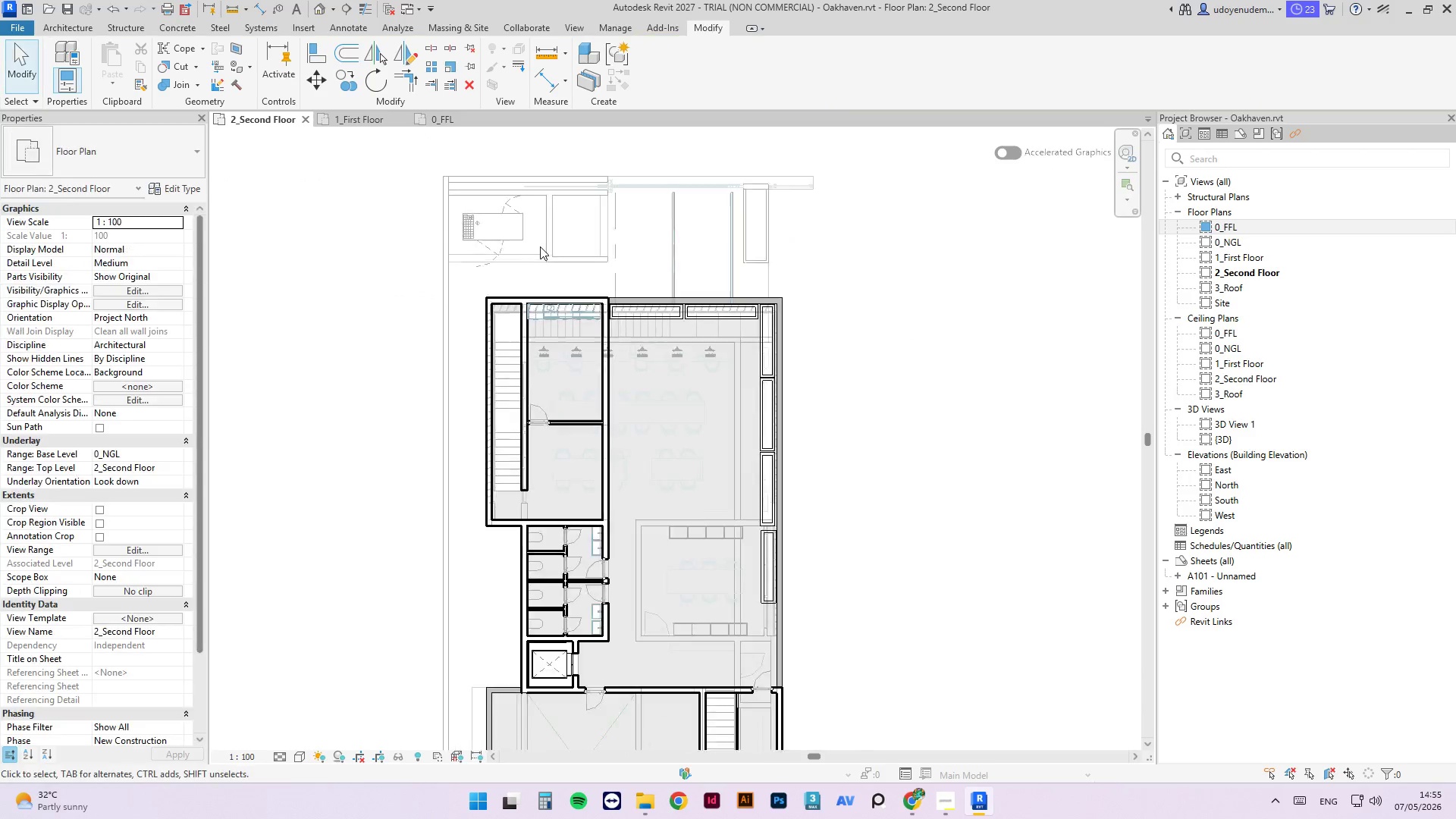 
key(Escape)
 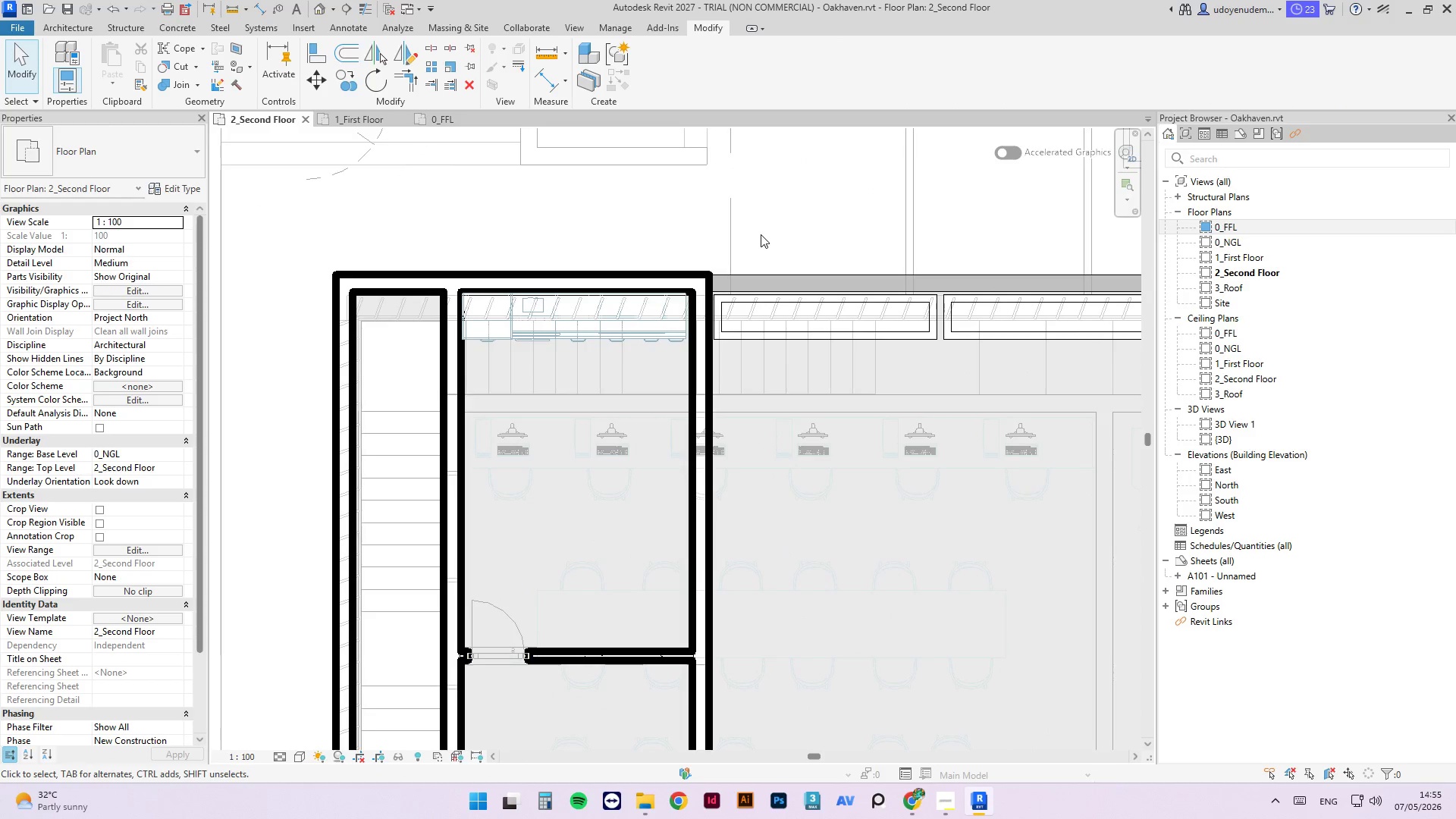 
scroll: coordinate [537, 317], scroll_direction: up, amount: 15.0
 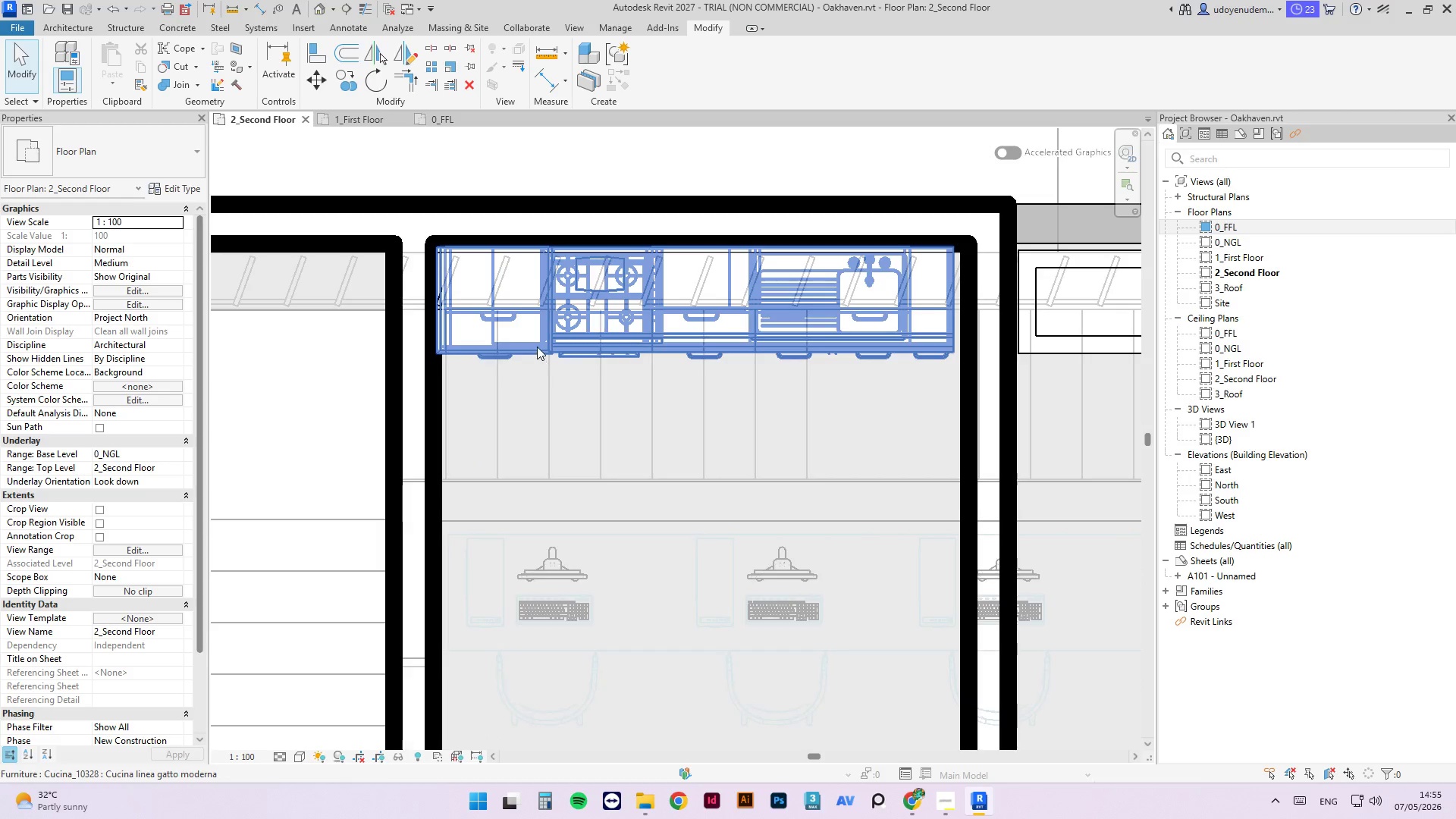 
left_click([537, 347])
 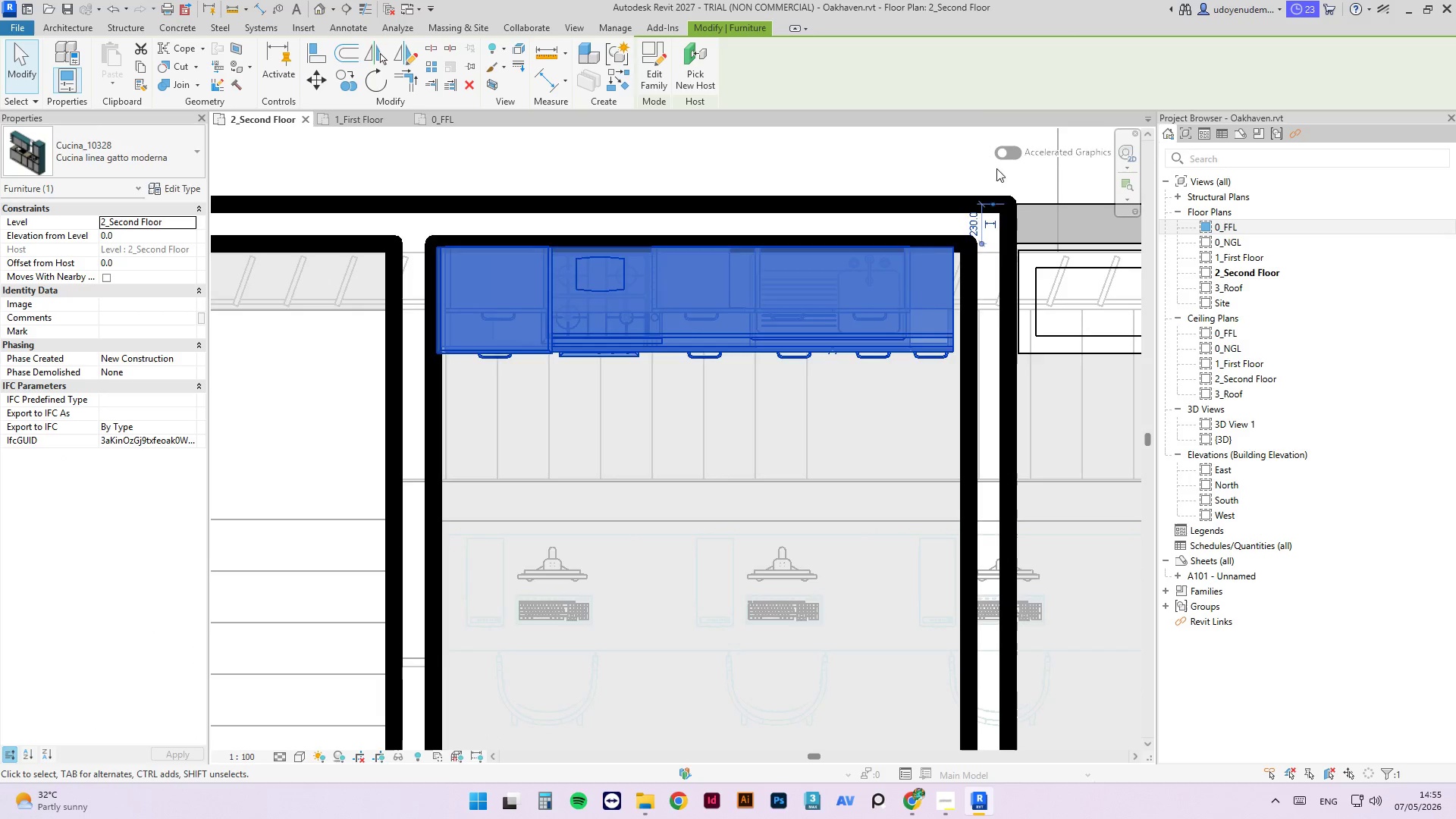 
scroll: coordinate [948, 262], scroll_direction: up, amount: 4.0
 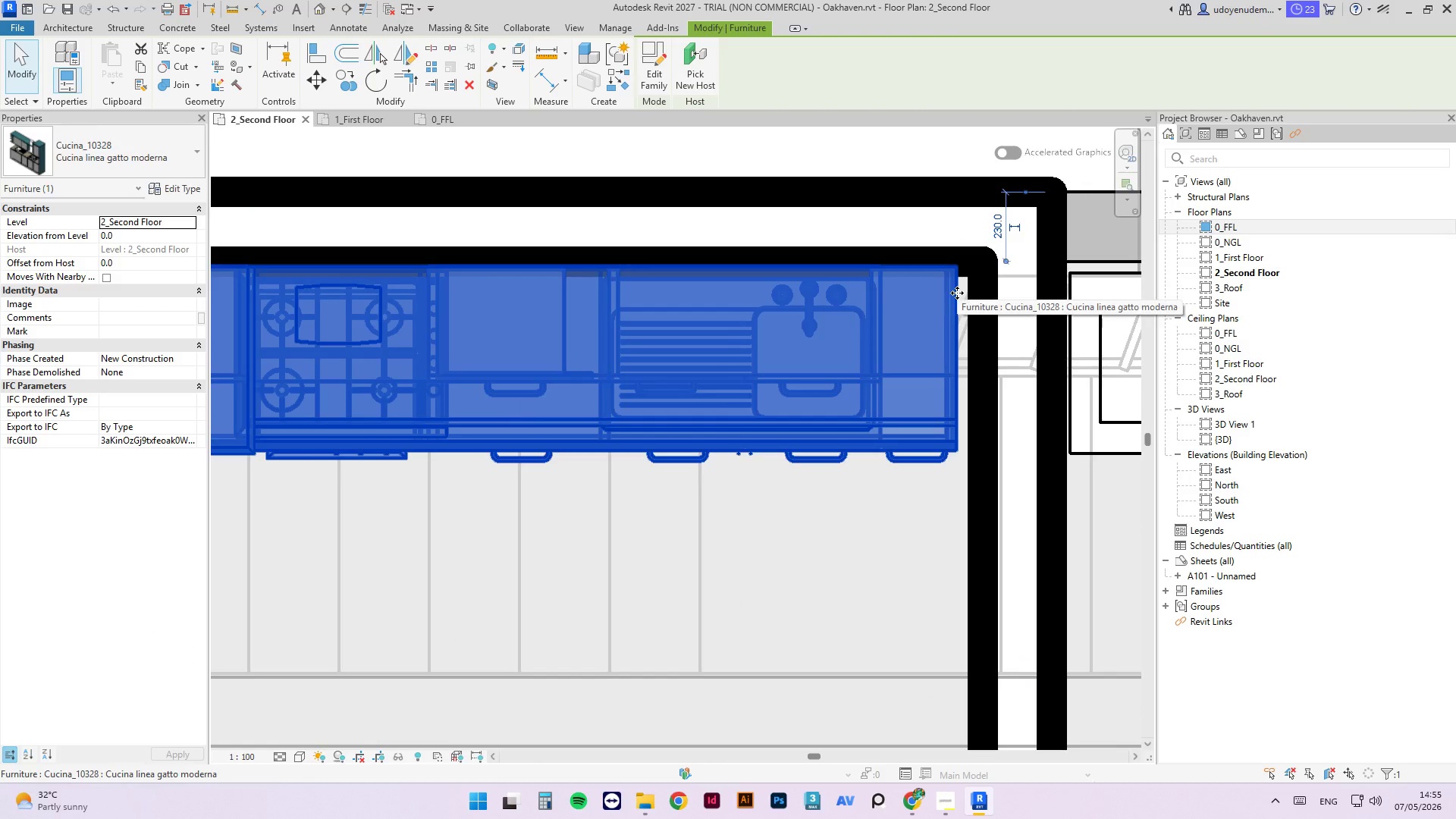 
key(ArrowRight)
 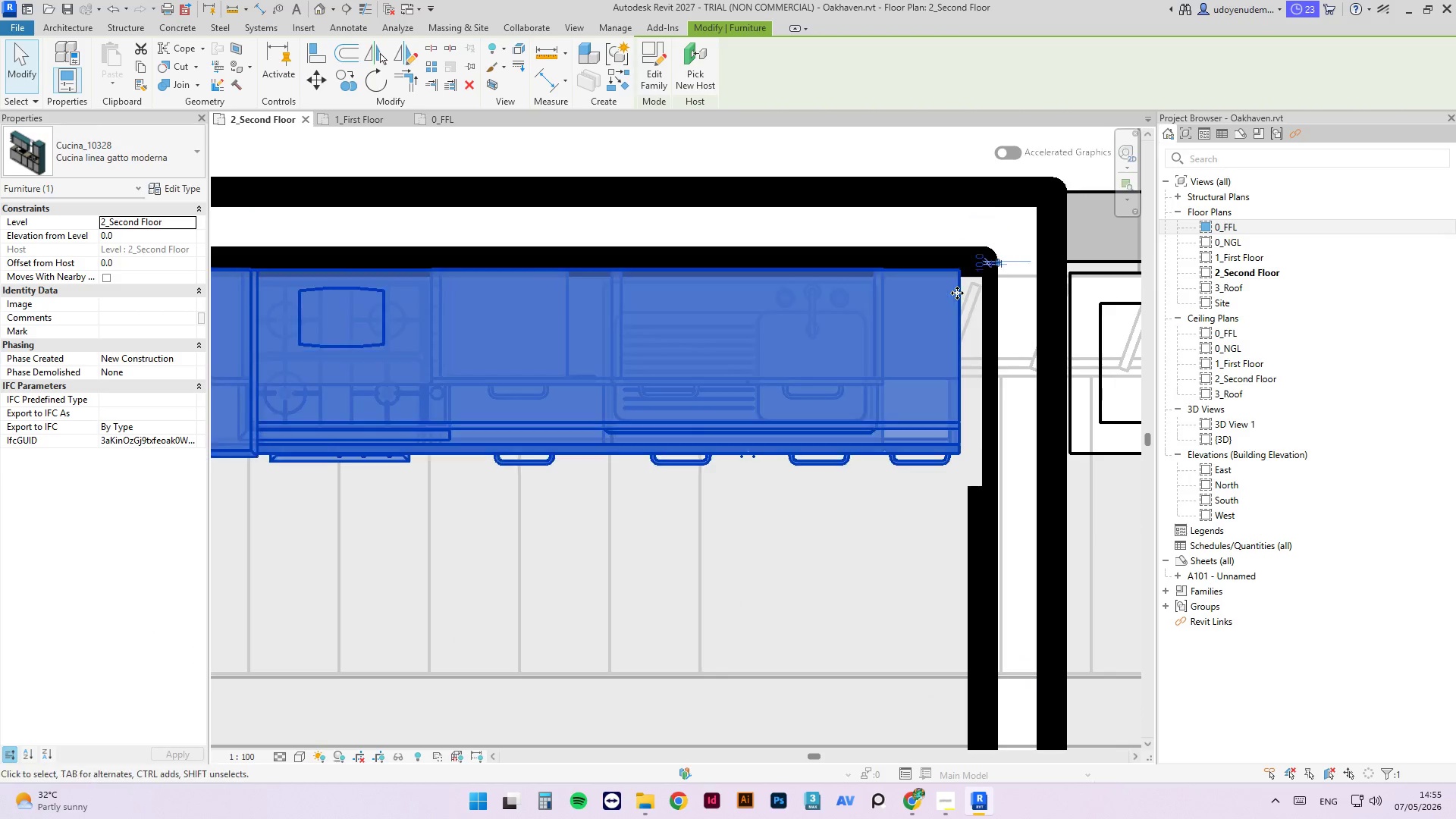 
key(ArrowDown)
 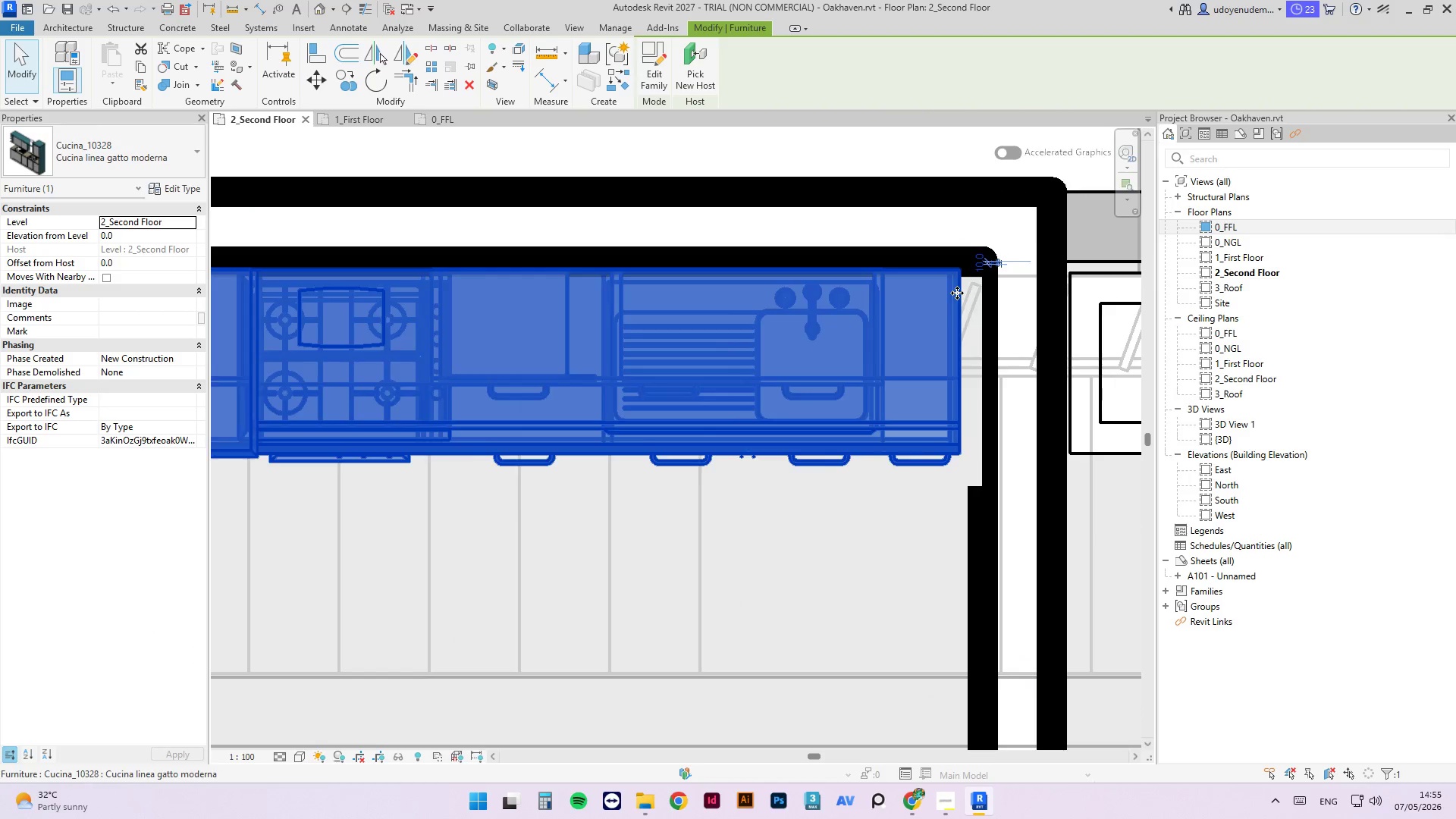 
key(ArrowDown)
 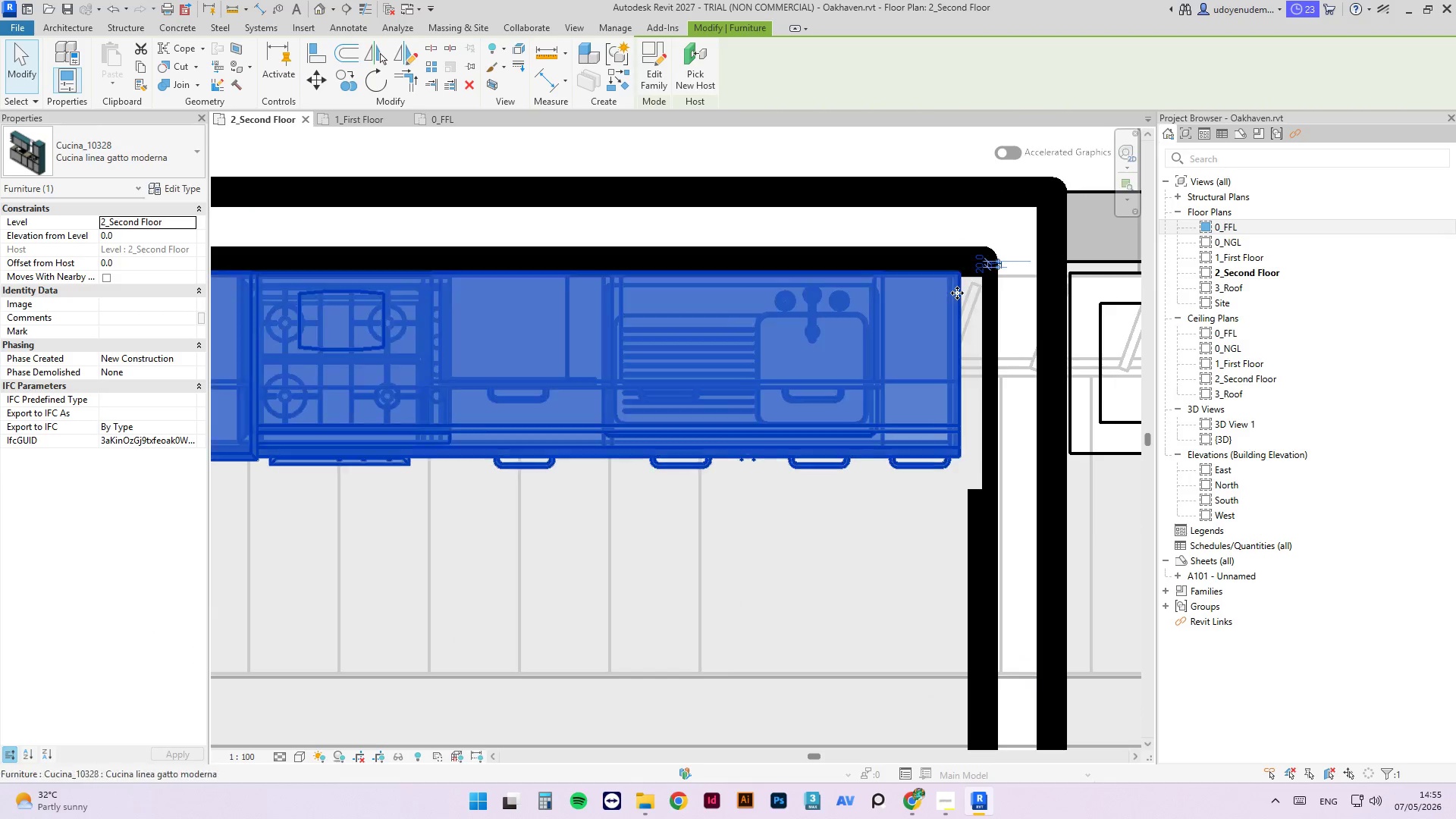 
hold_key(key=ArrowDown, duration=0.34)
 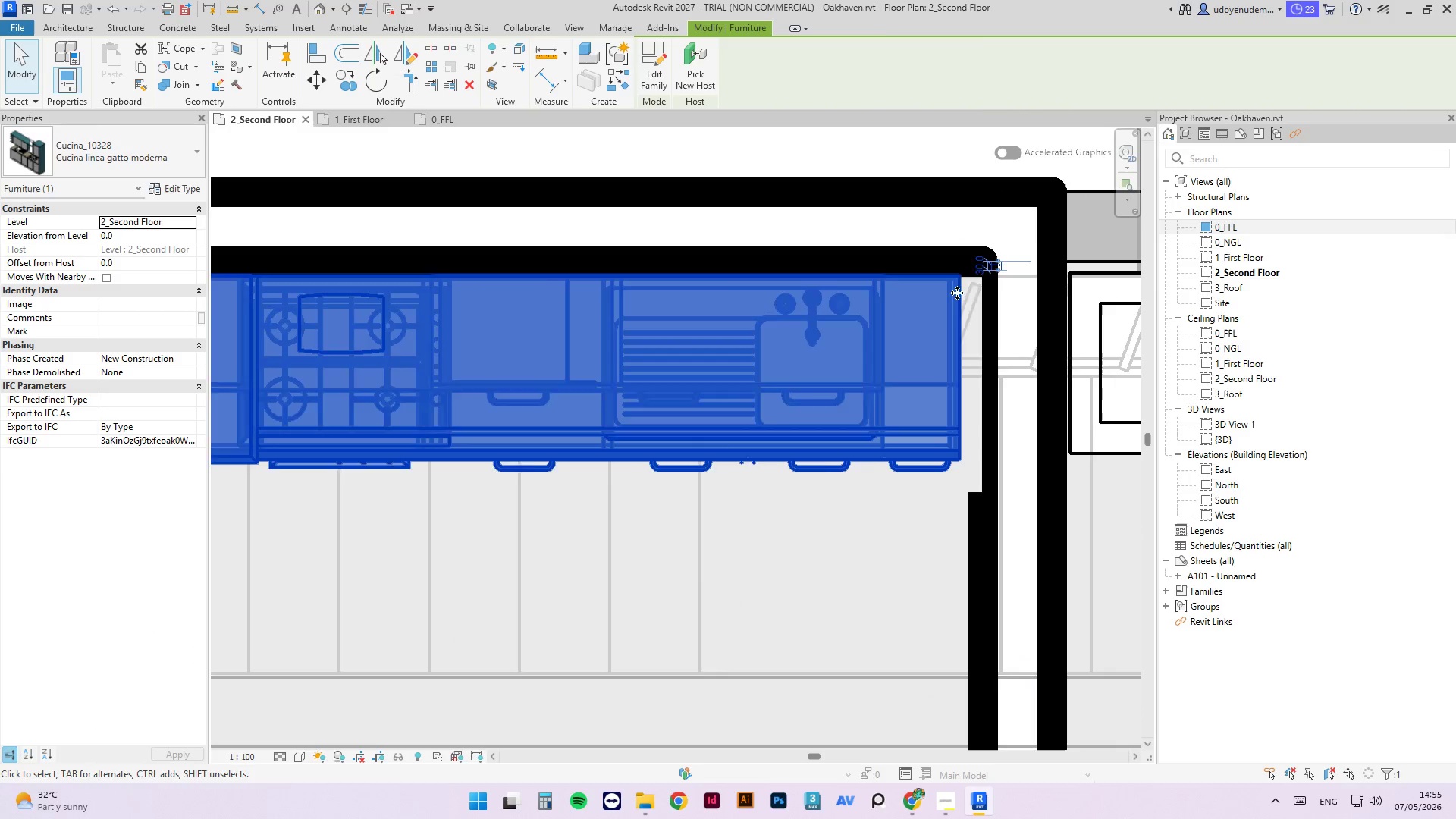 
key(ArrowRight)
 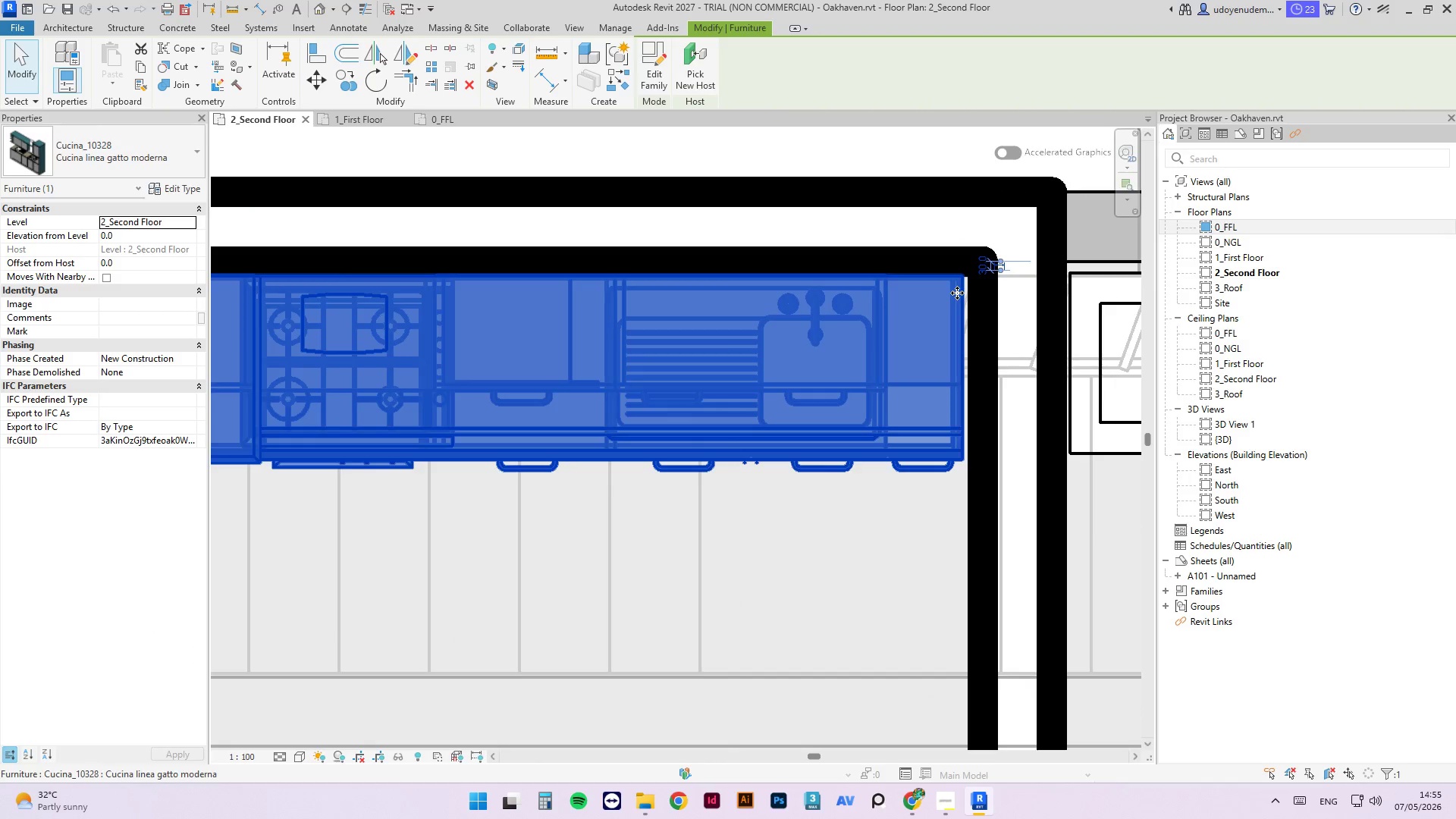 
key(ArrowUp)
 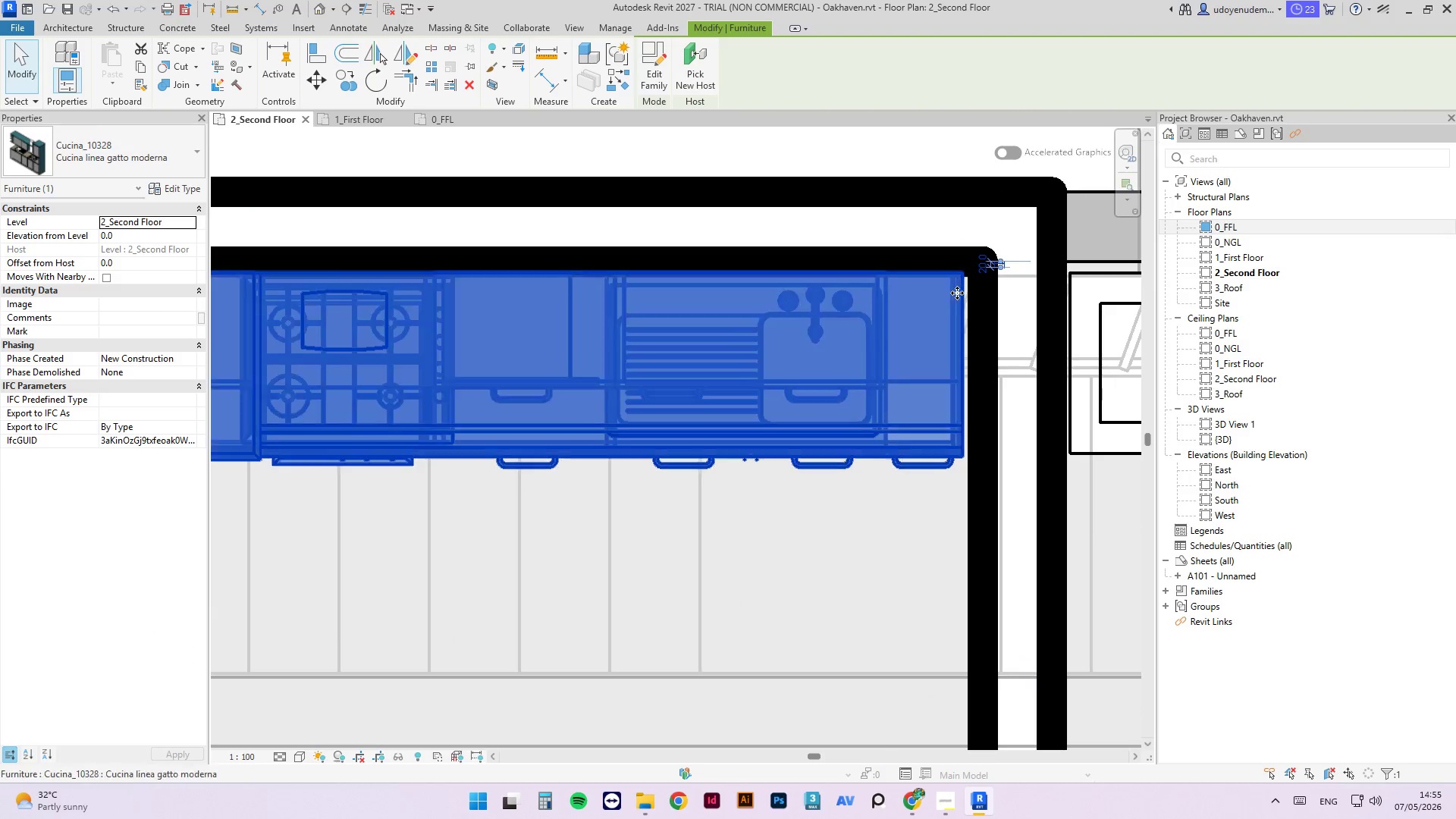 
key(ArrowUp)
 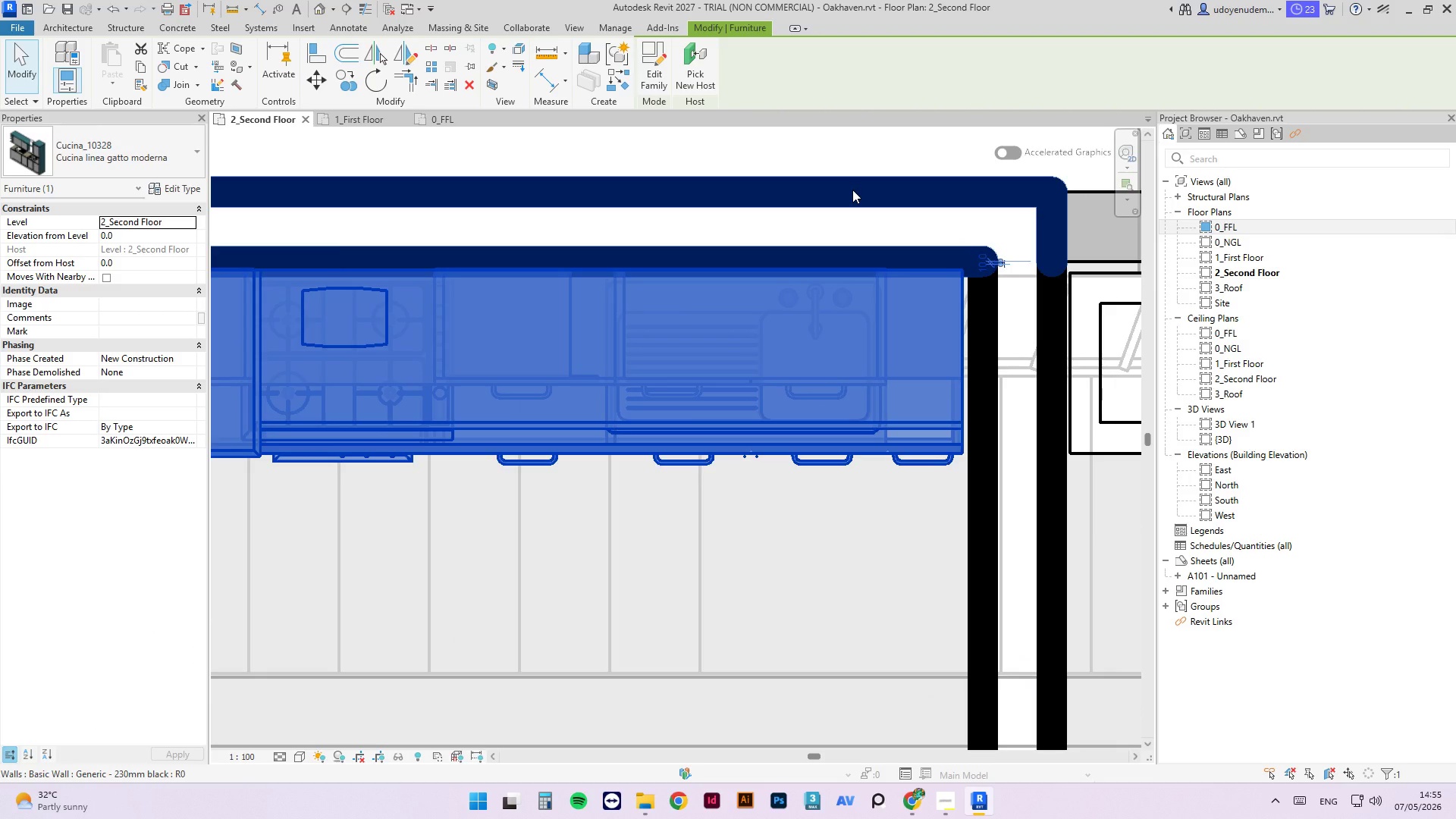 
key(A)
 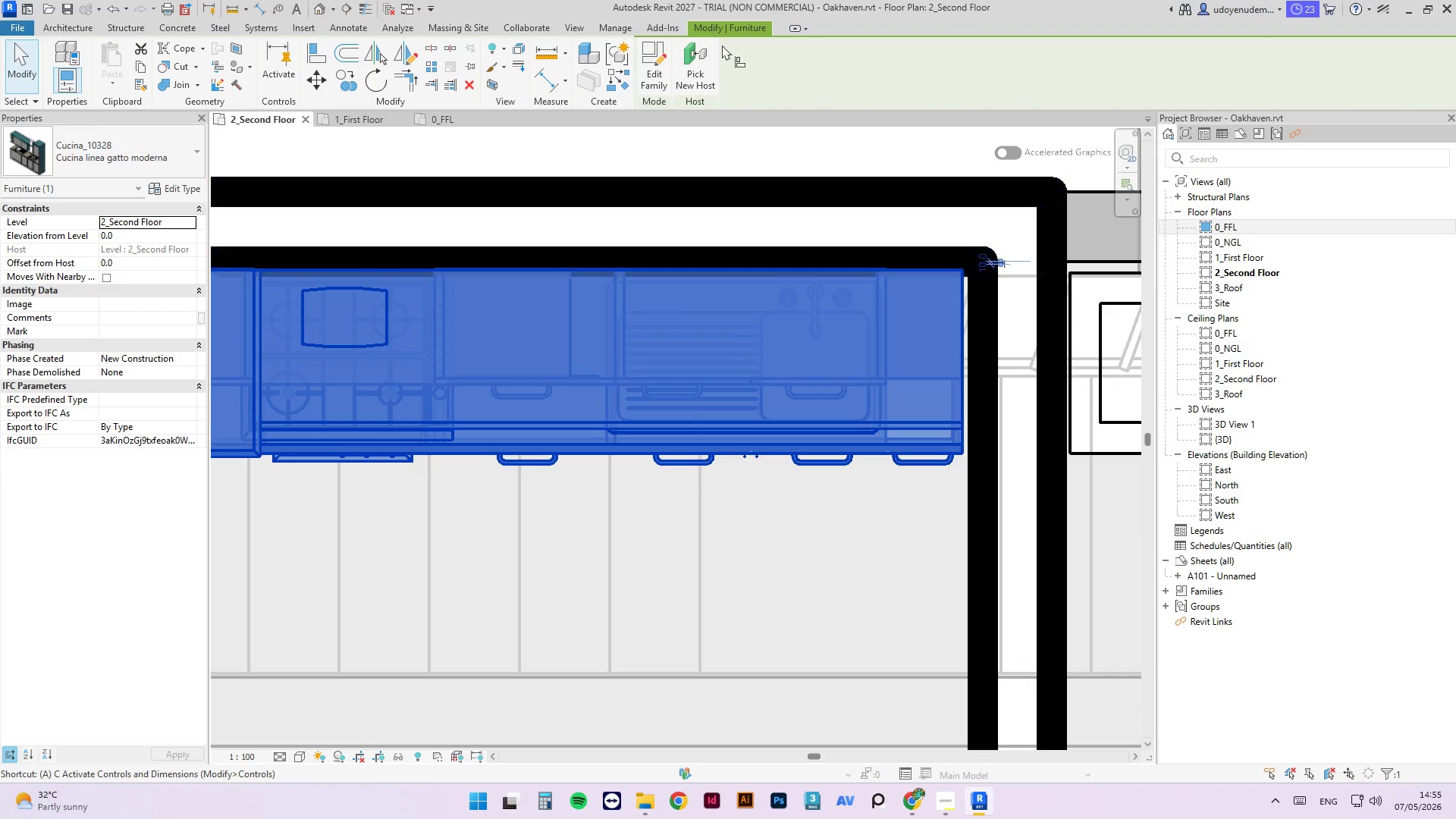 
key(L)
 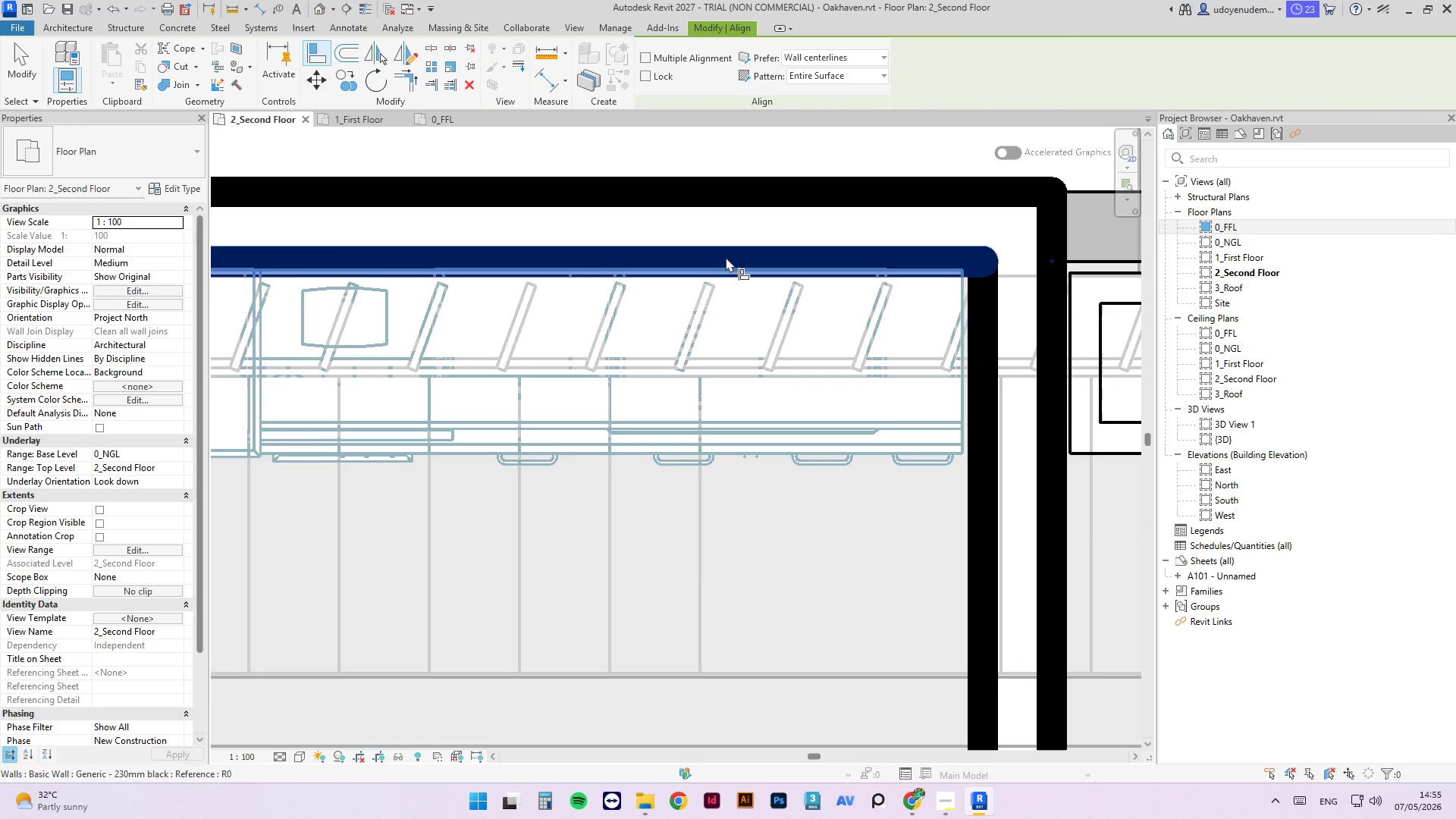 
left_click([726, 257])
 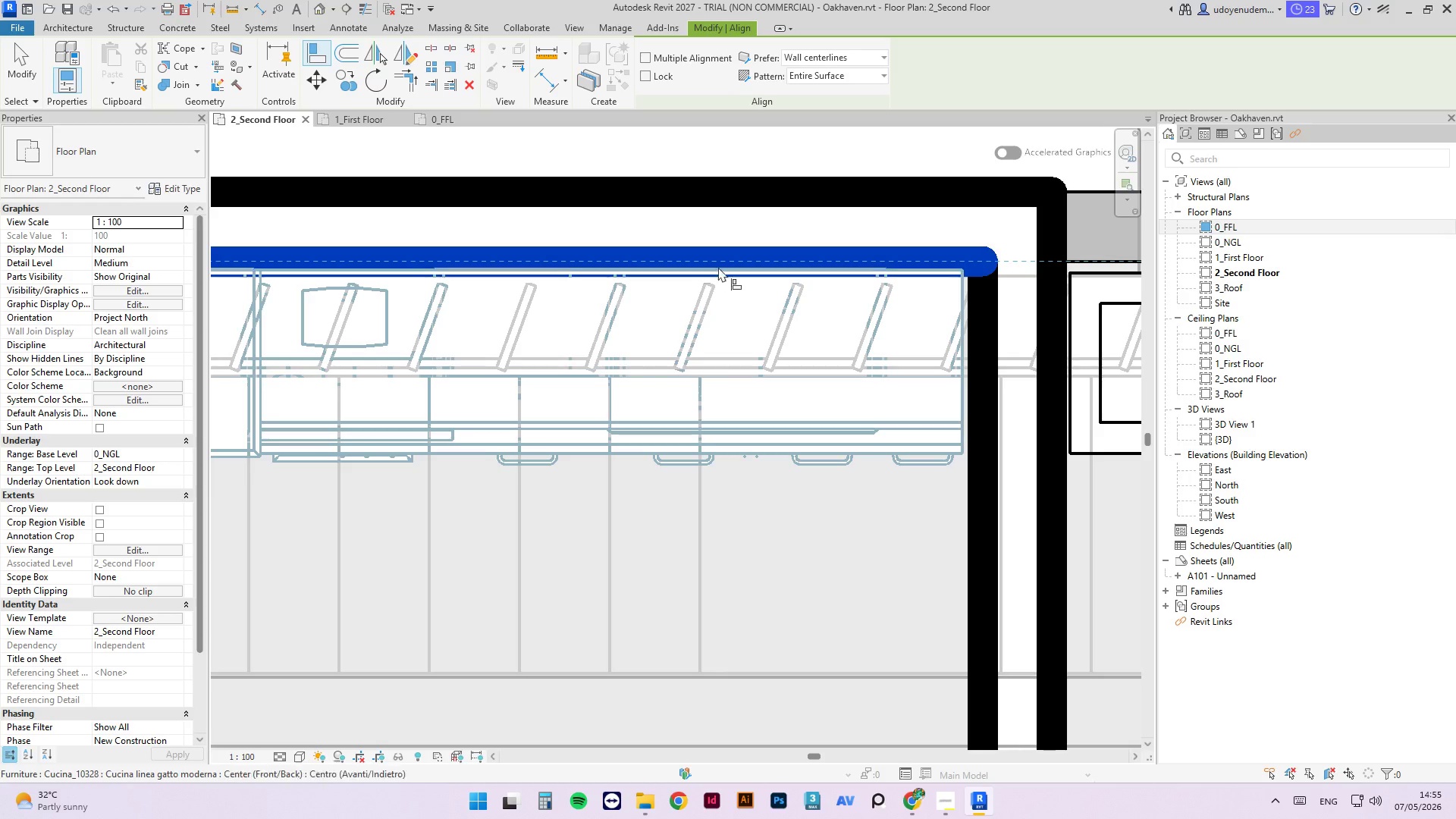 
left_click([748, 271])
 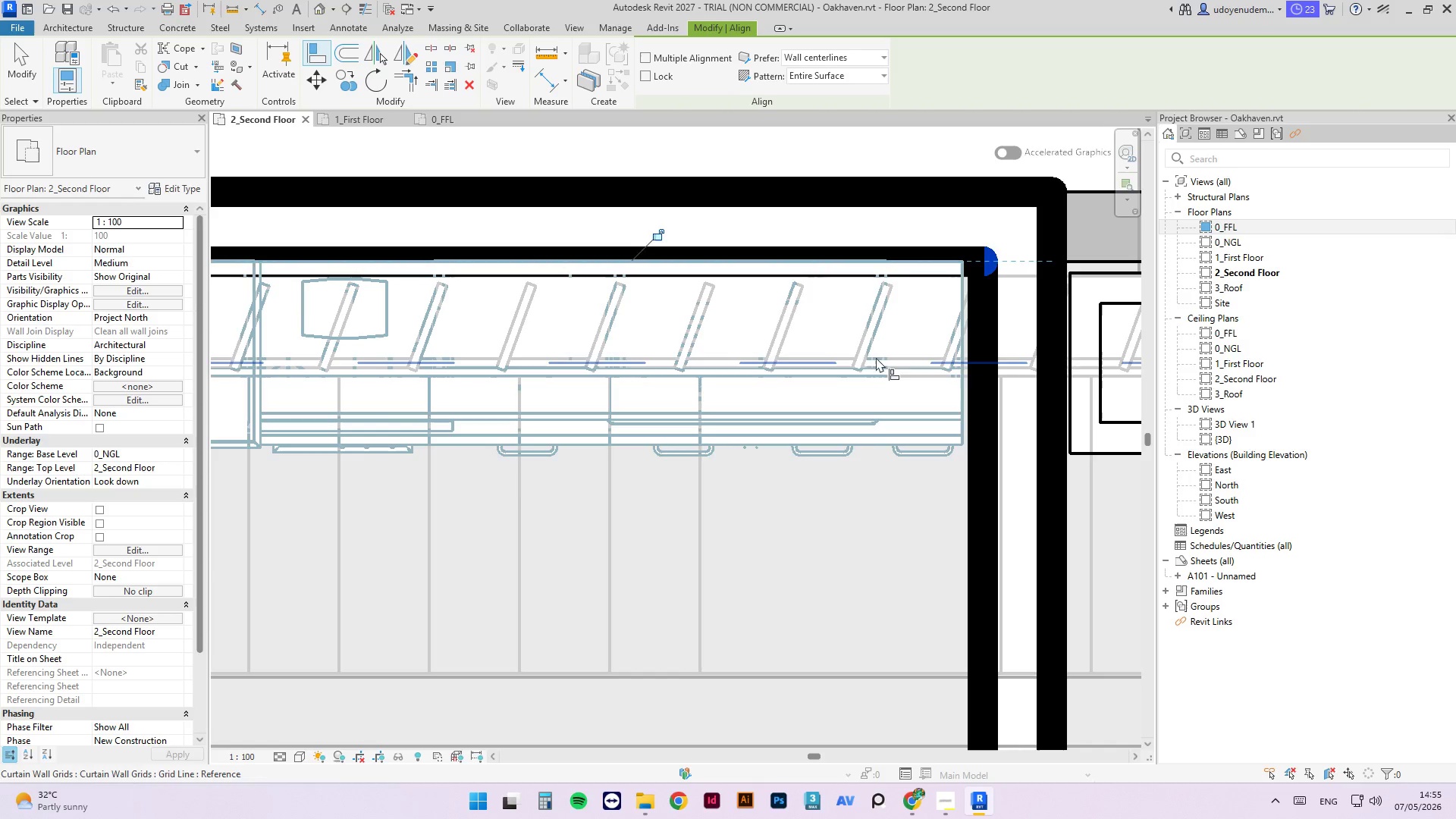 
key(Escape)
 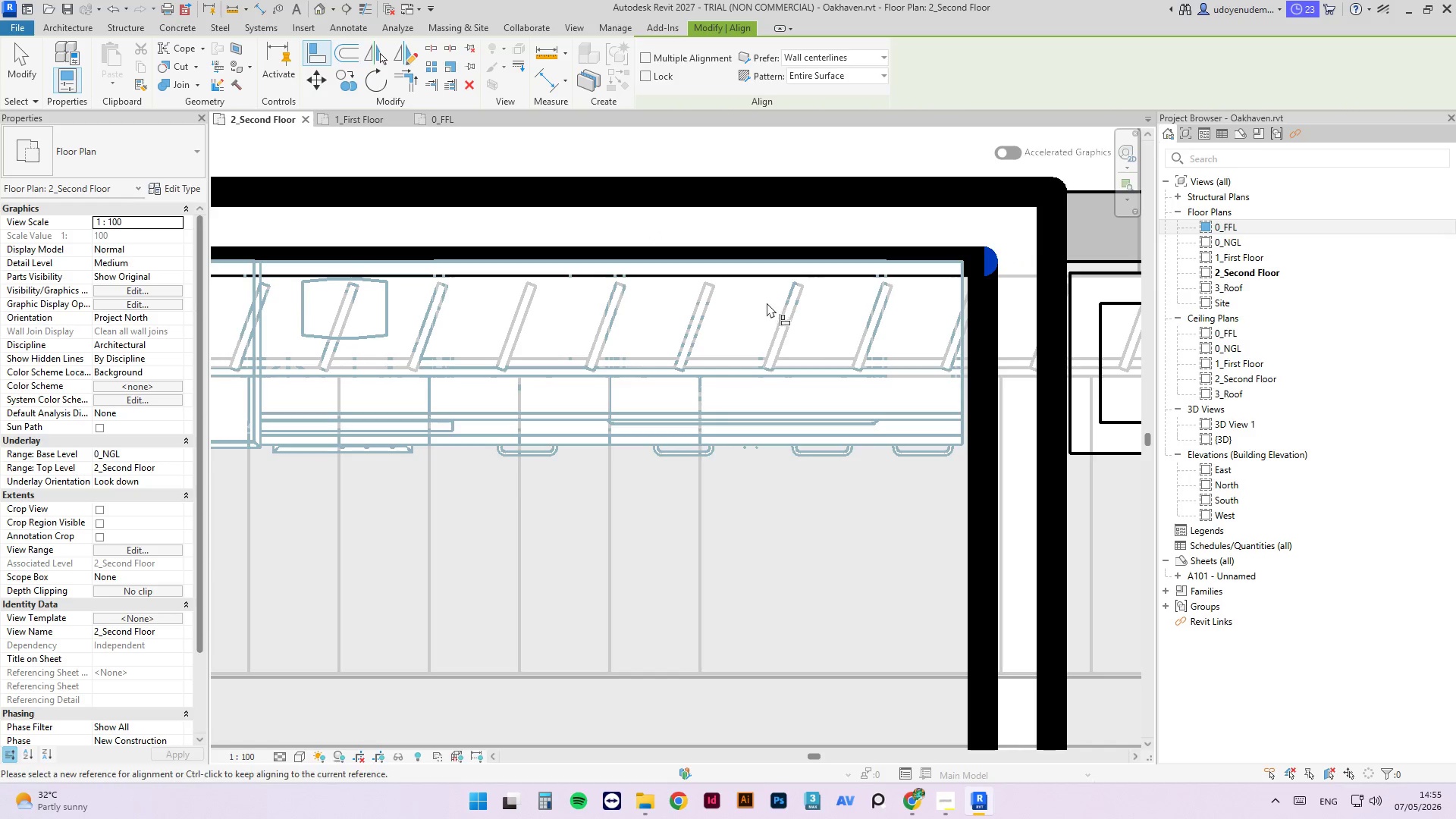 
key(Escape)
 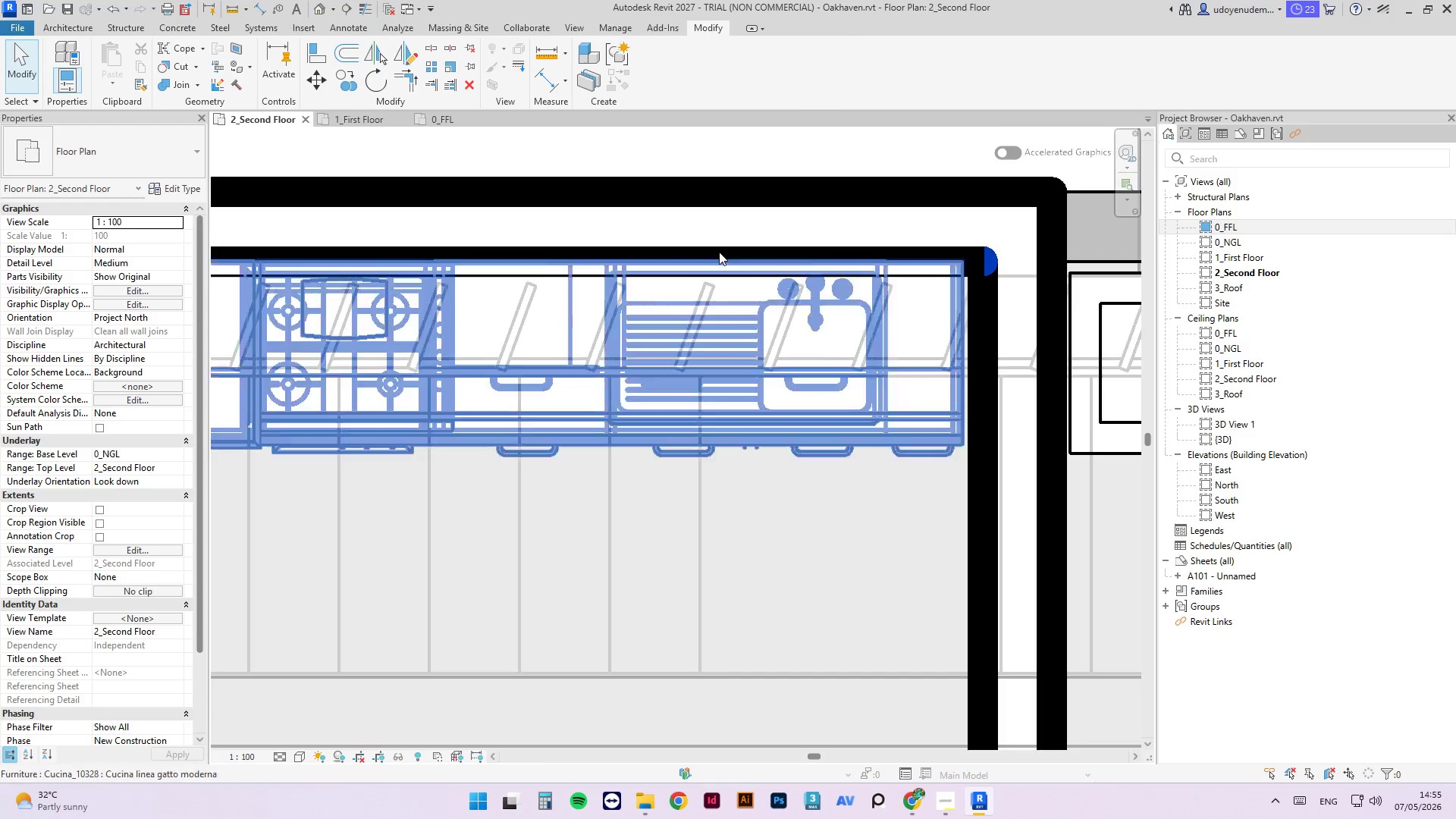 
scroll: coordinate [722, 254], scroll_direction: down, amount: 5.0
 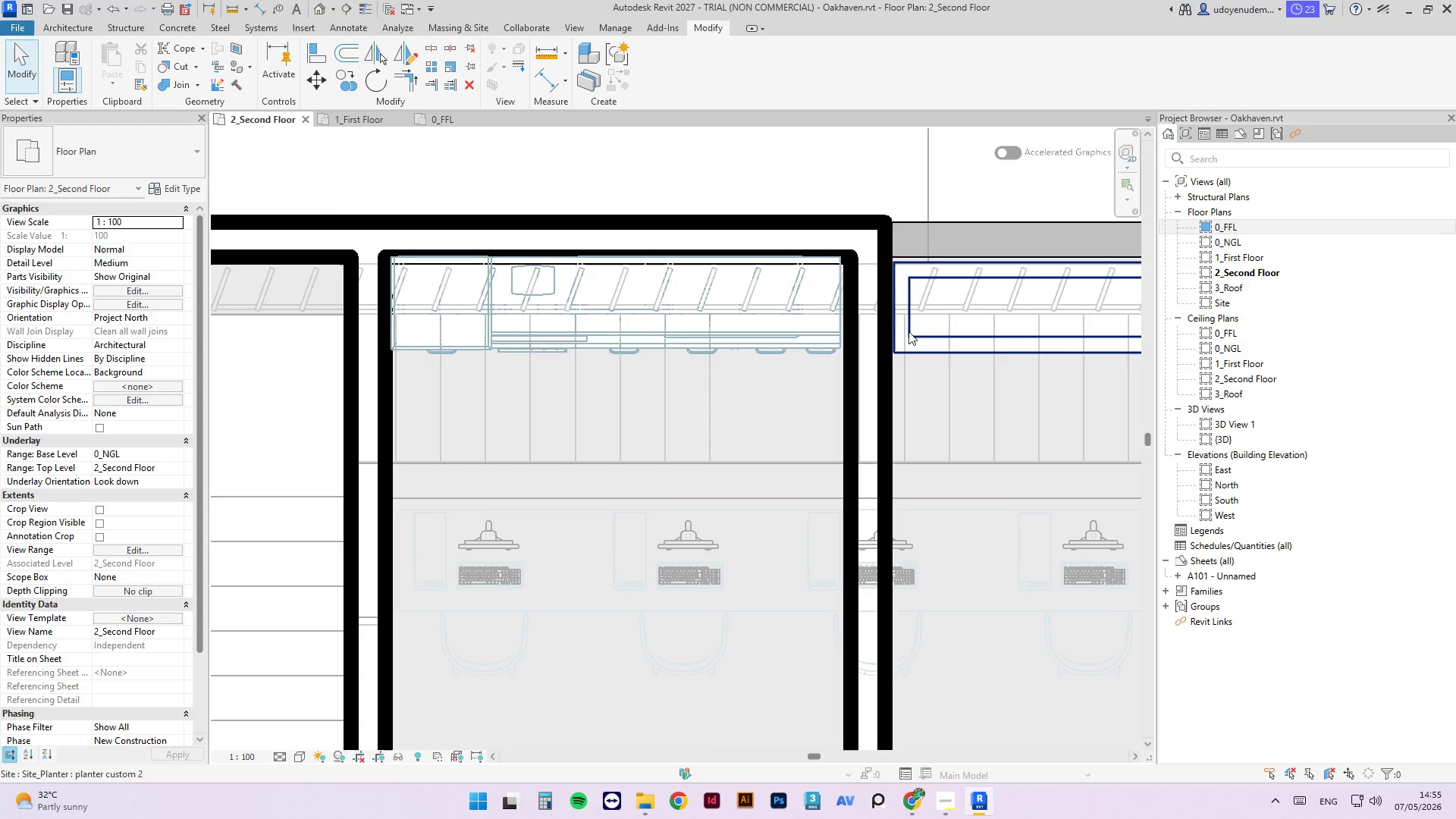 
type(la)
key(Escape)
type(al)
 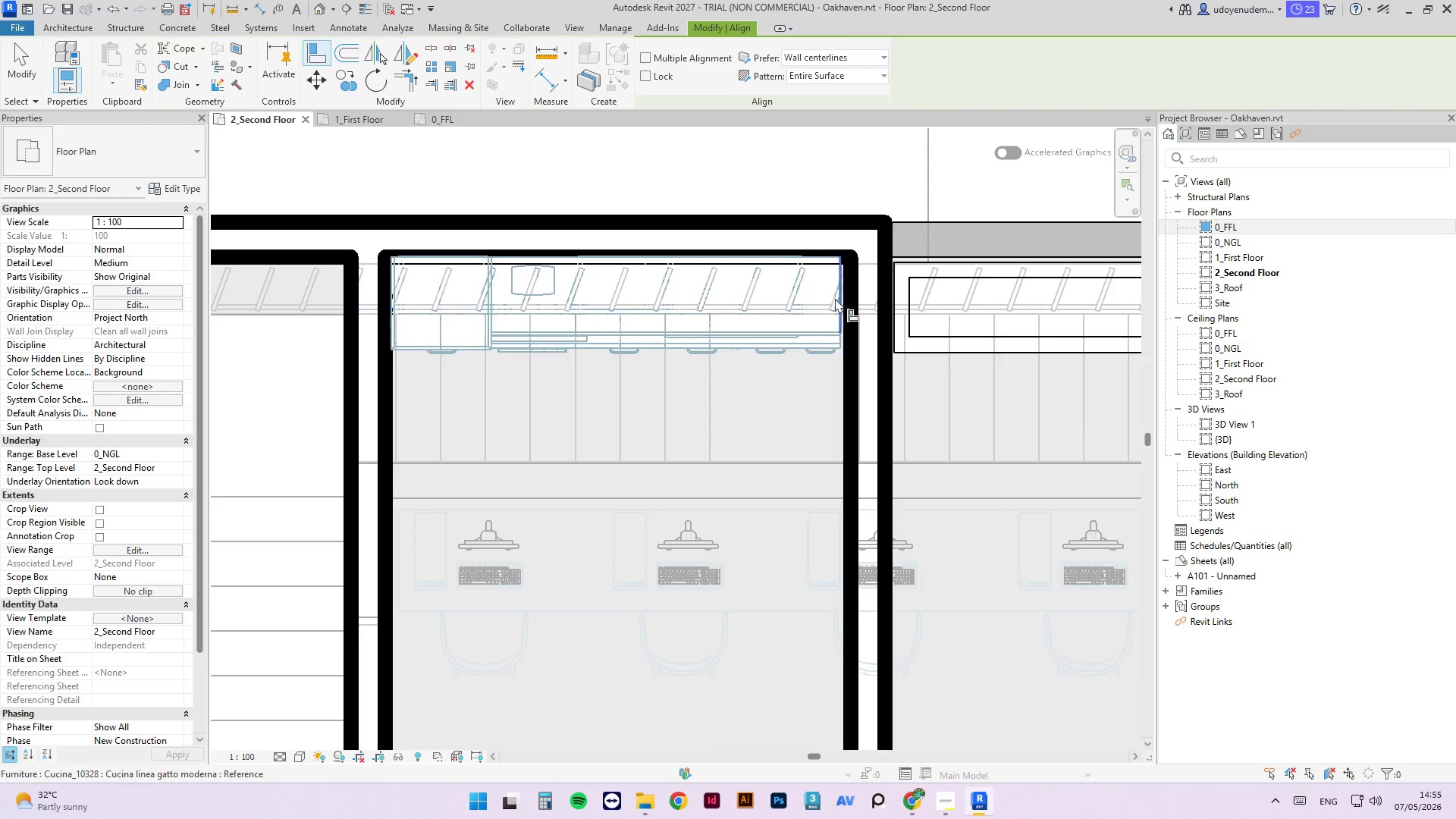 
left_click([852, 298])
 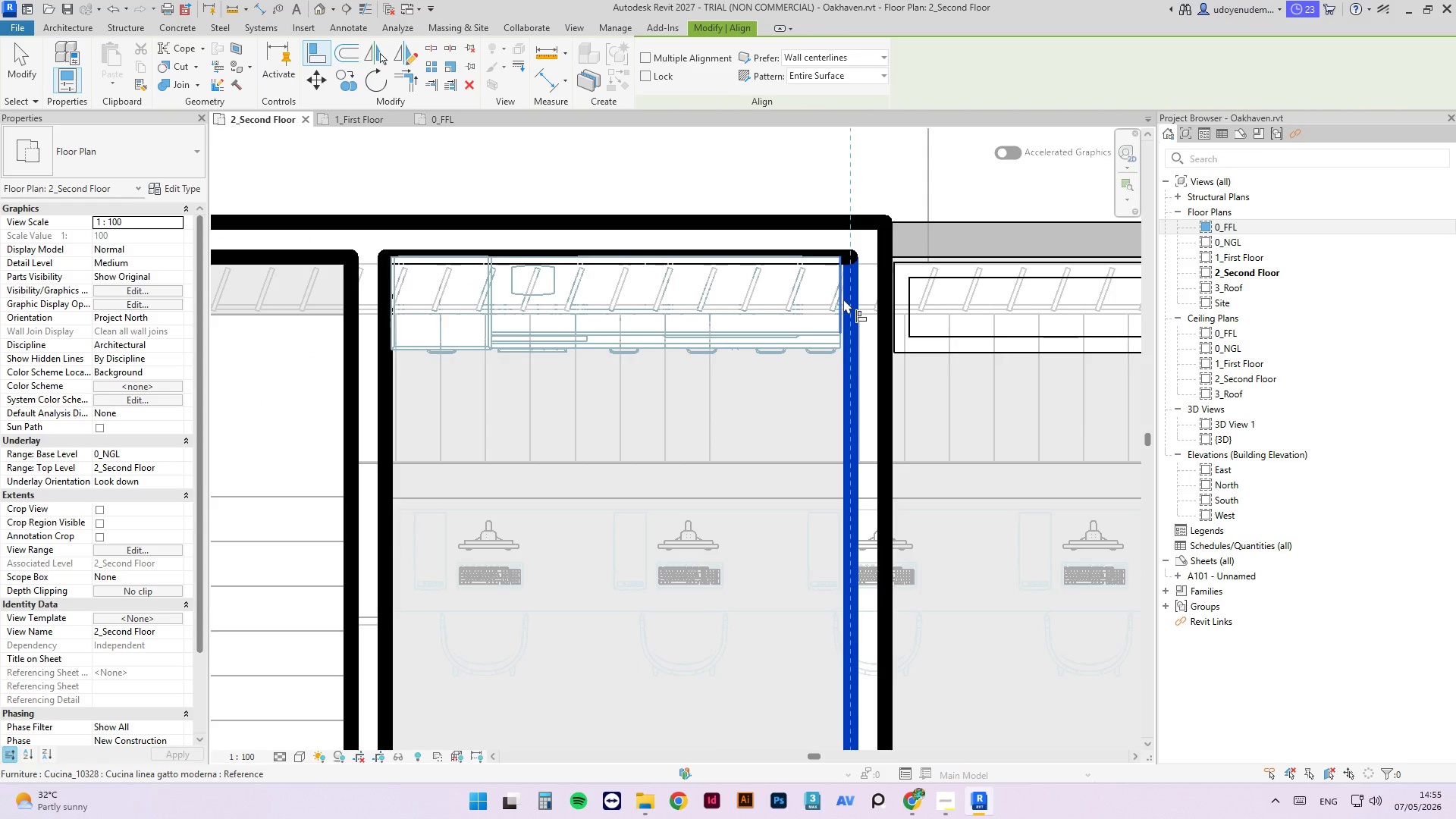 
left_click([843, 299])
 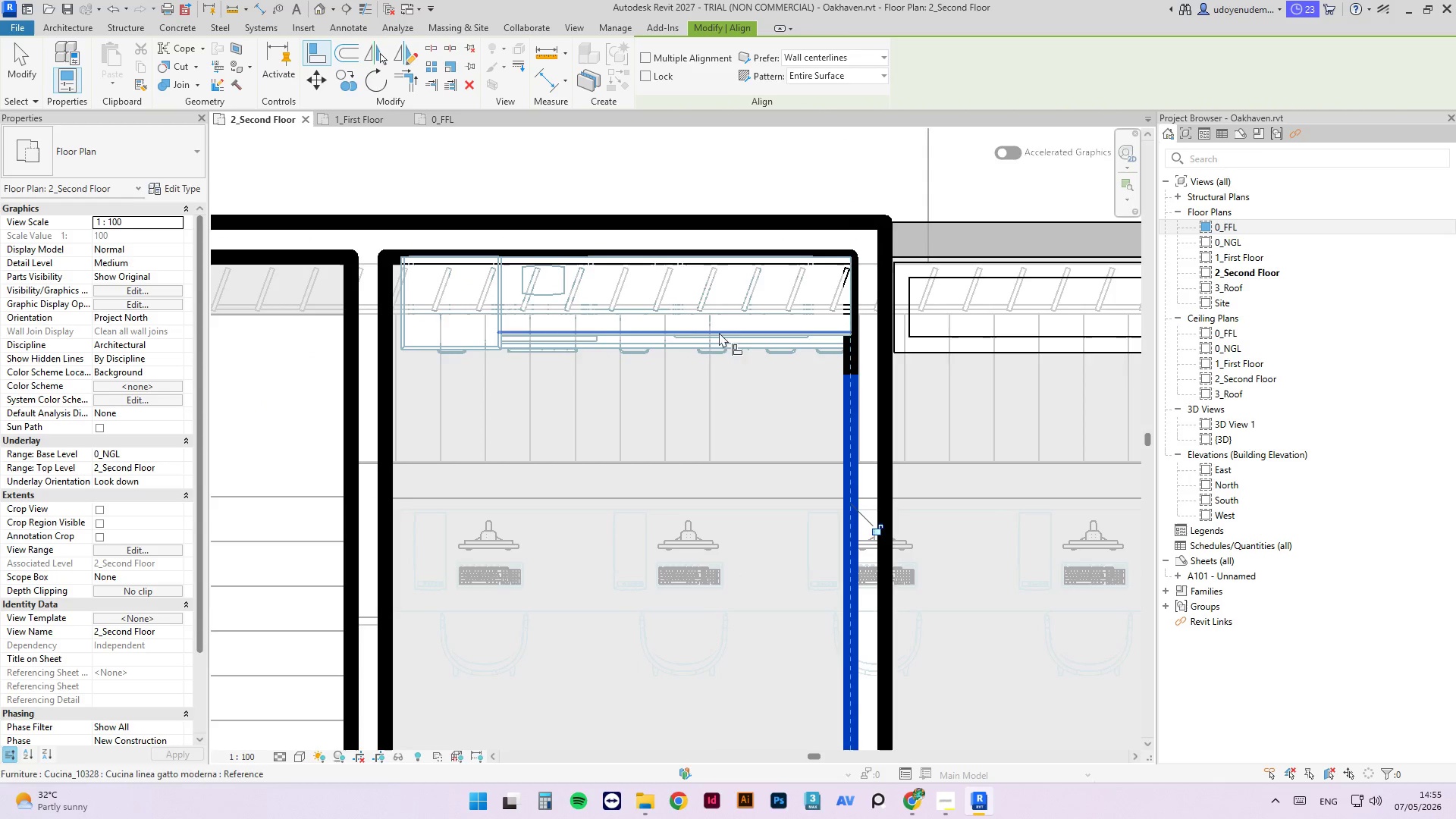 
key(Escape)
 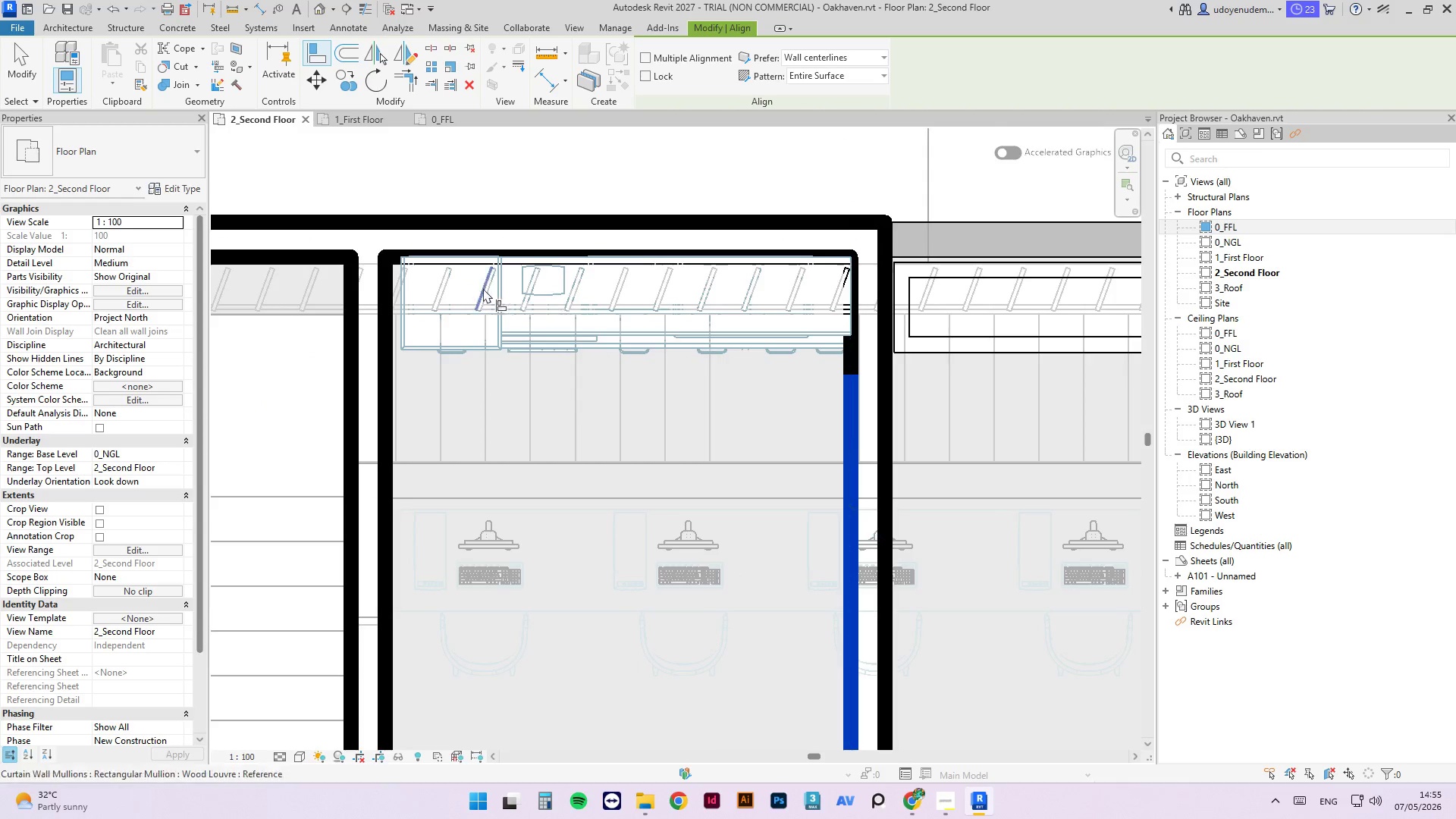 
key(Escape)
 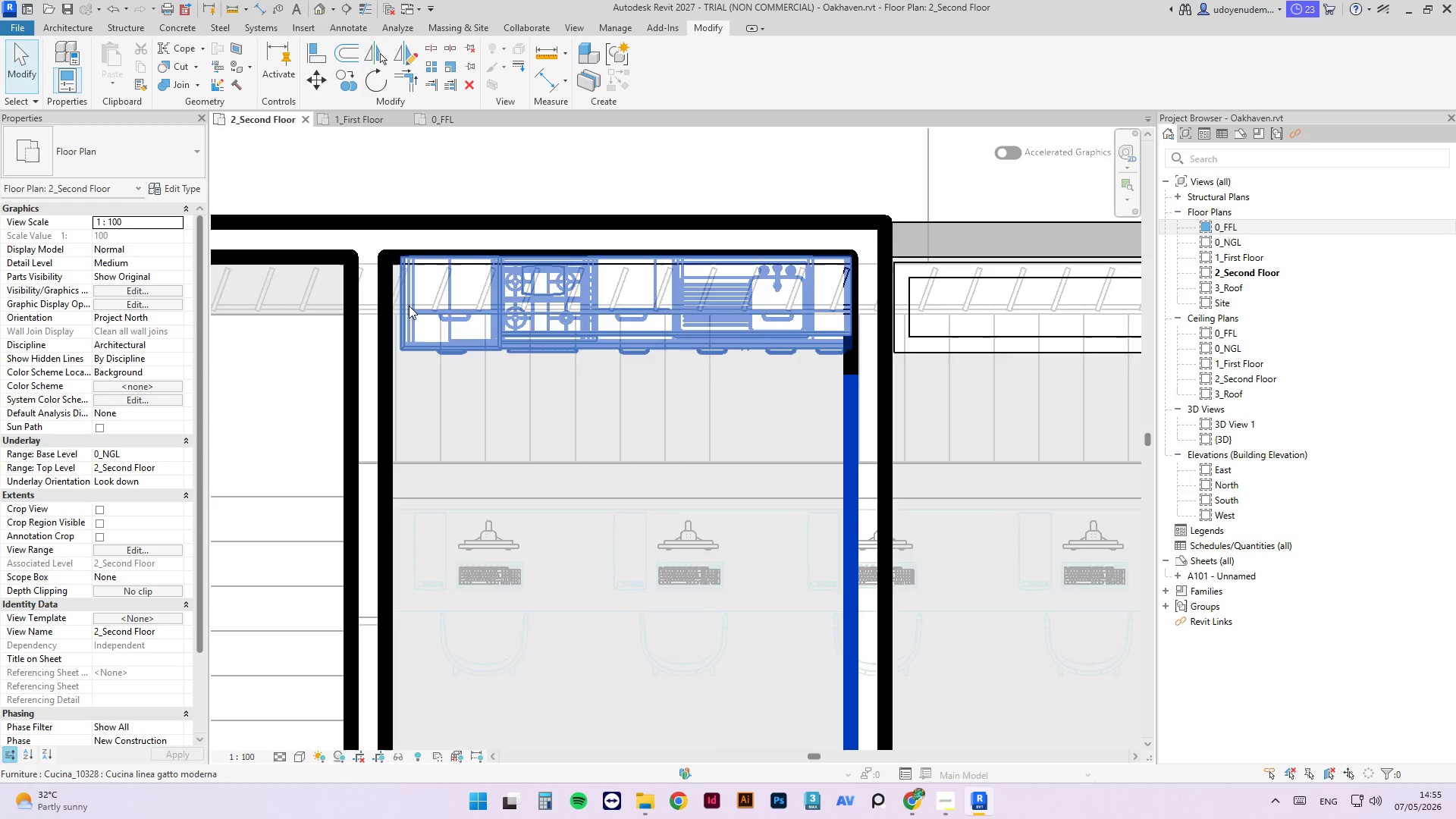 
left_click([409, 306])
 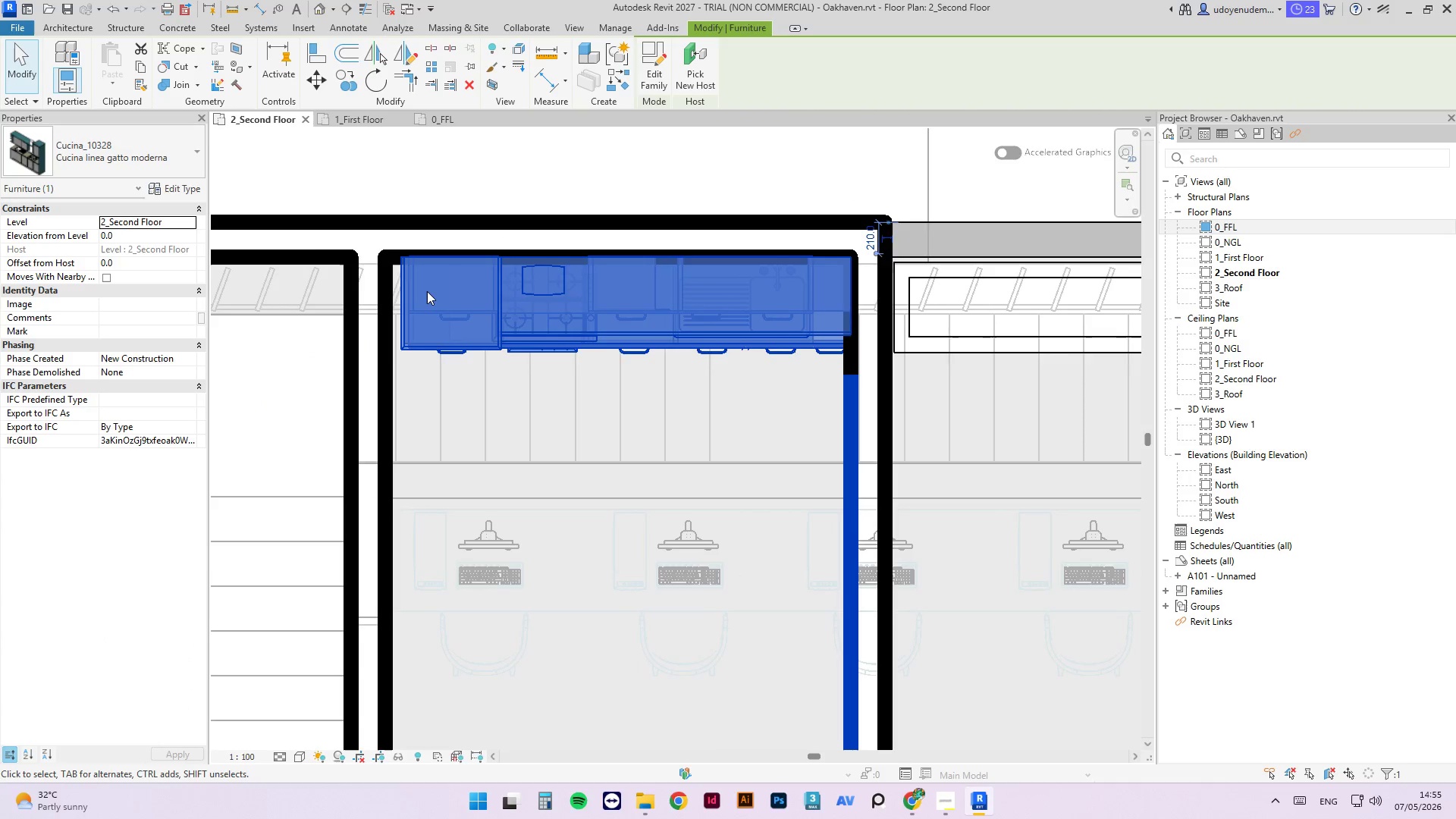 
key(ArrowLeft)
 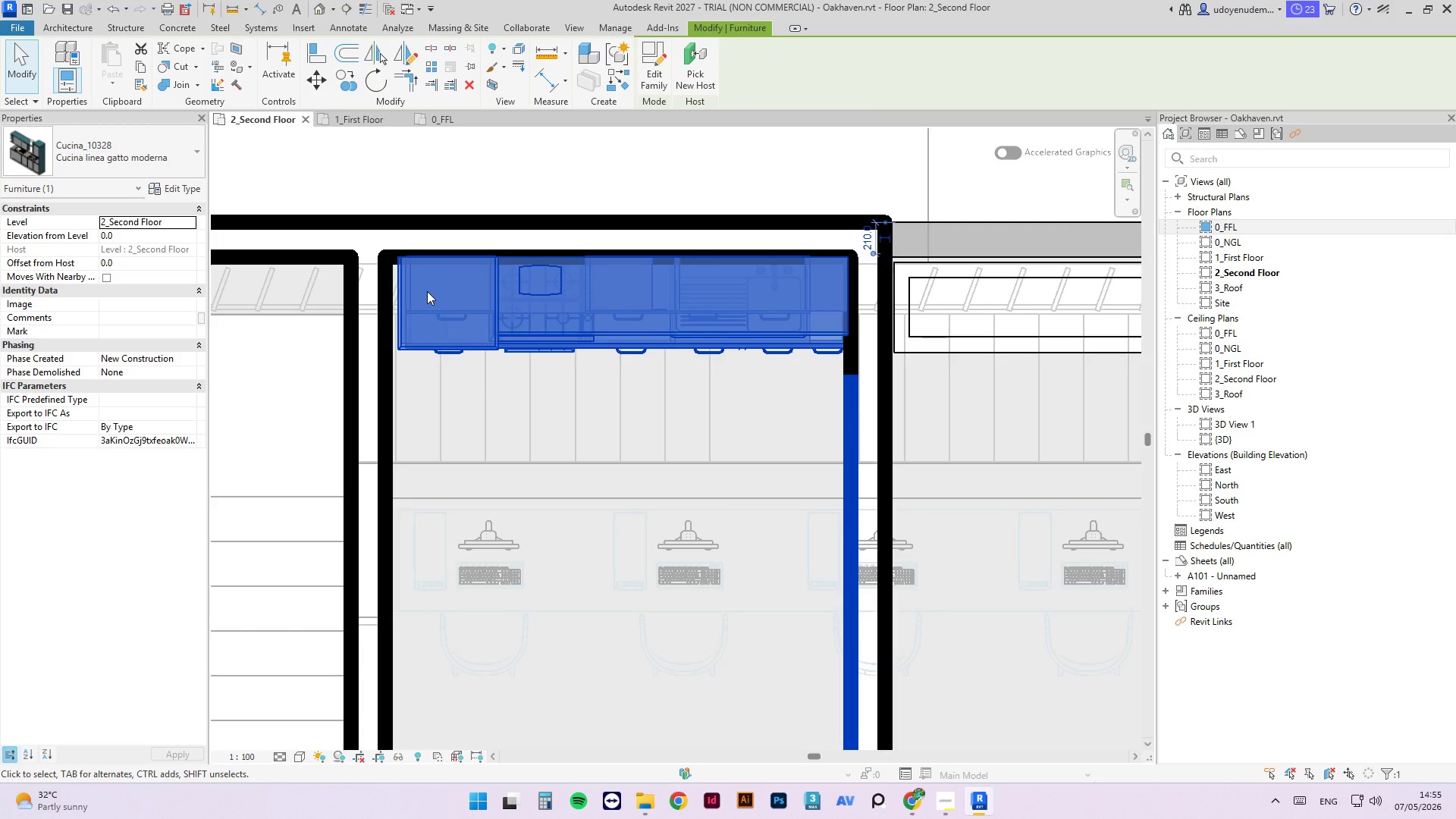 
key(ArrowLeft)
 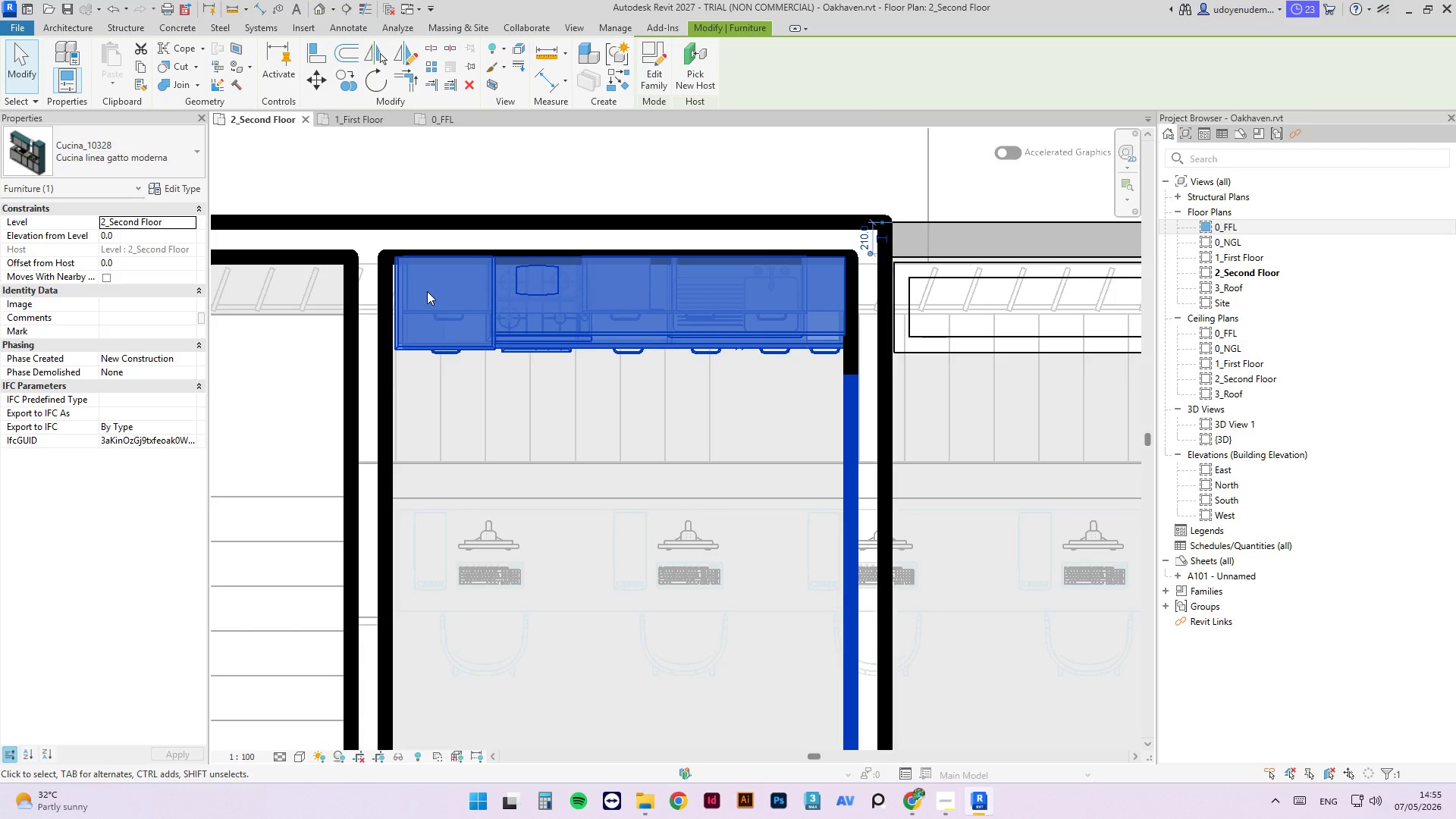 
key(ArrowLeft)
 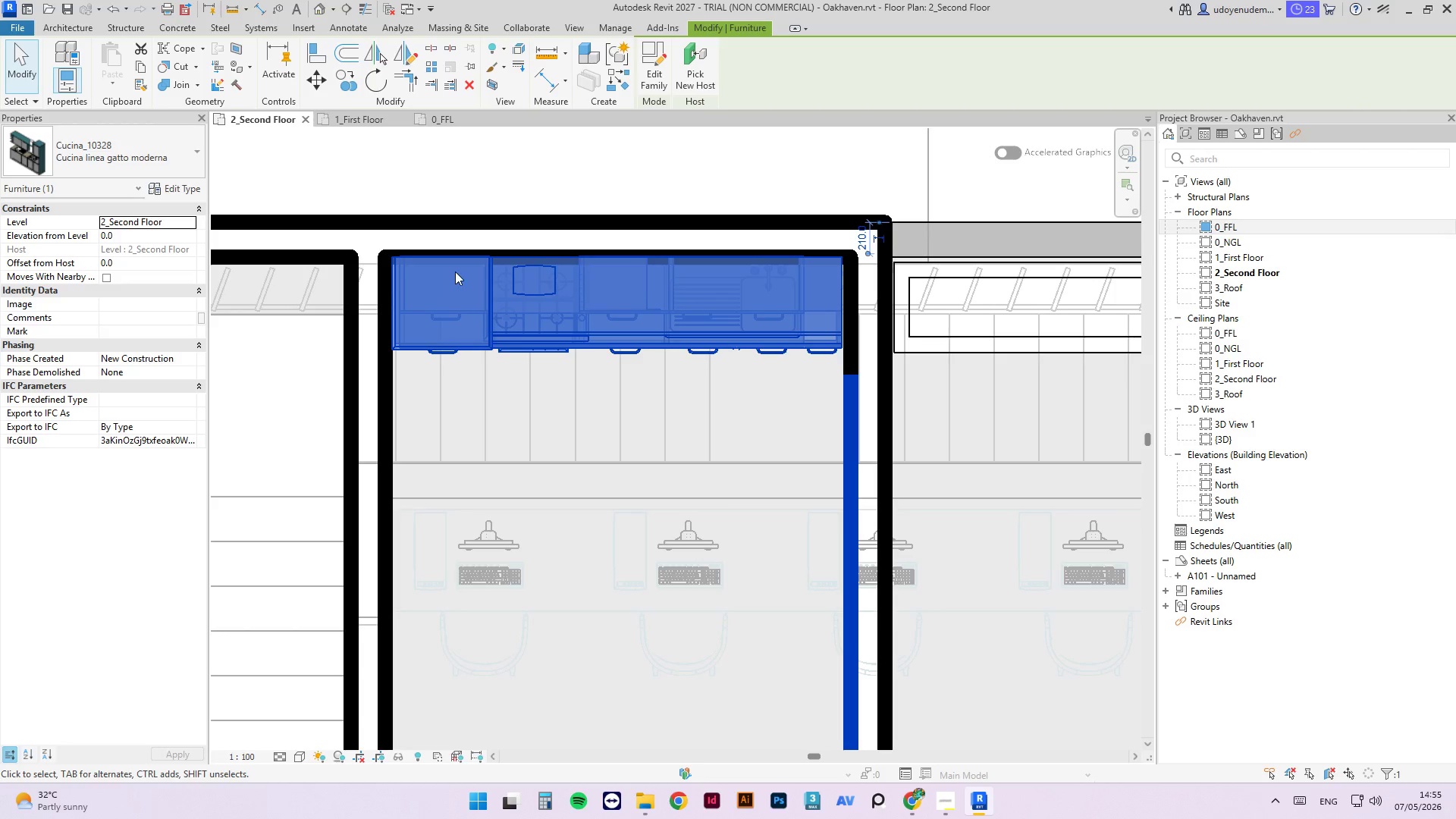 
scroll: coordinate [488, 278], scroll_direction: down, amount: 7.0
 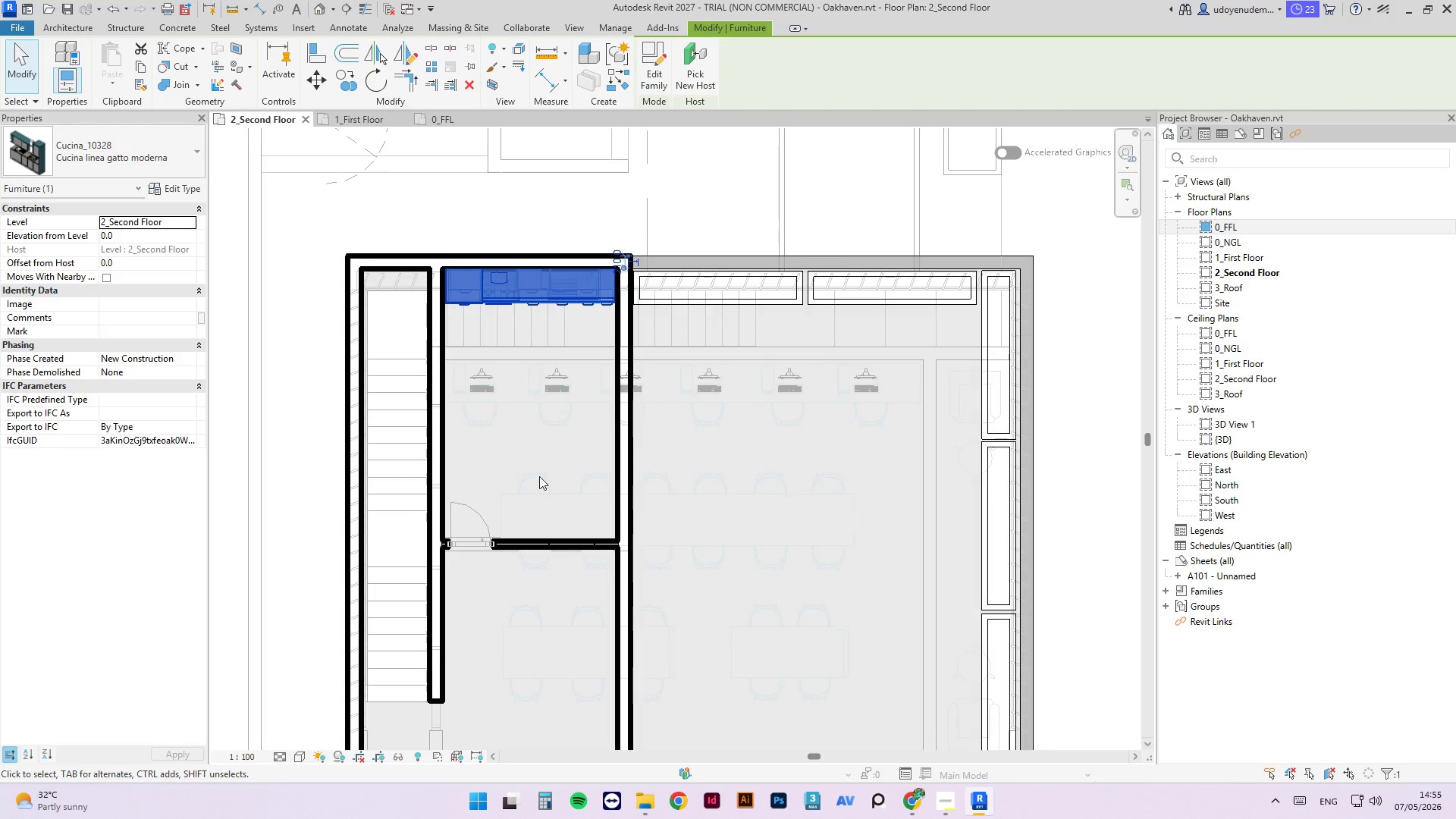 
scroll: coordinate [538, 495], scroll_direction: up, amount: 2.0
 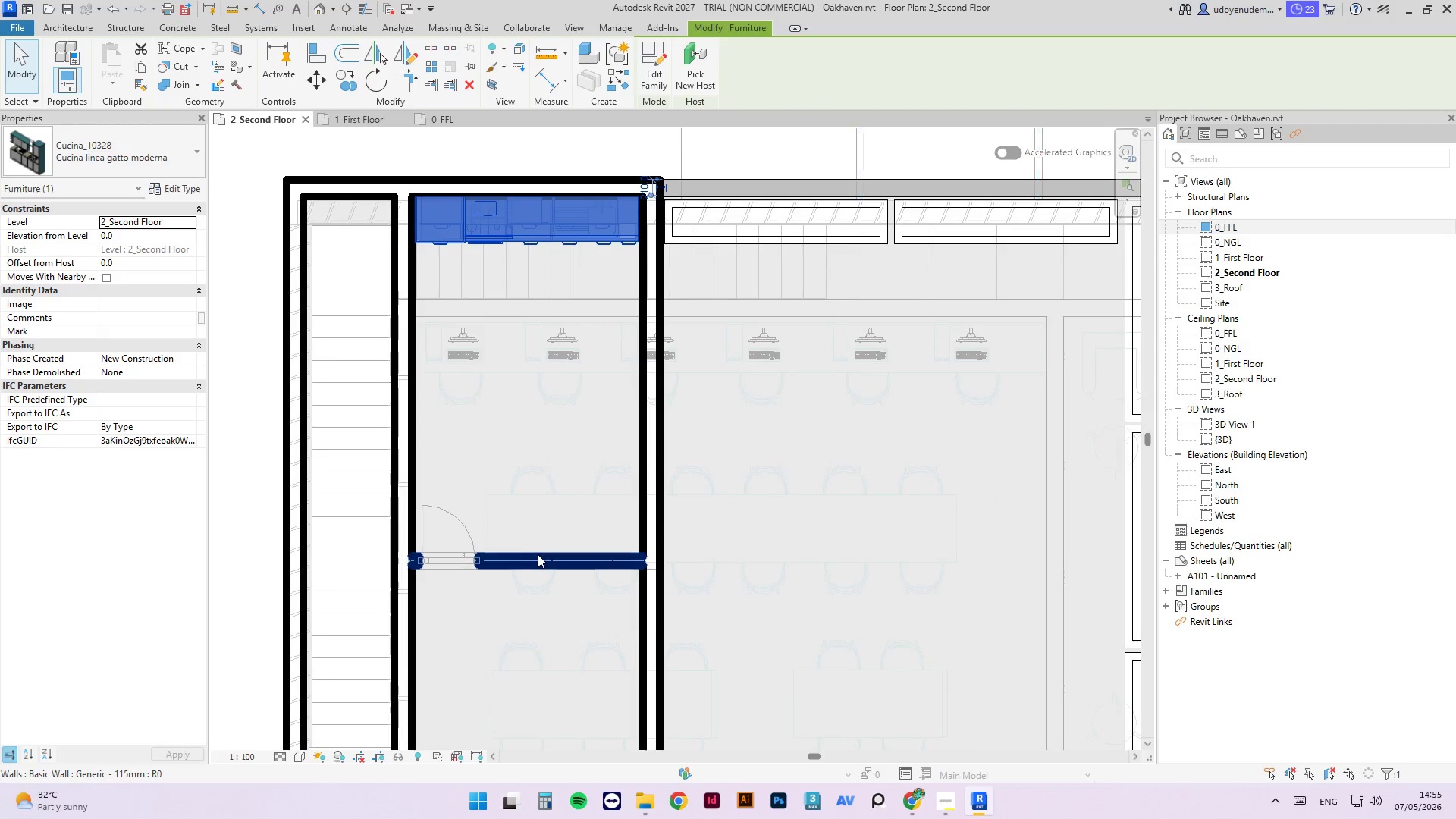 
left_click([540, 560])
 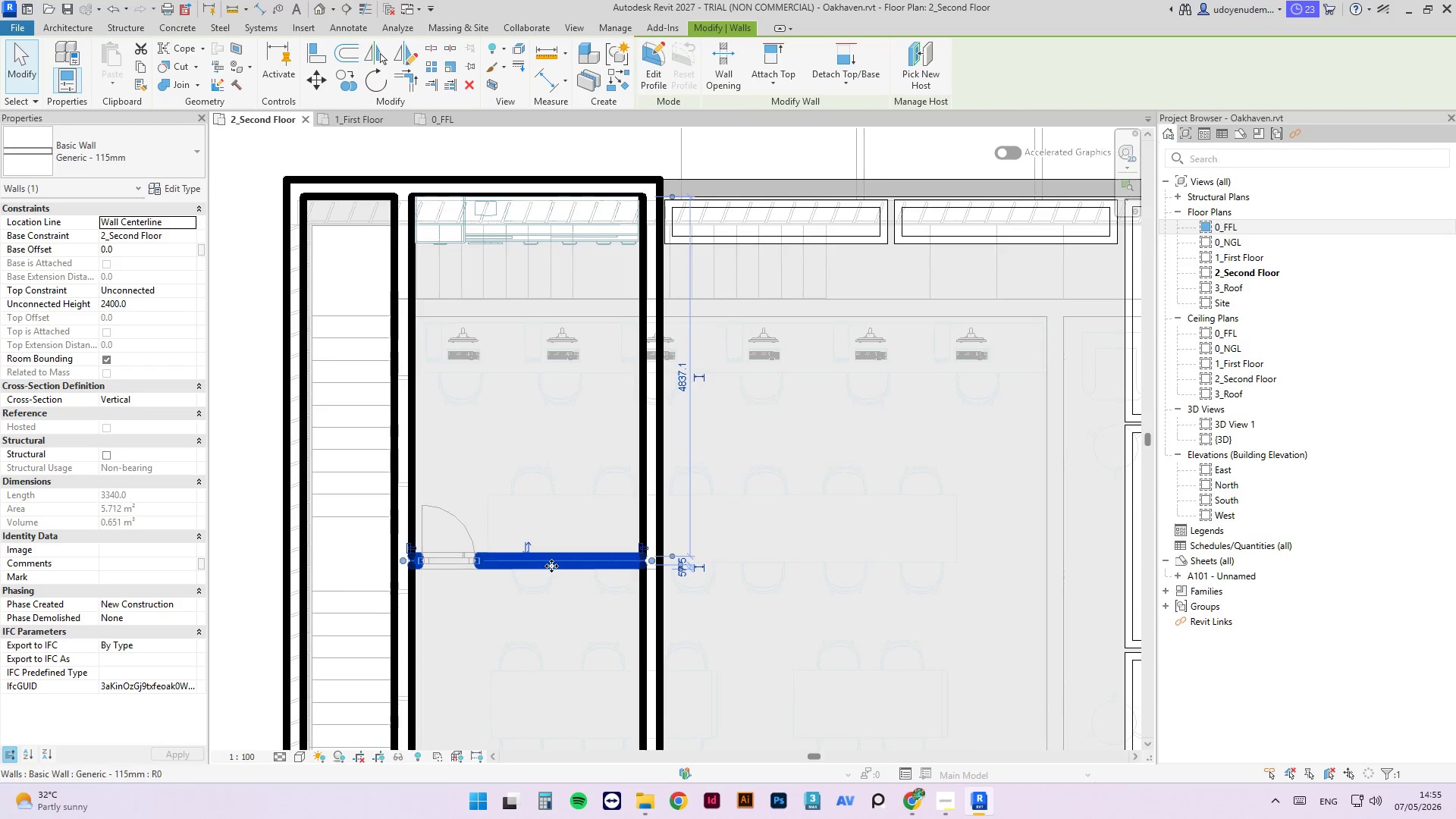 
left_click_drag(start_coordinate=[551, 564], to_coordinate=[563, 419])
 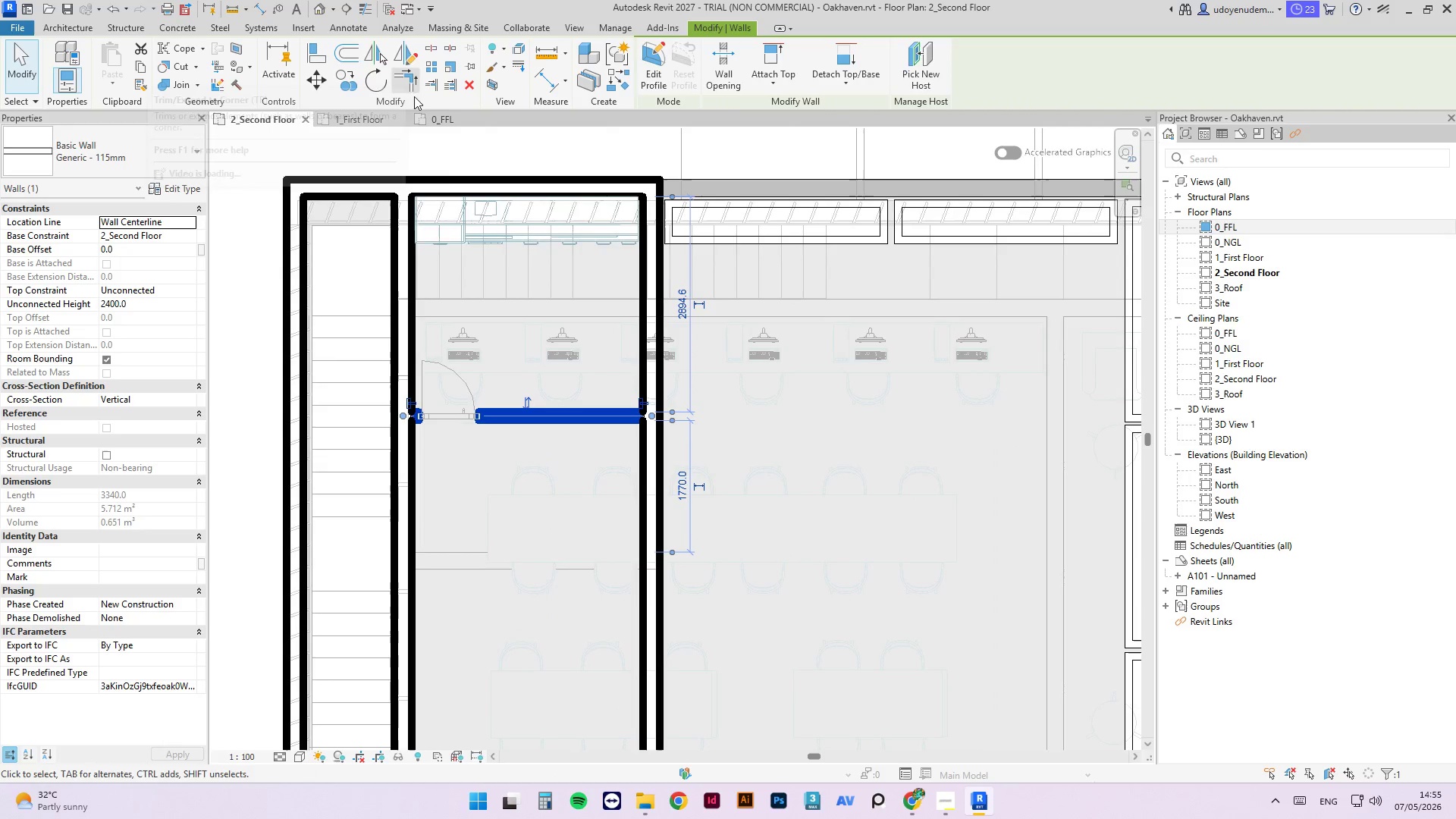 
left_click_drag(start_coordinate=[540, 420], to_coordinate=[544, 566])
 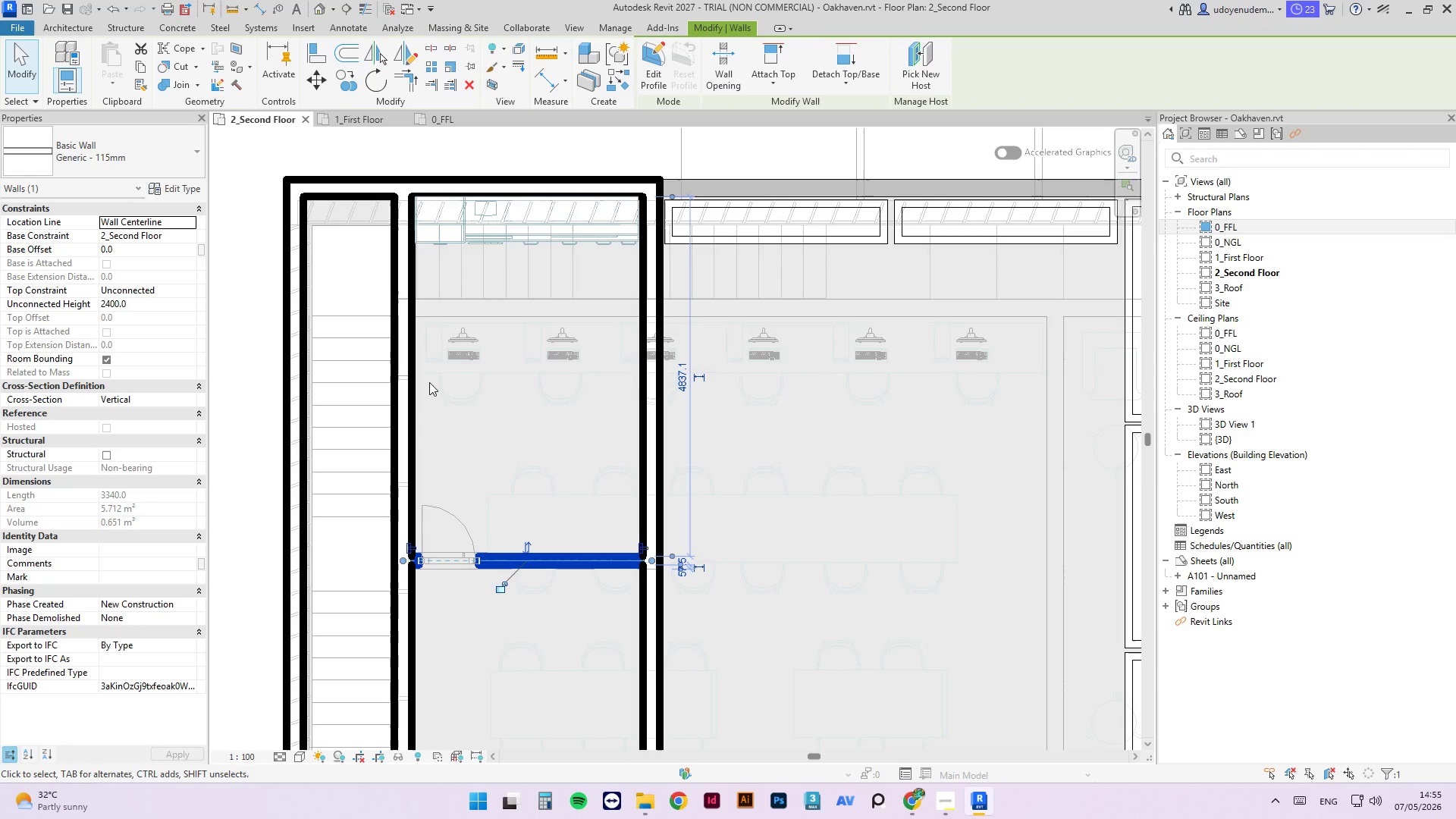 
type(cs)
 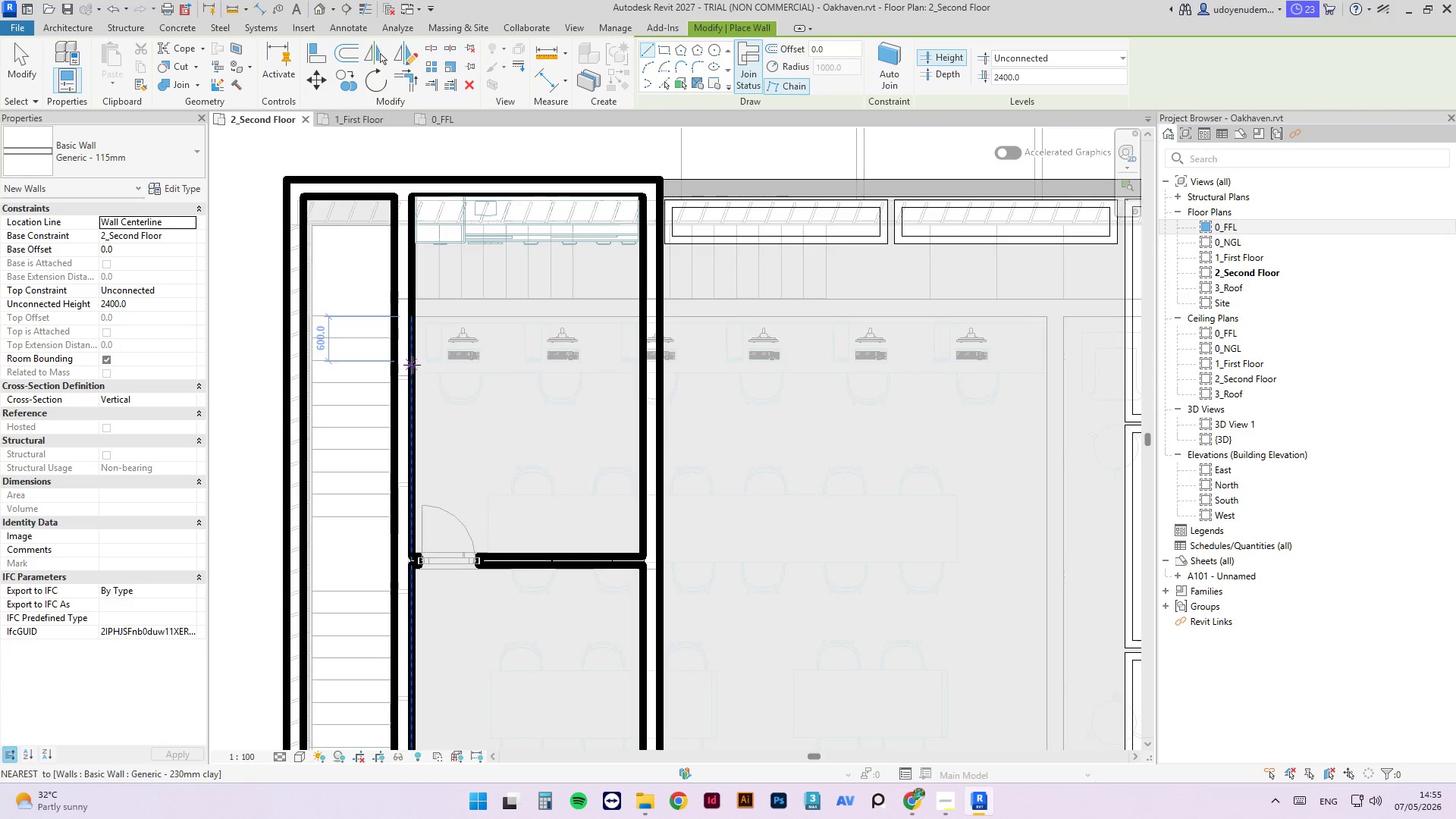 
wait(6.31)
 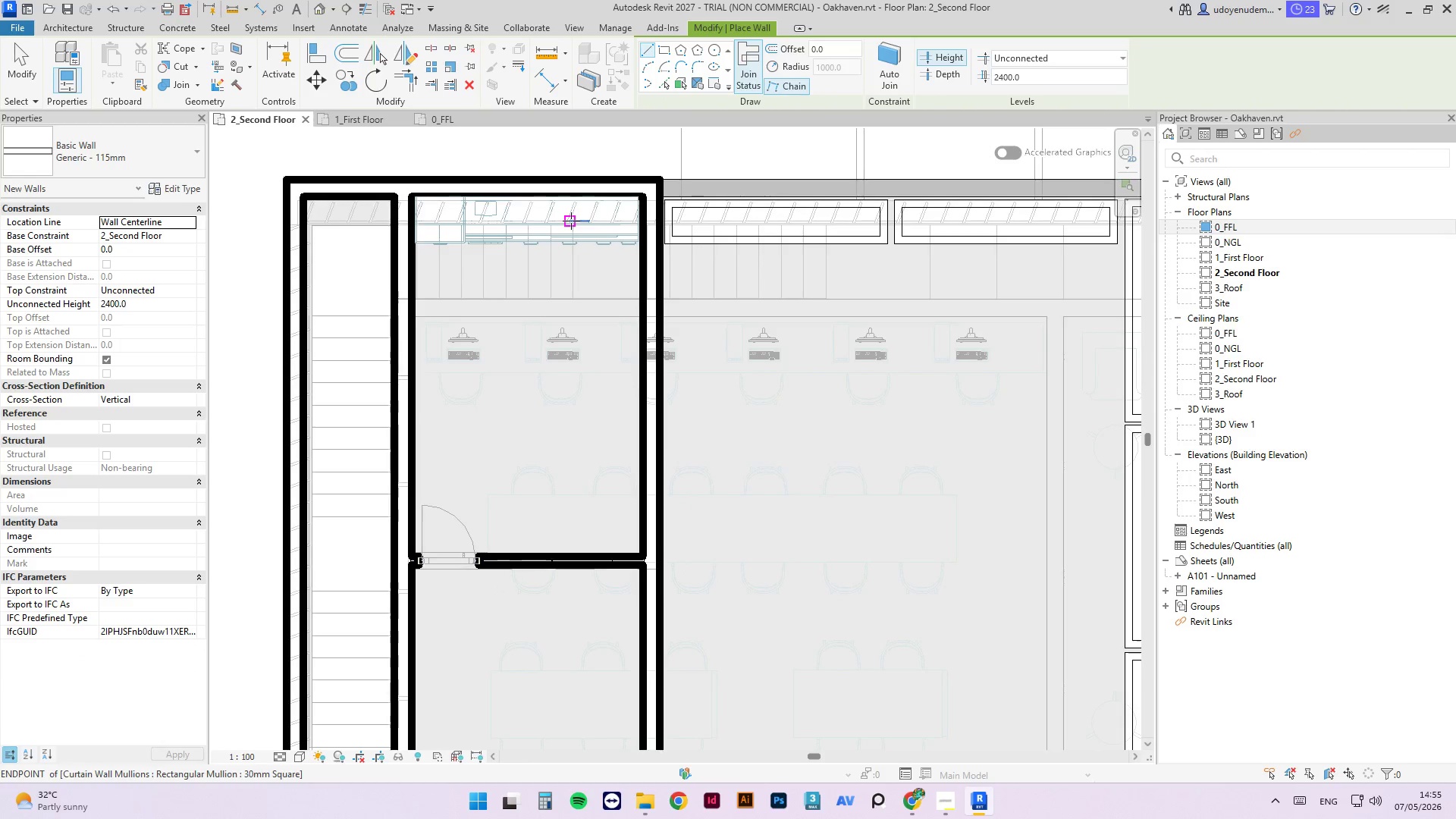 
left_click([414, 378])
 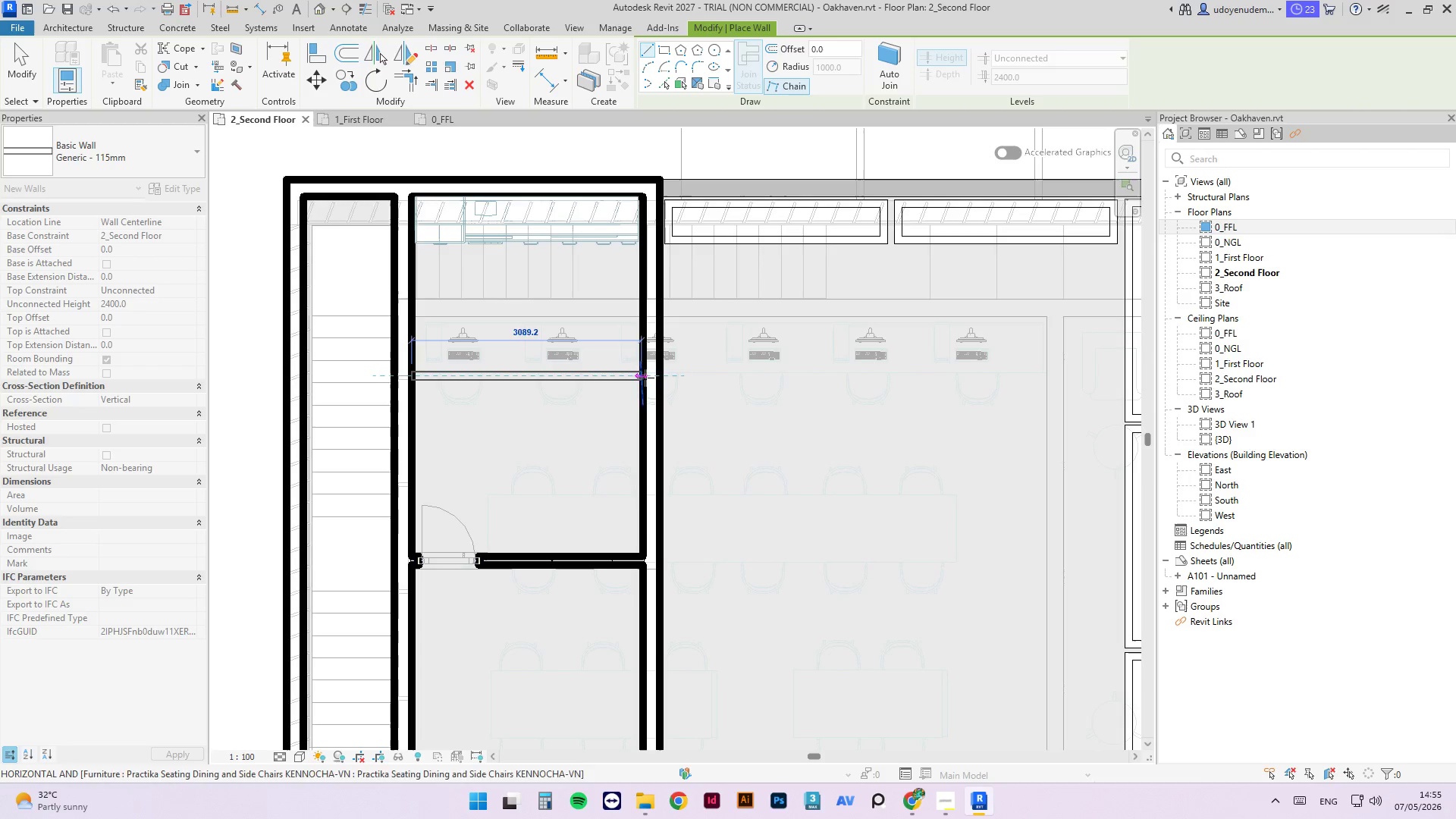 
left_click([656, 376])
 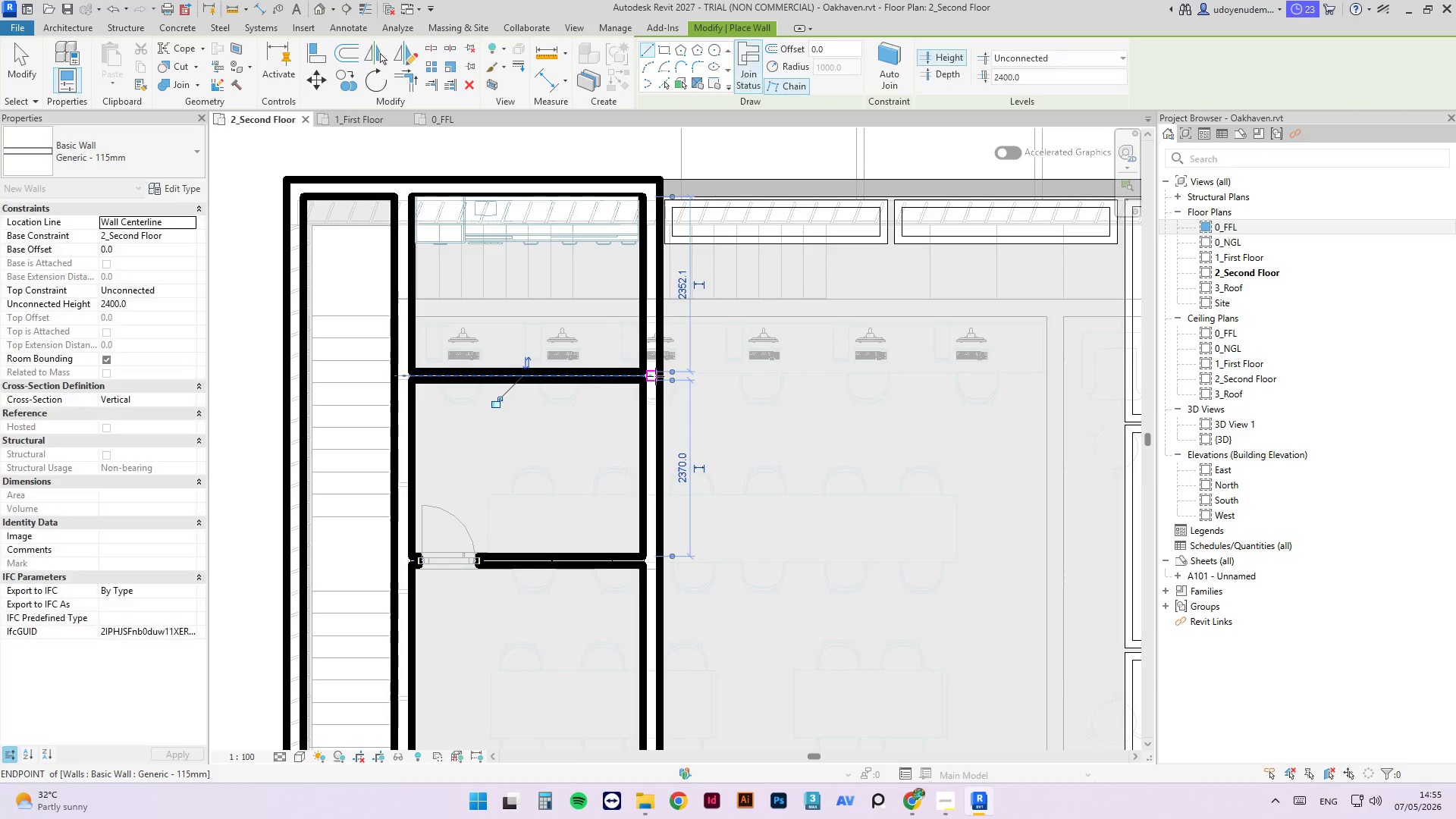 
key(Escape)
 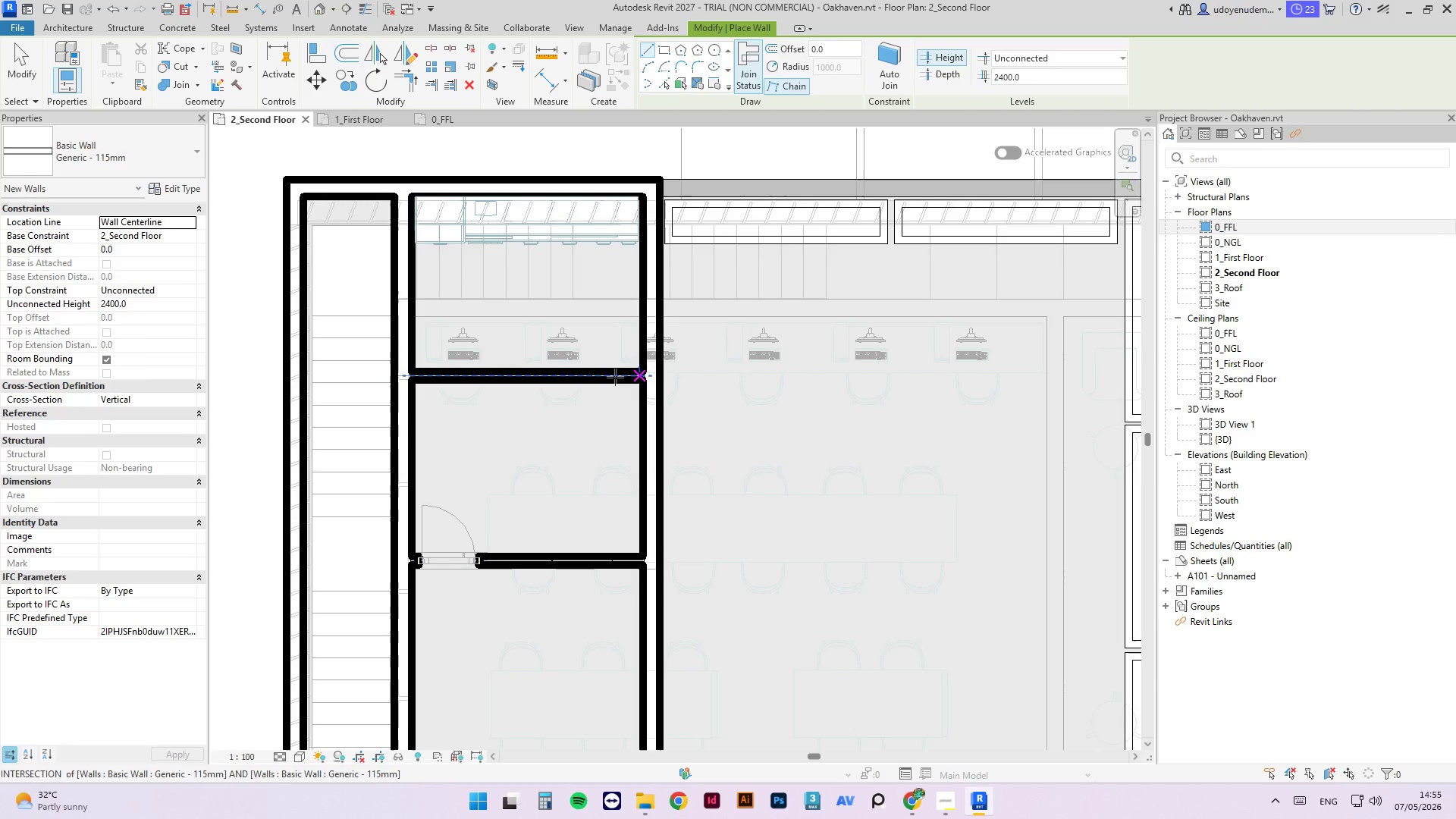 
key(Escape)
 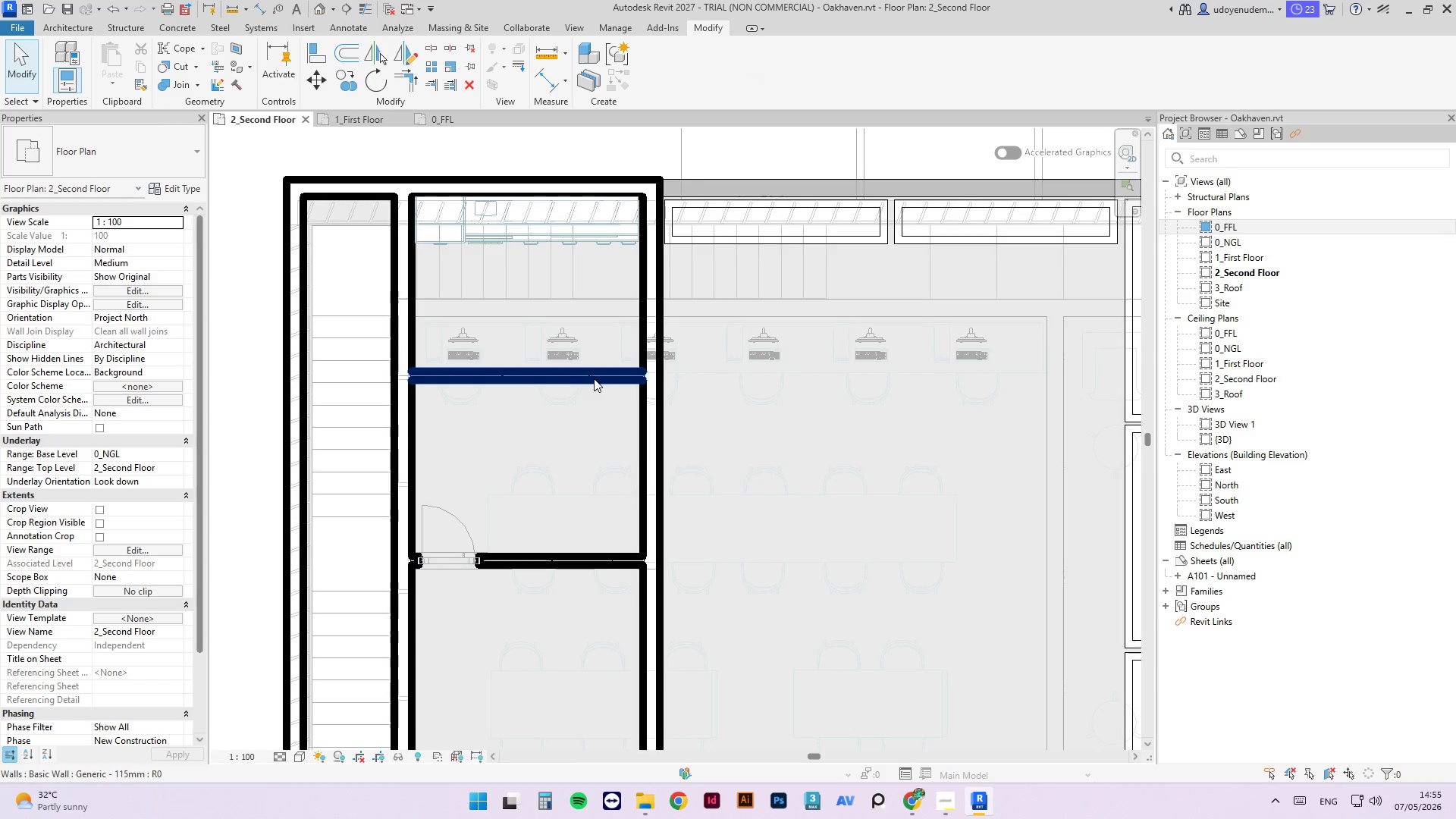 
left_click([594, 378])
 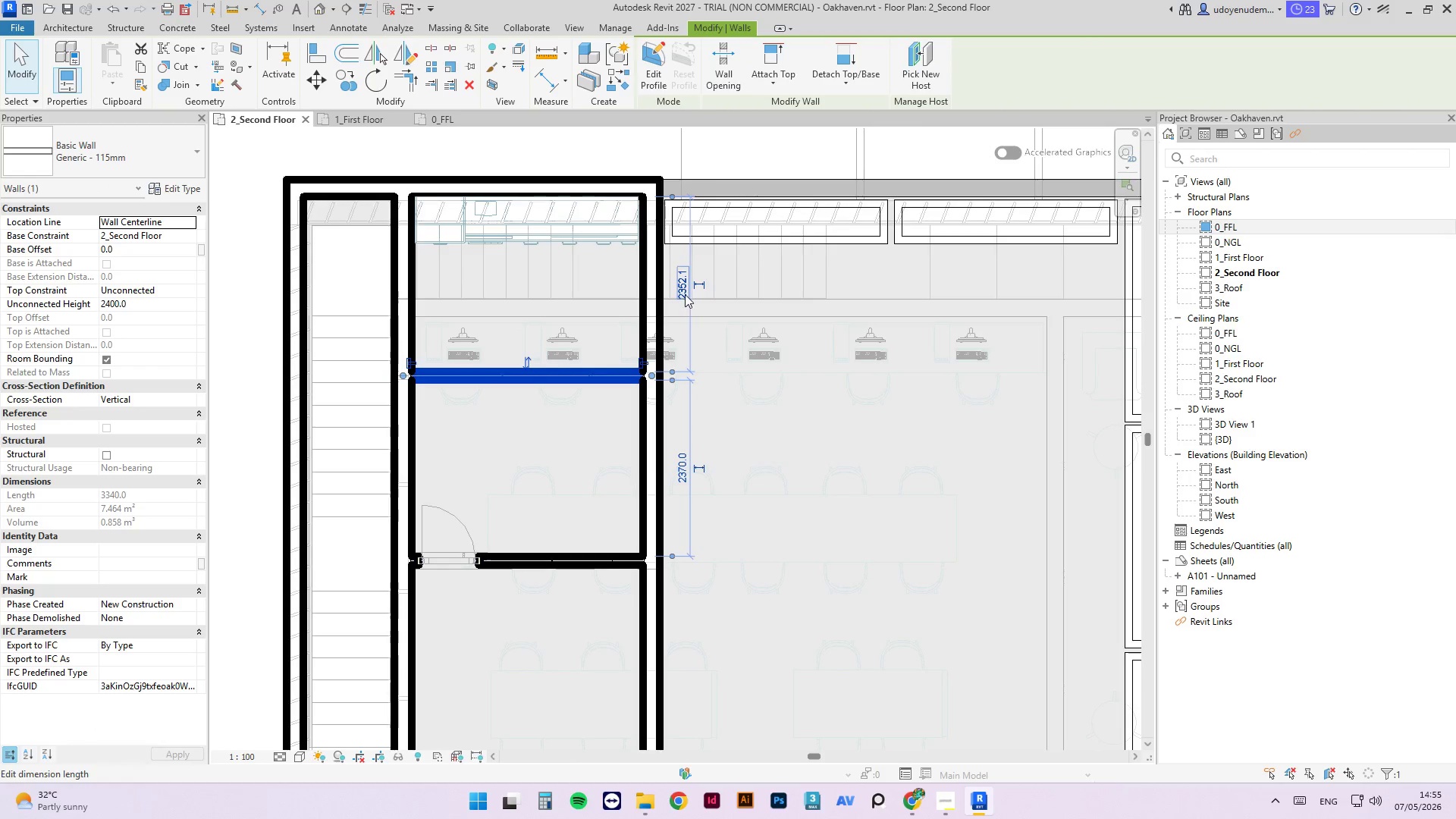 
left_click([685, 294])
 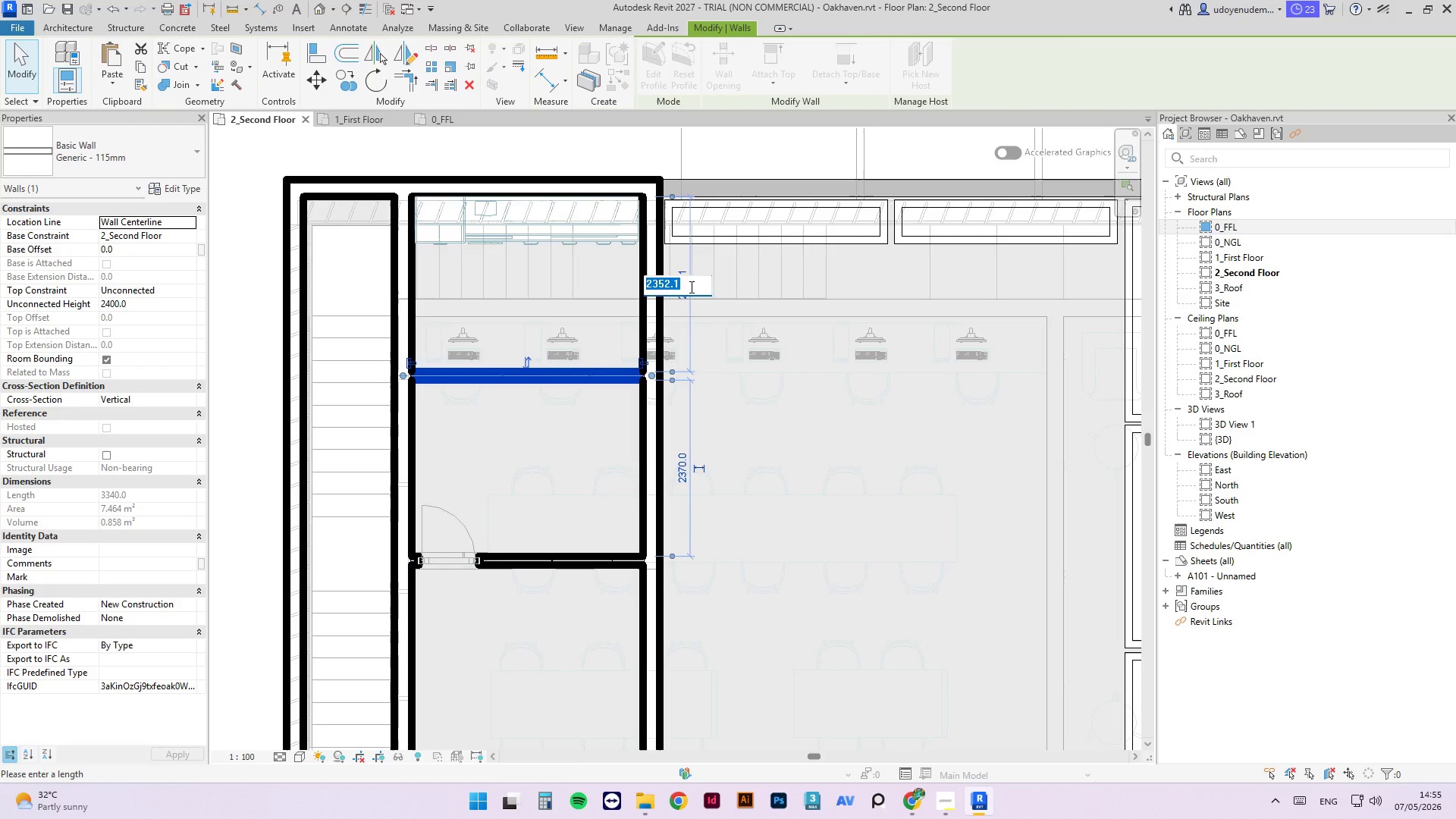 
key(Numpad2)
 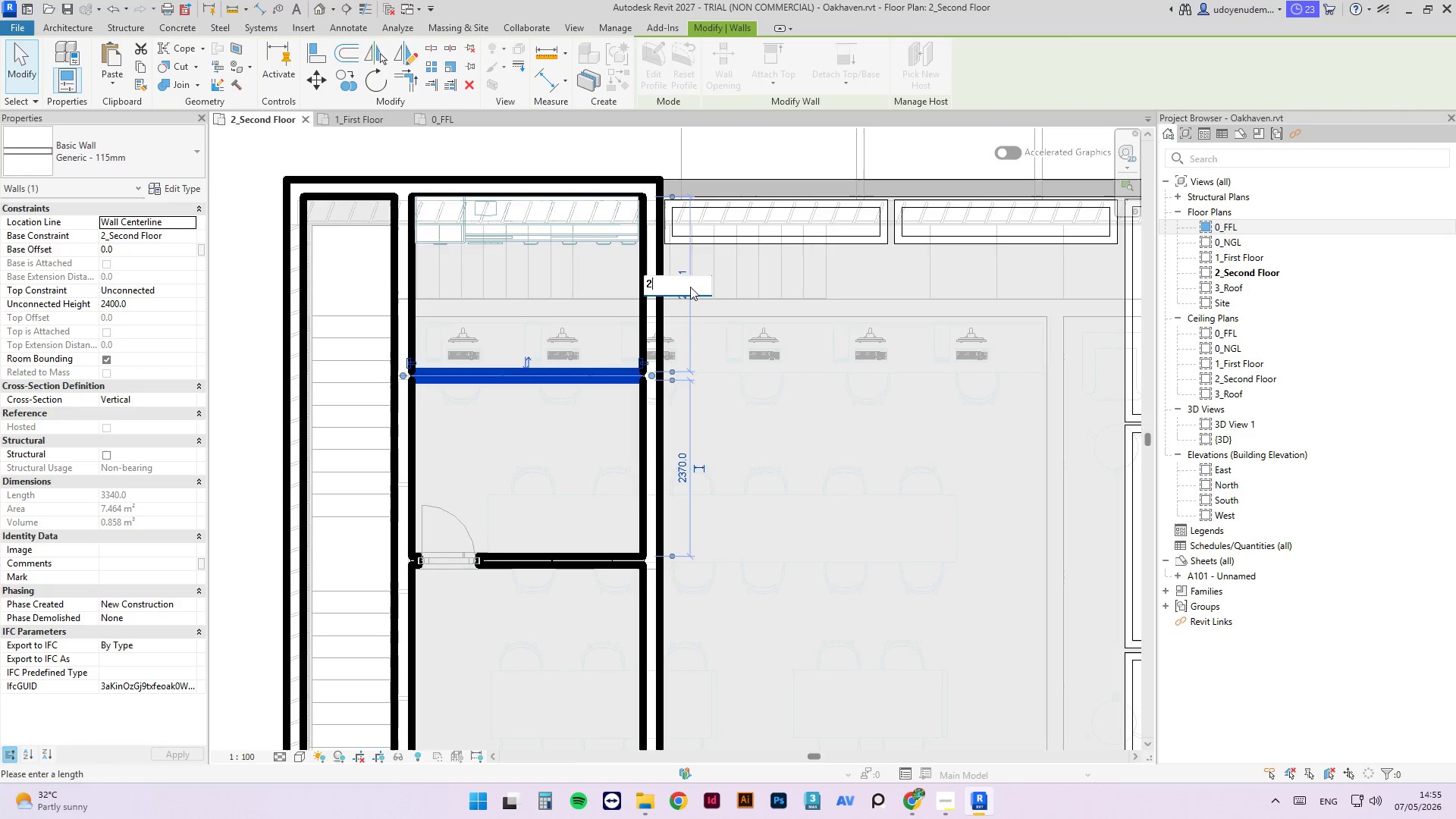 
key(Numpad5)
 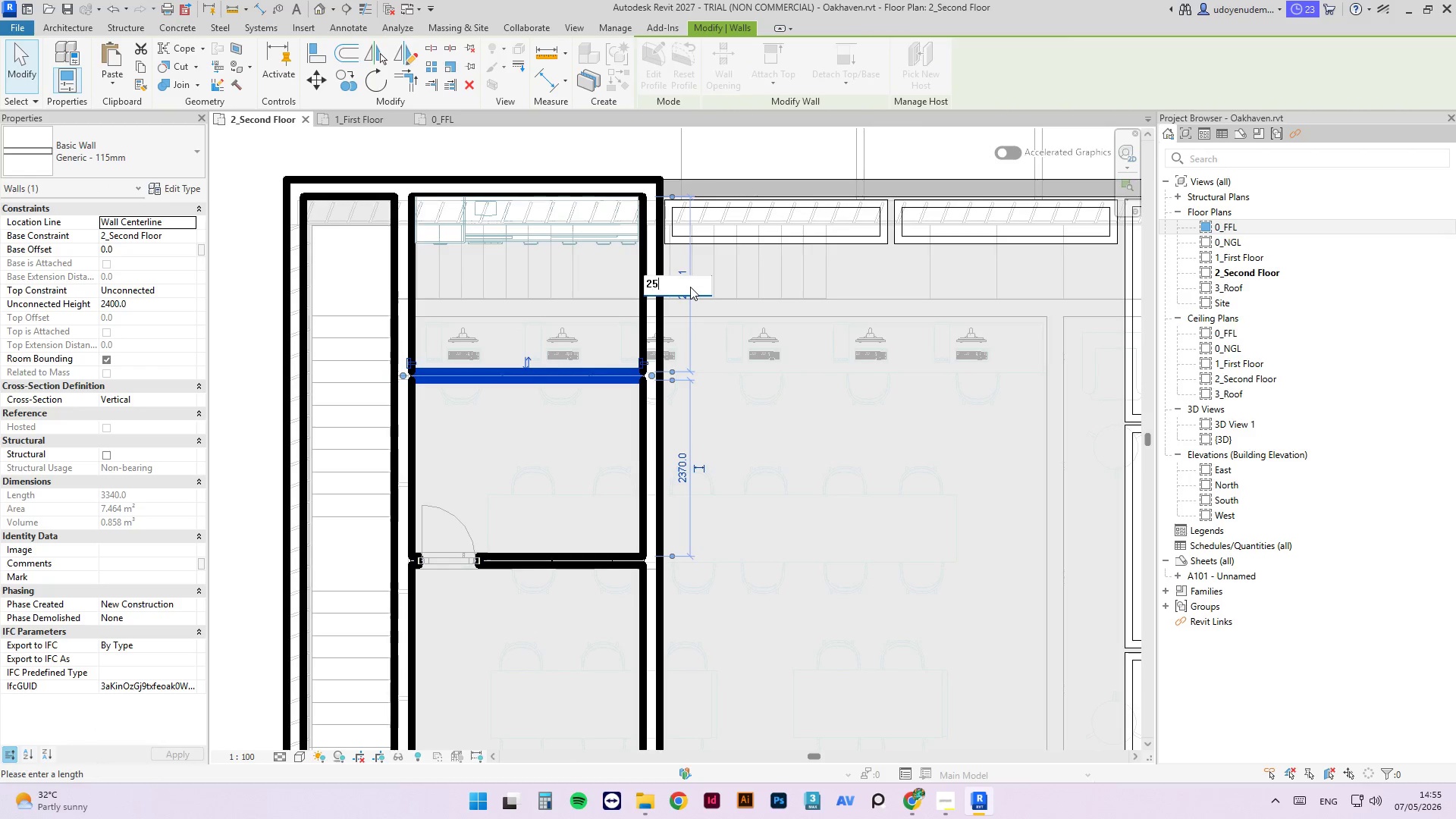 
key(Numpad0)
 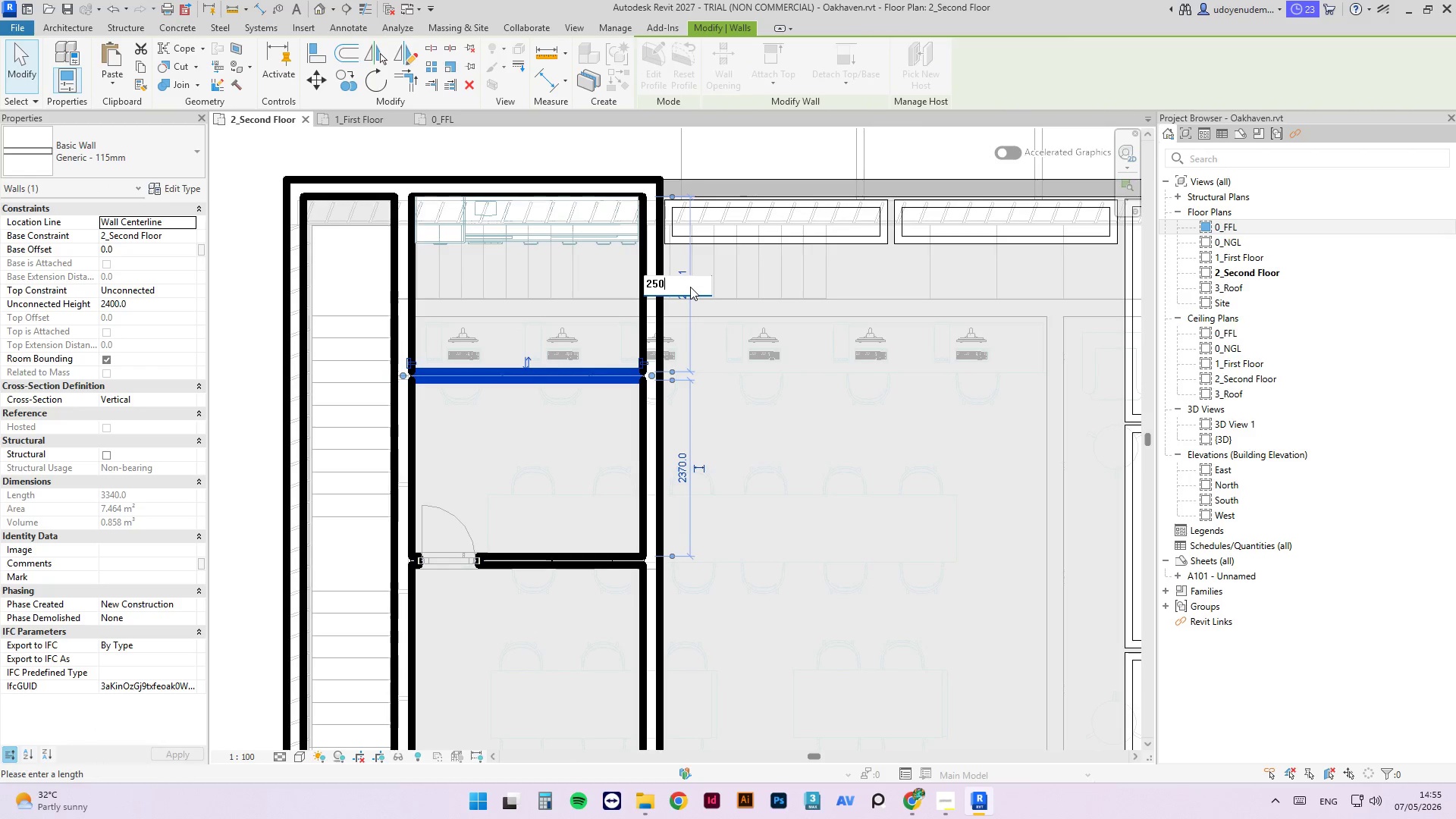 
key(Numpad0)
 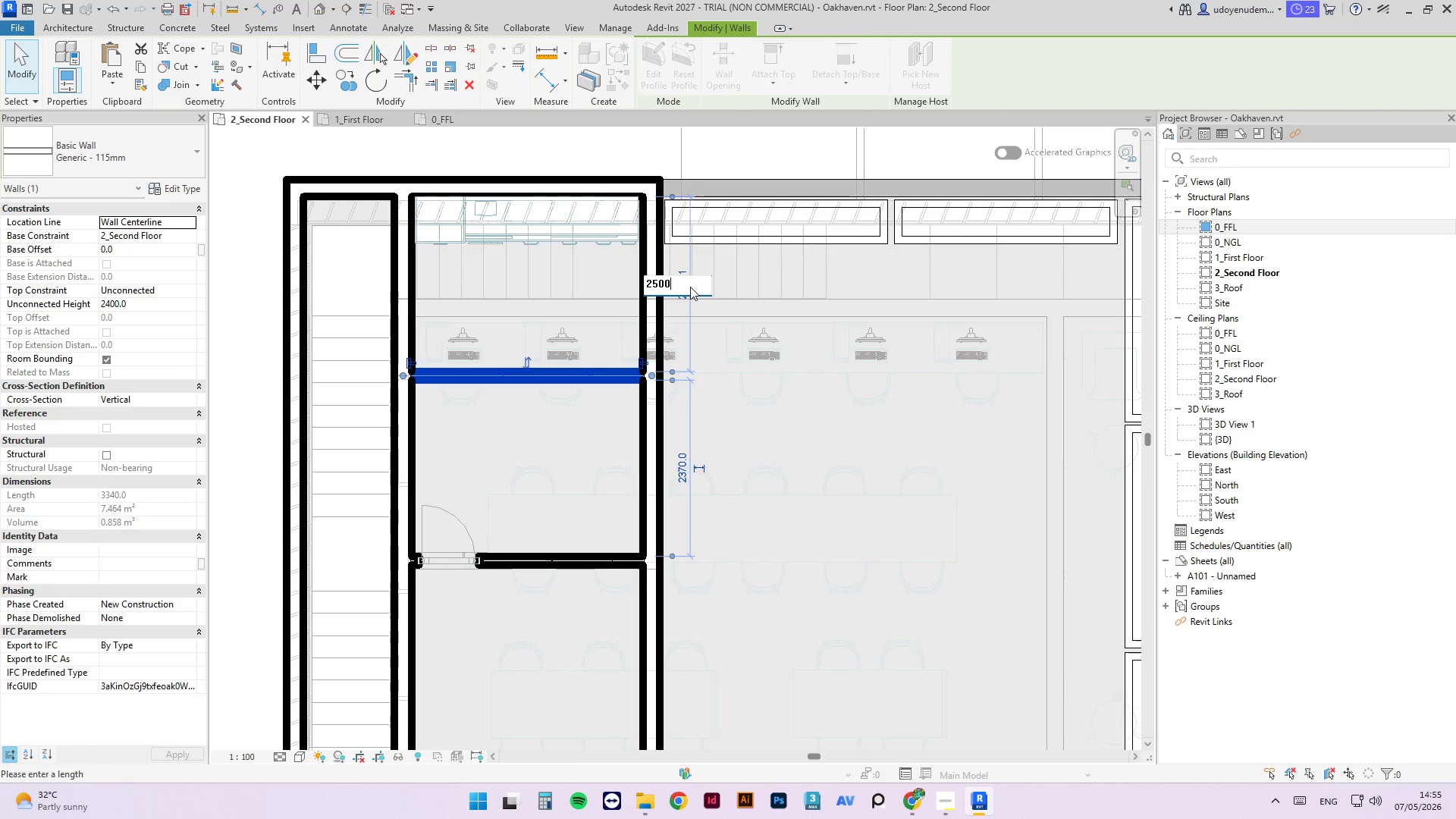 
key(NumpadEnter)
 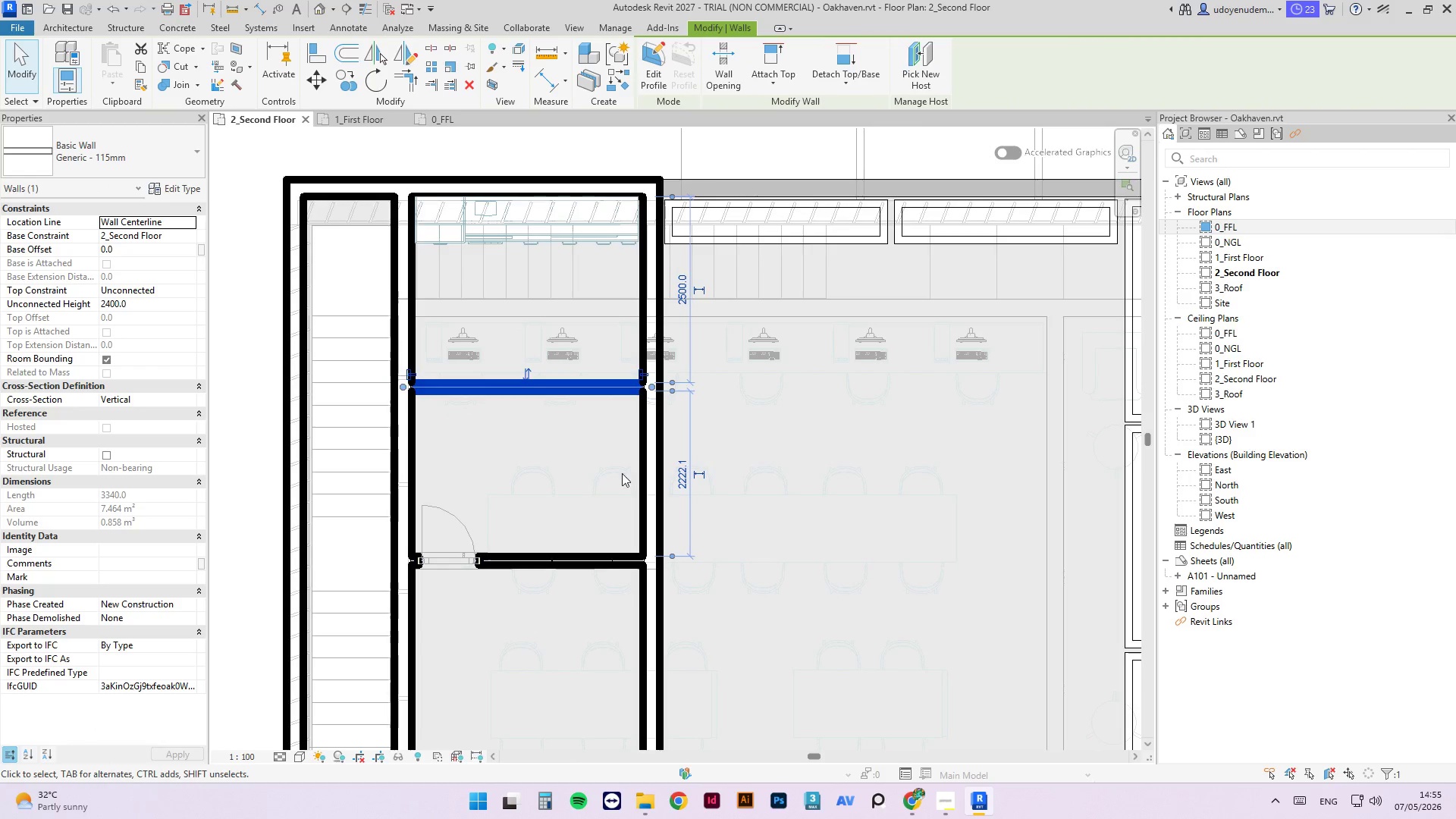 
key(Escape)
 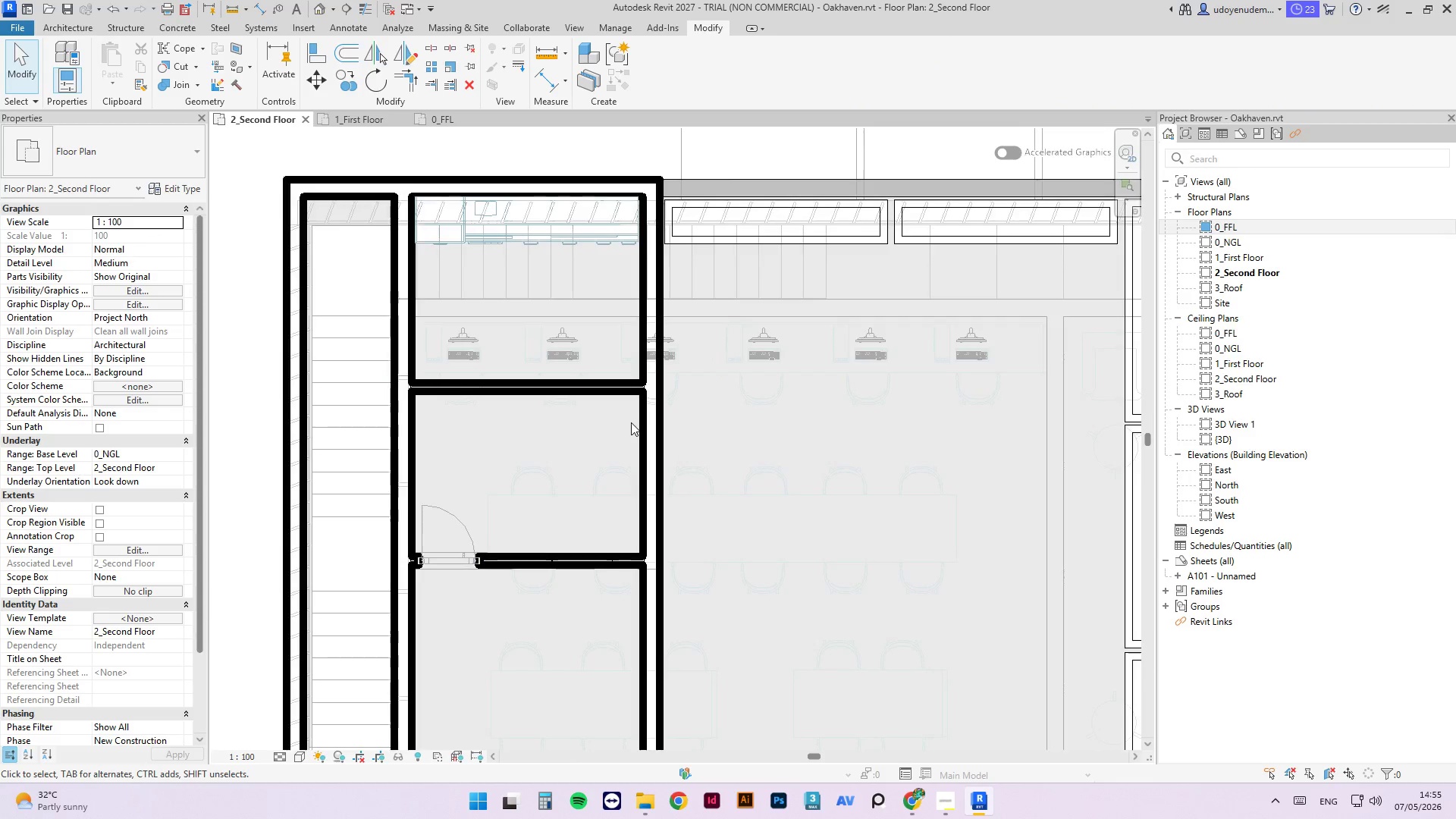 
scroll: coordinate [631, 422], scroll_direction: down, amount: 3.0
 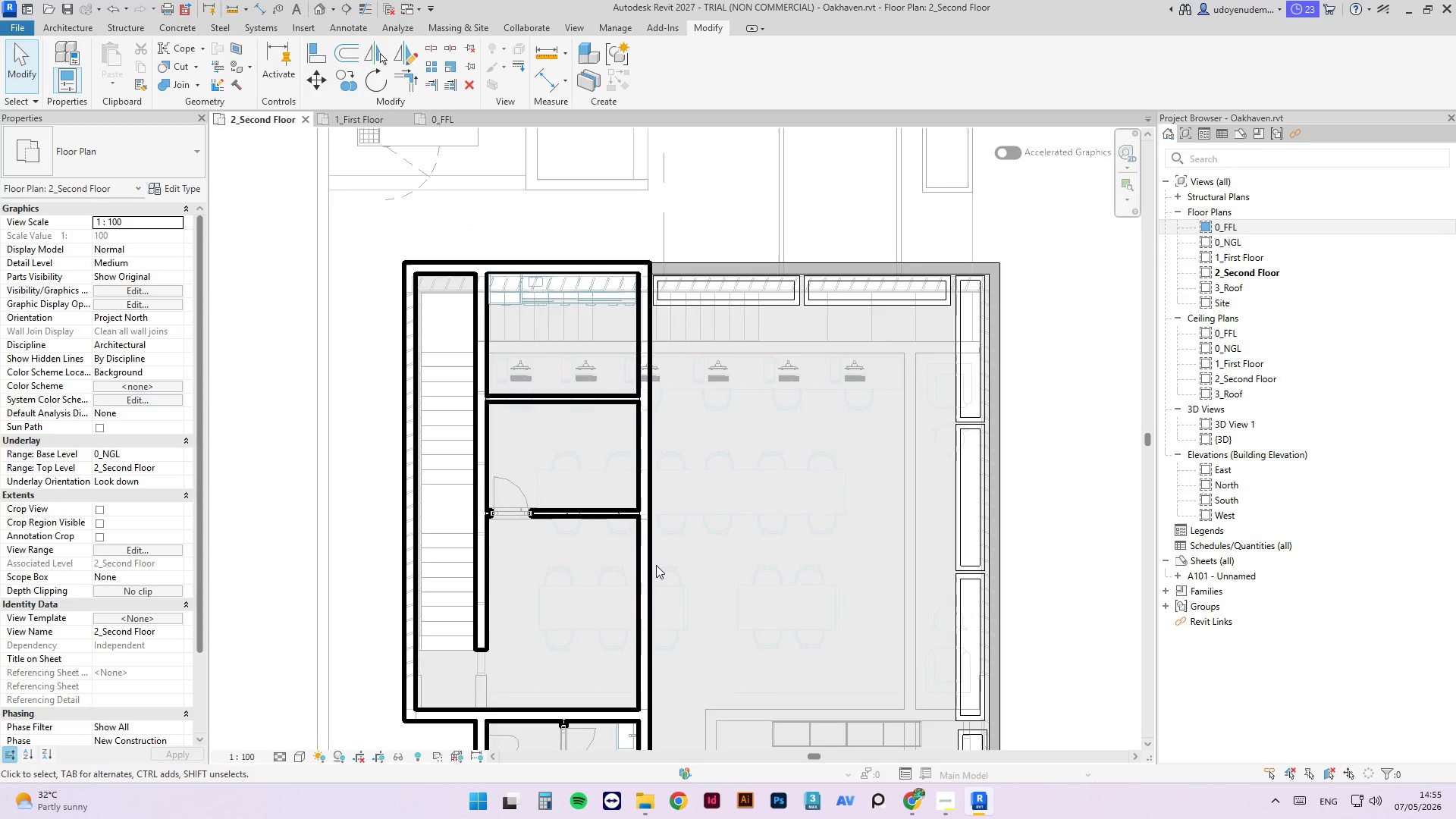 
left_click([640, 564])
 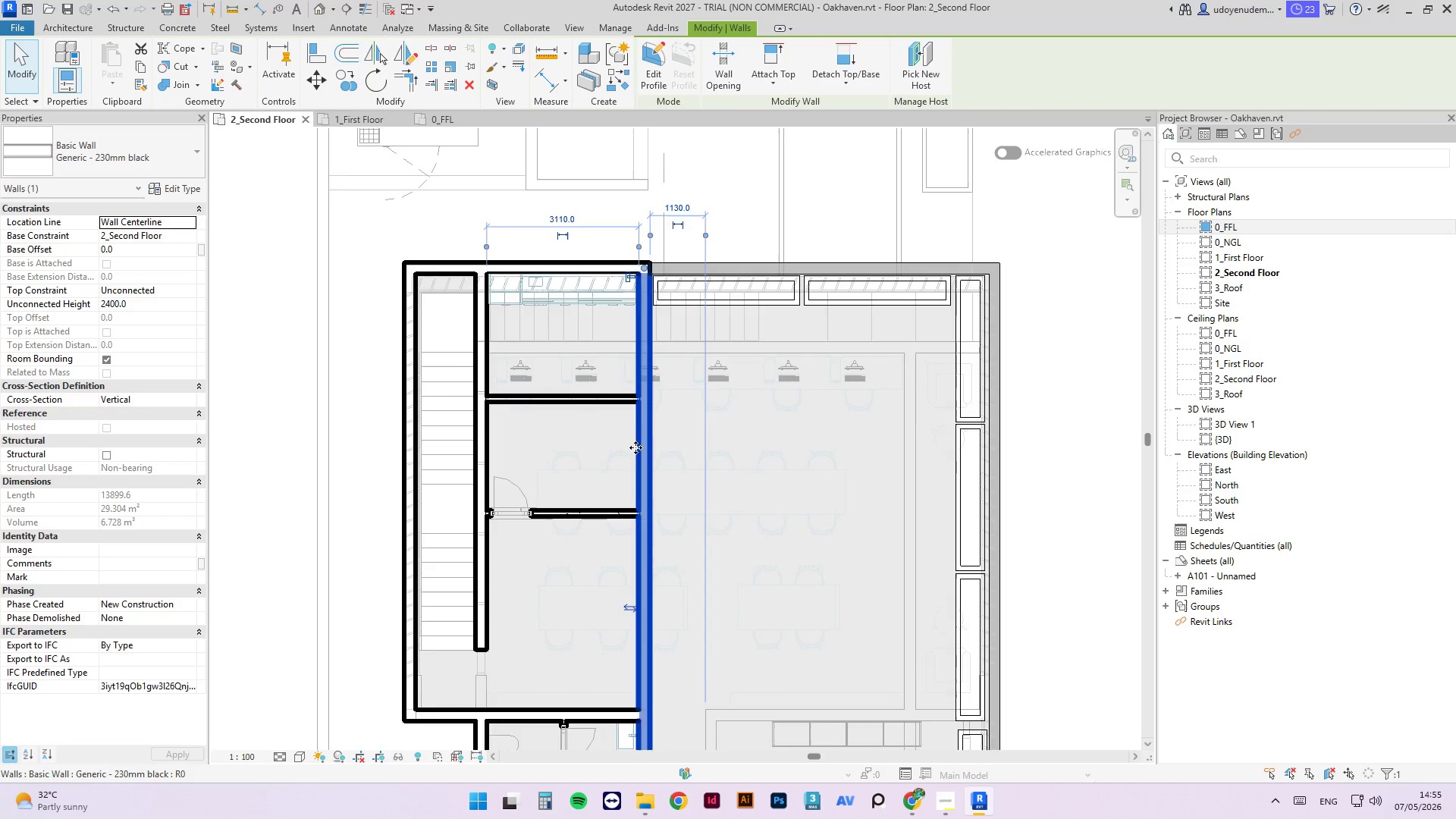 
scroll: coordinate [638, 438], scroll_direction: none, amount: 0.0
 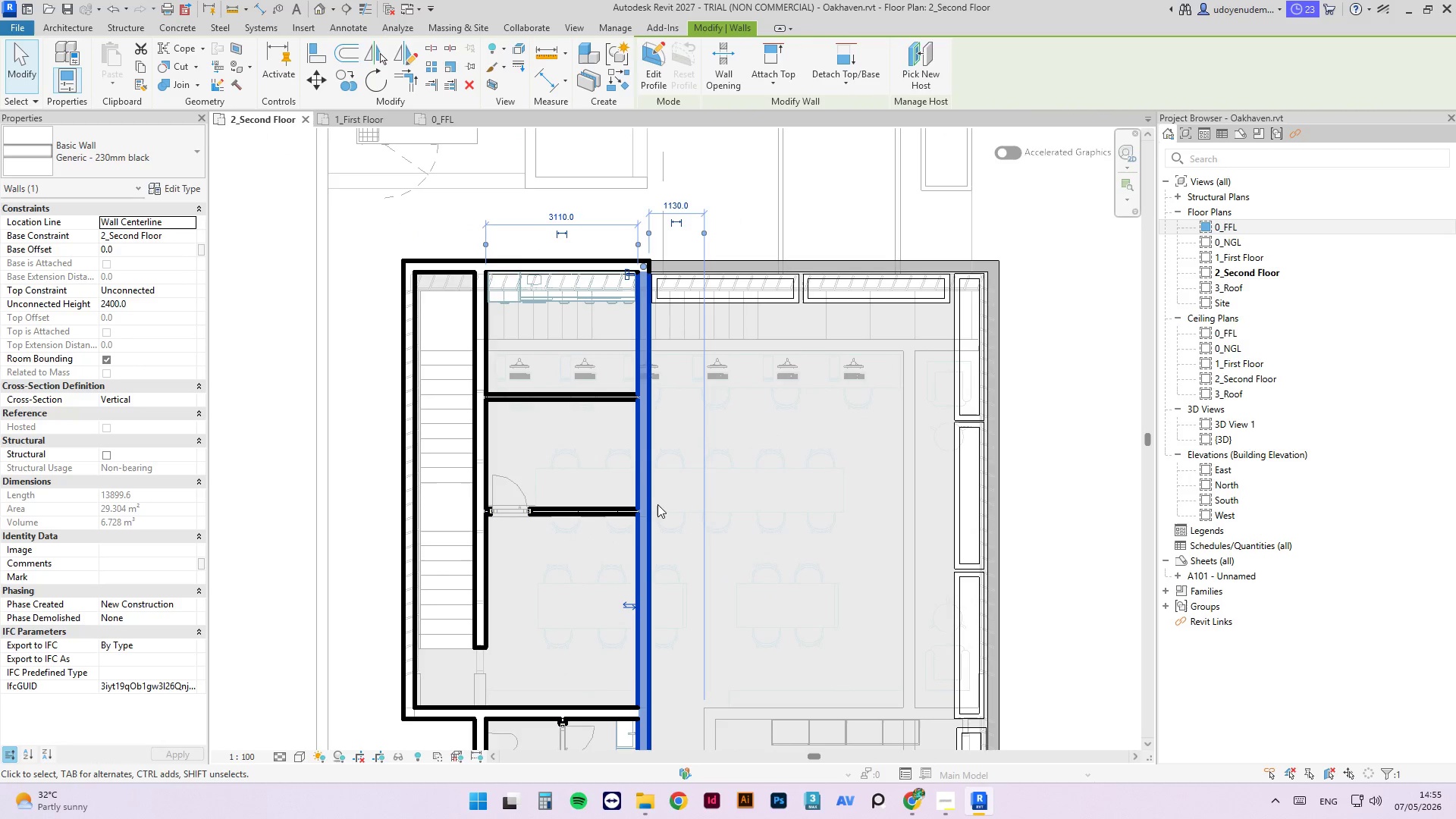 
type(sl)
 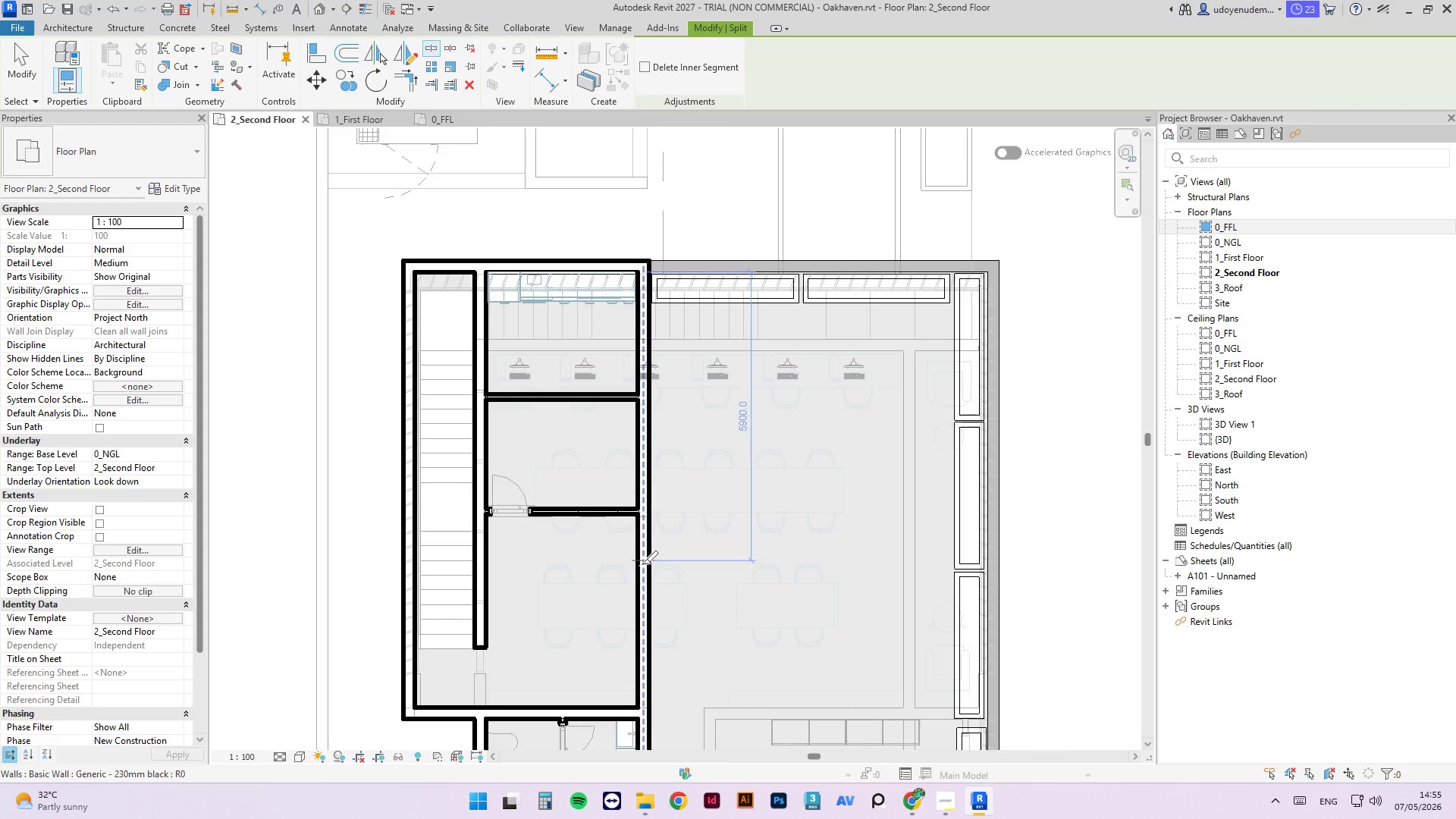 
left_click([642, 570])
 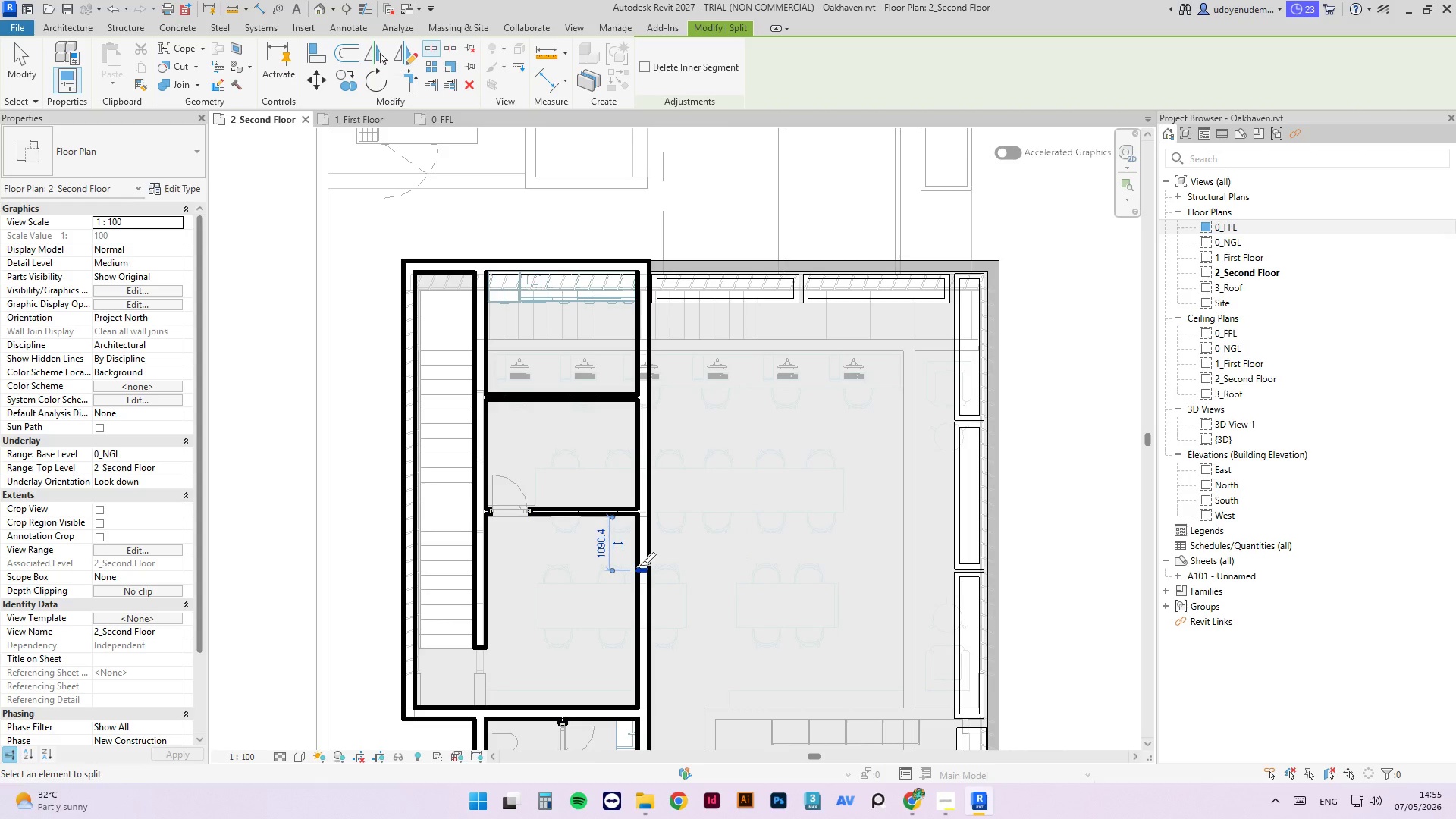 
type(tr)
 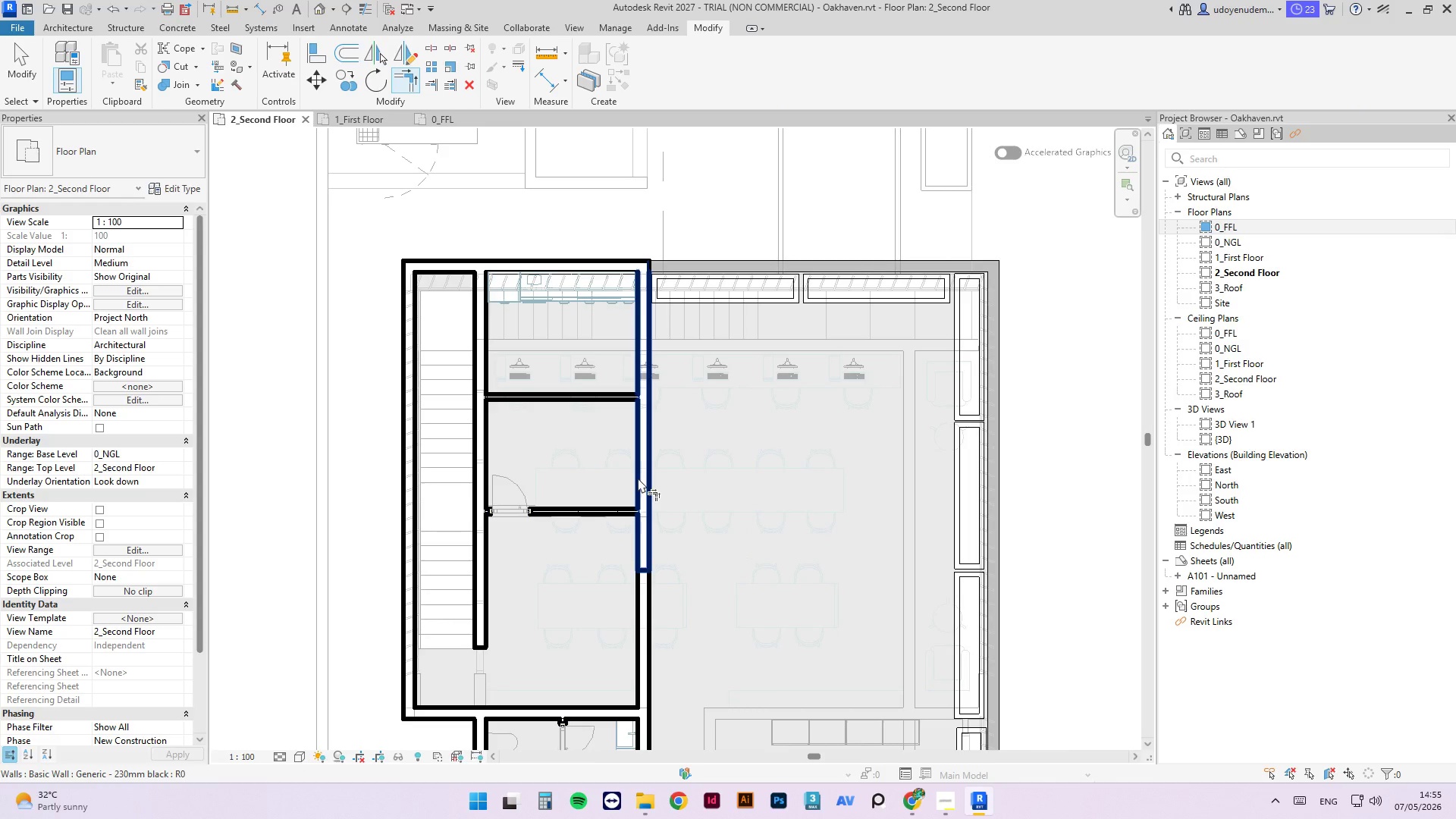 
left_click([639, 478])
 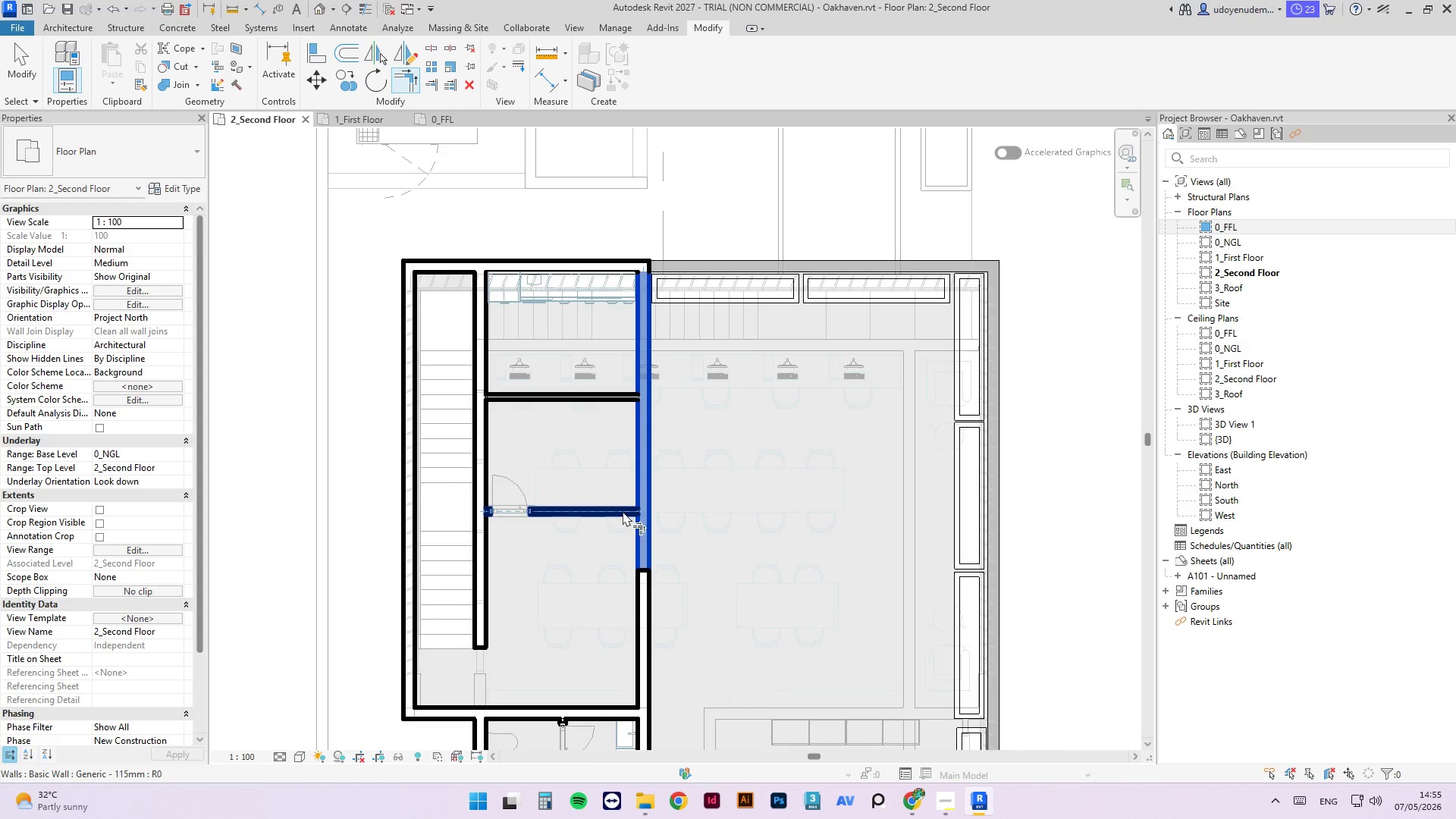 
left_click([623, 511])
 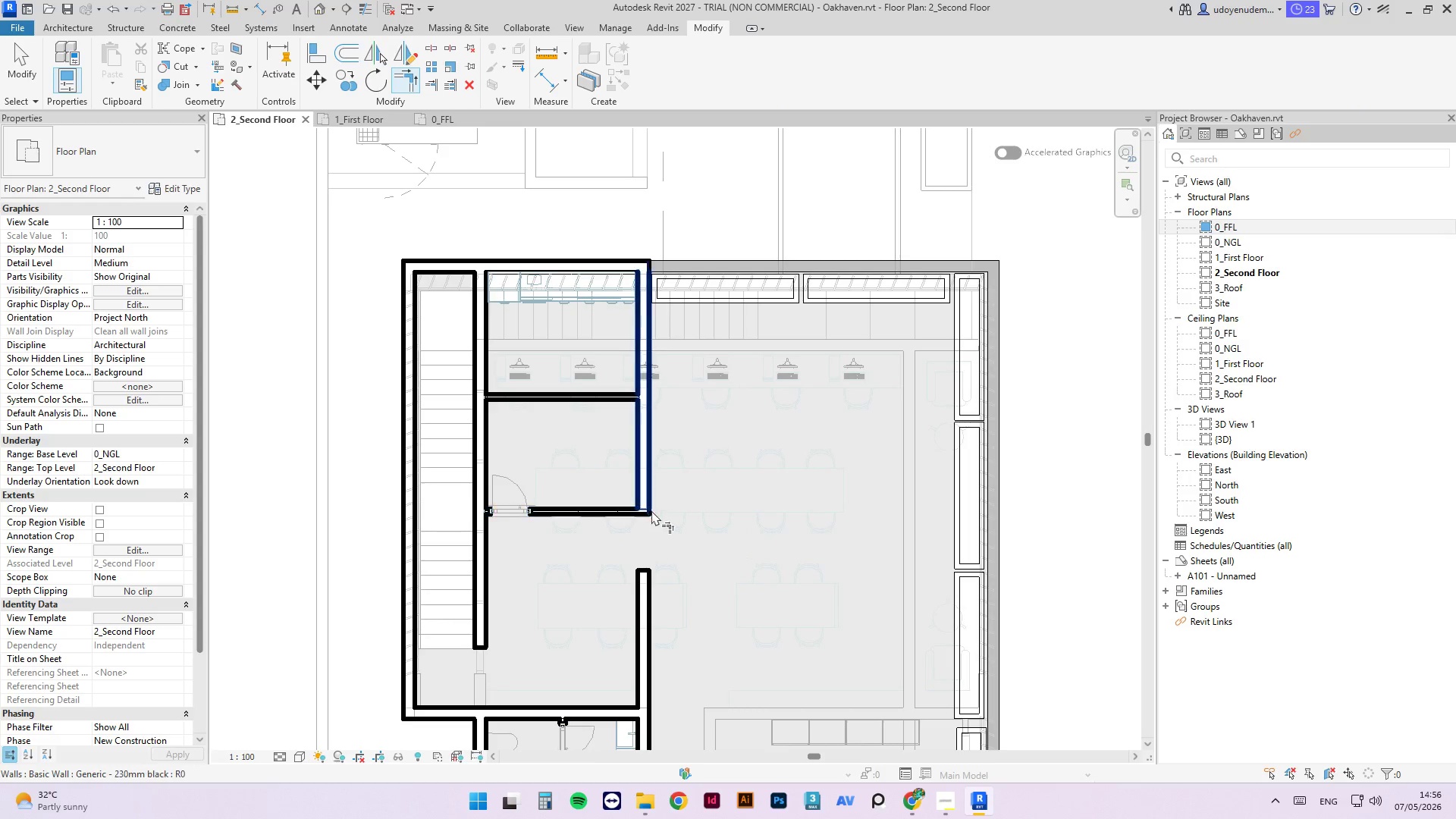 
key(Escape)
 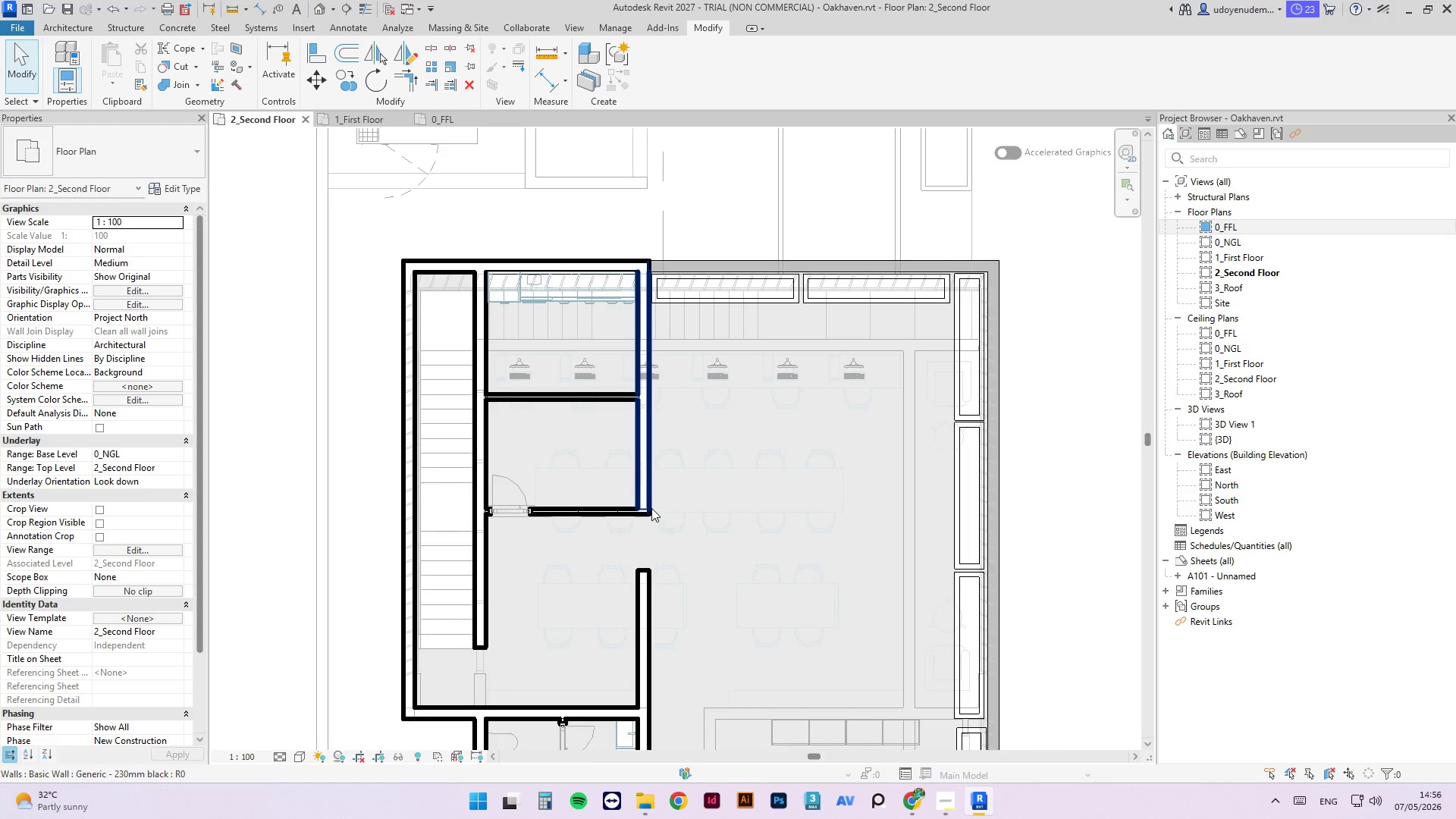 
key(Escape)
 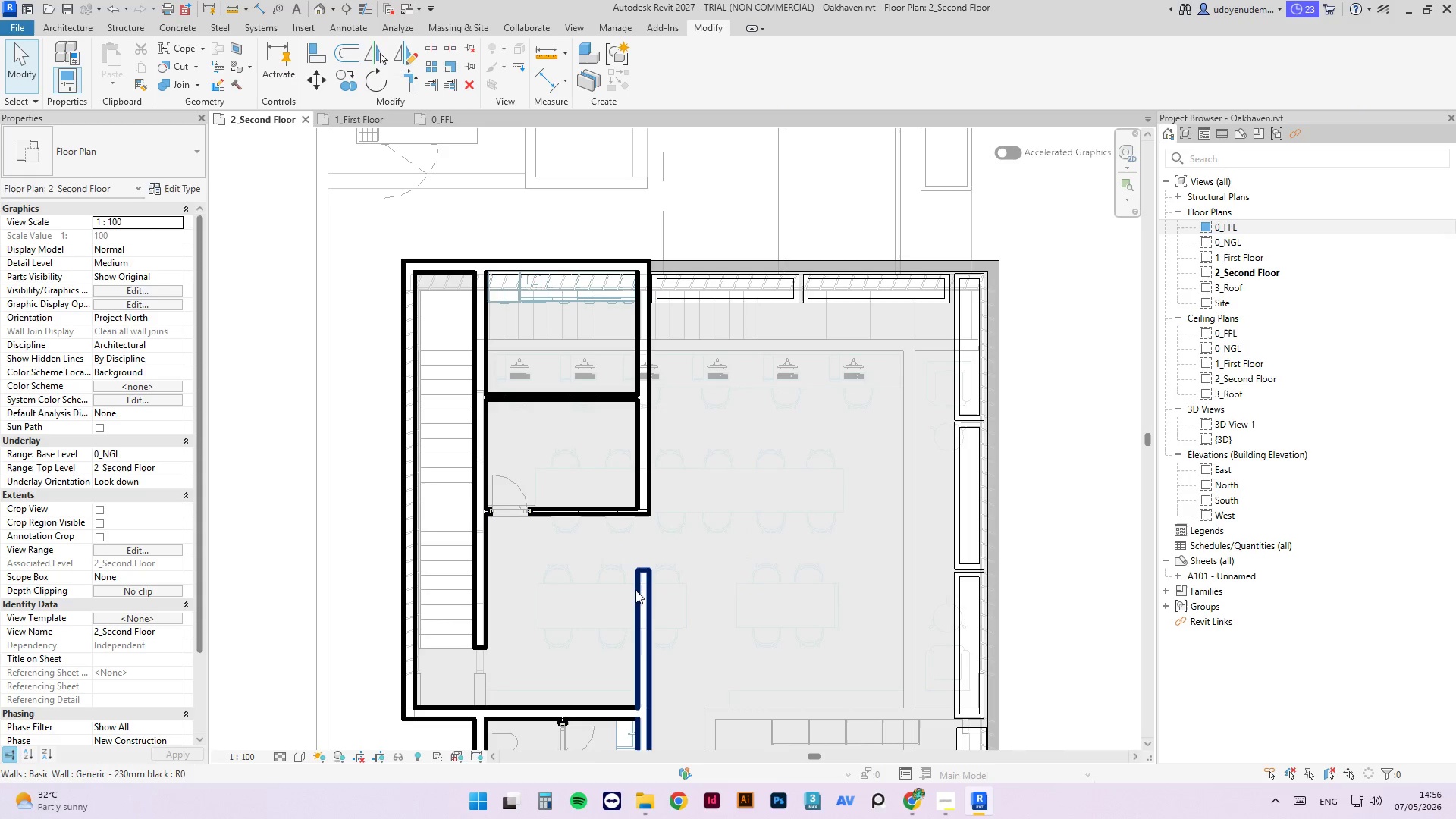 
left_click([635, 590])
 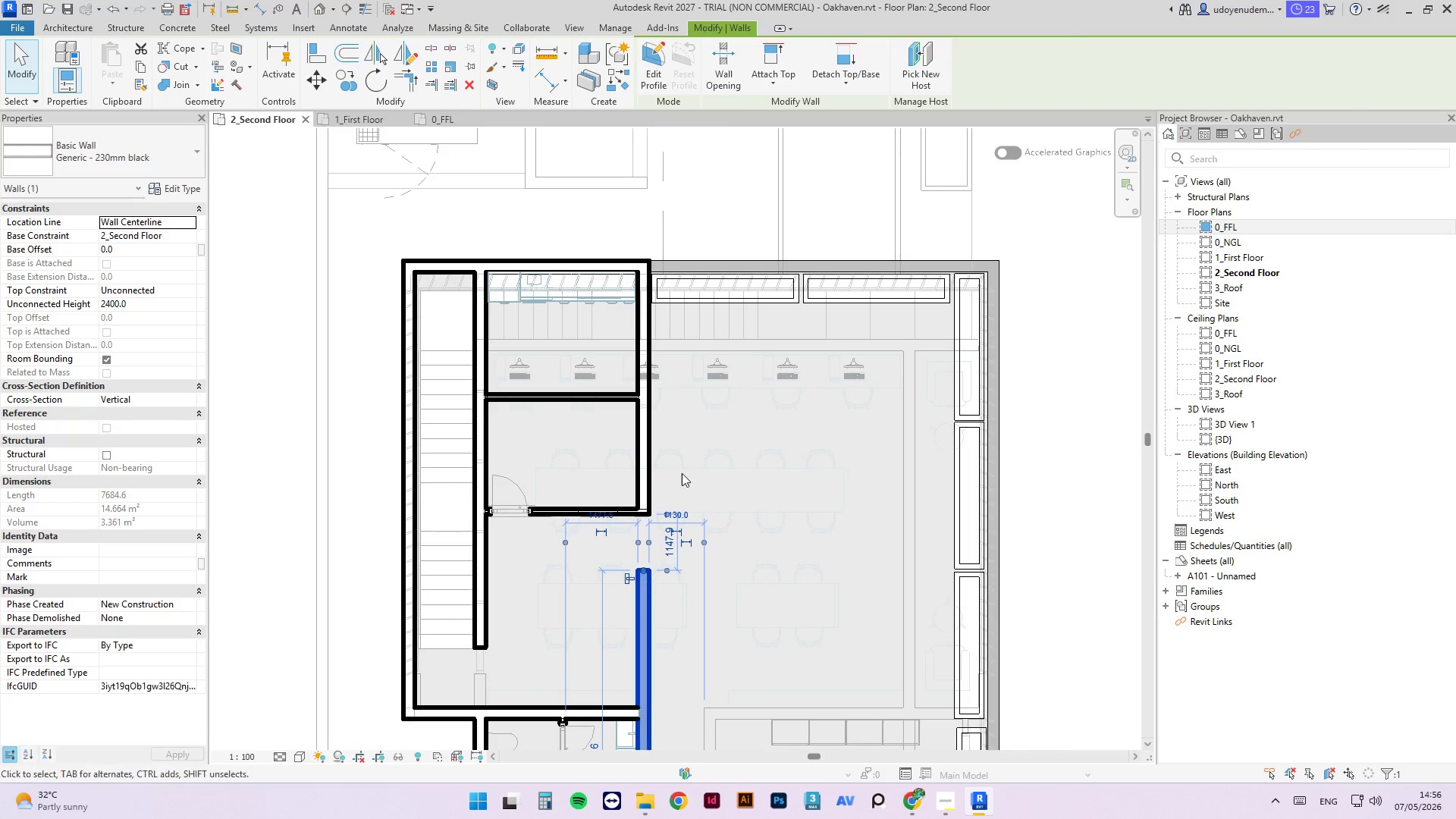 
scroll: coordinate [675, 476], scroll_direction: down, amount: 3.0
 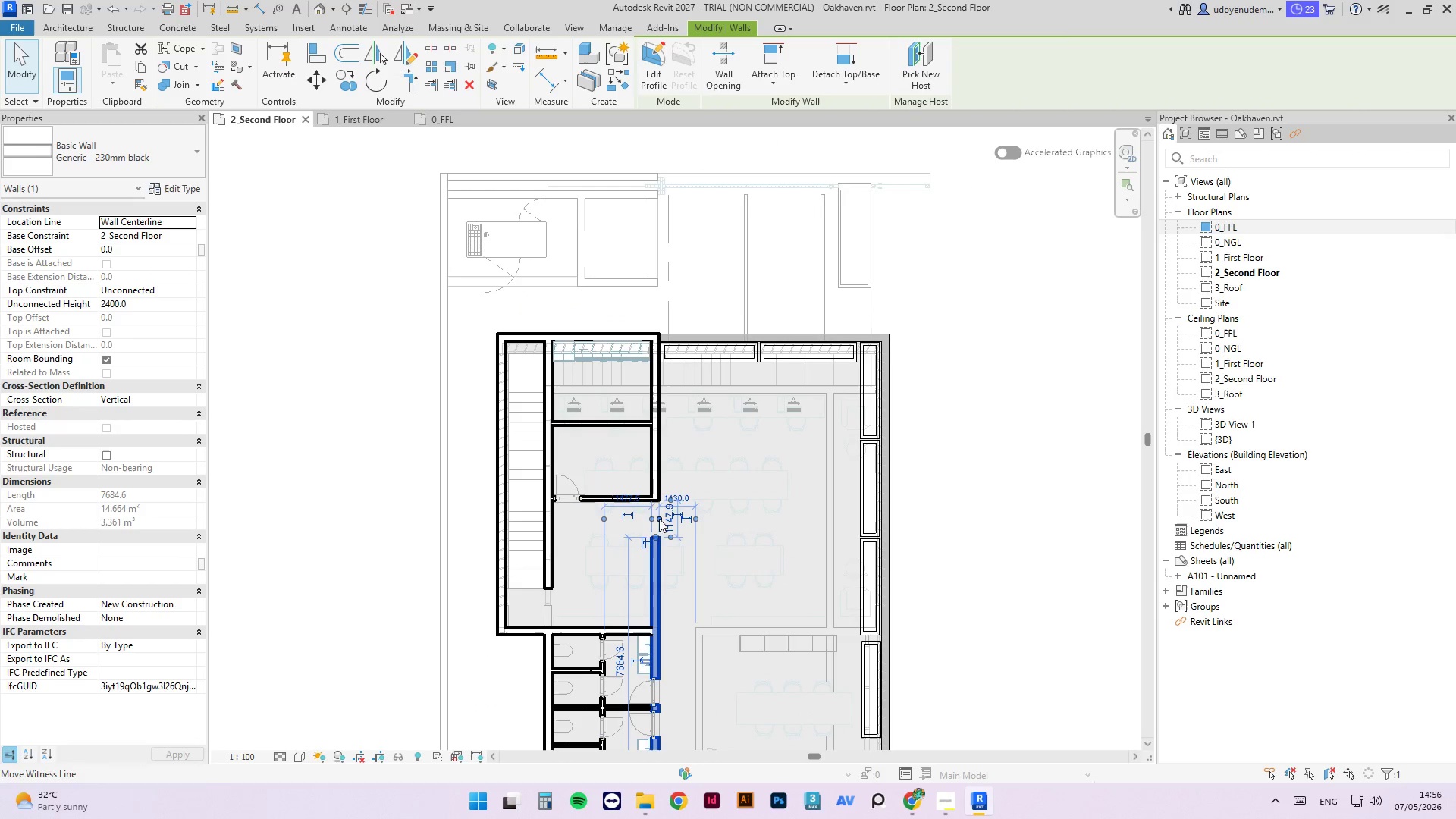 
type(tr)
 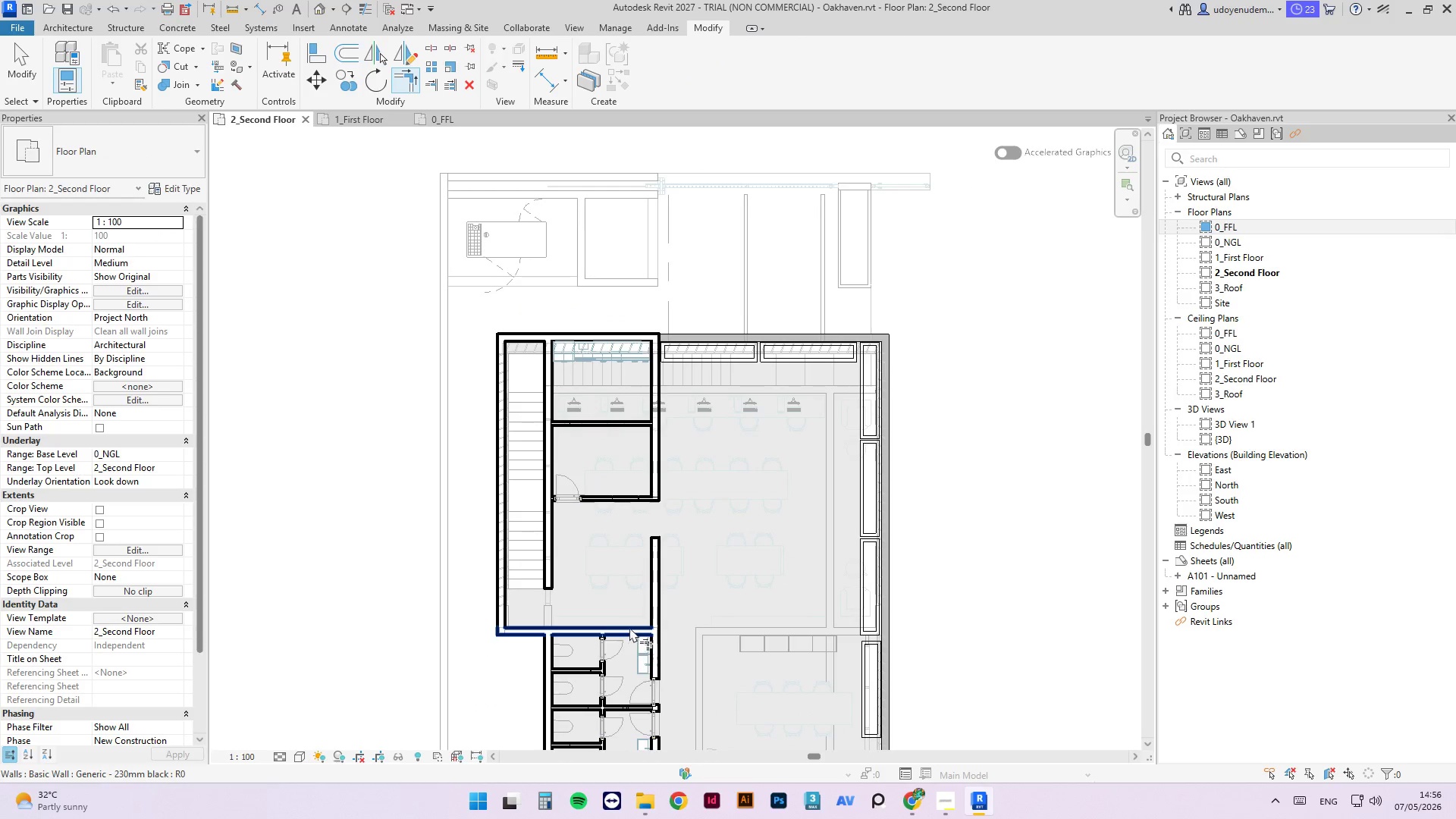 
scroll: coordinate [630, 627], scroll_direction: up, amount: 3.0
 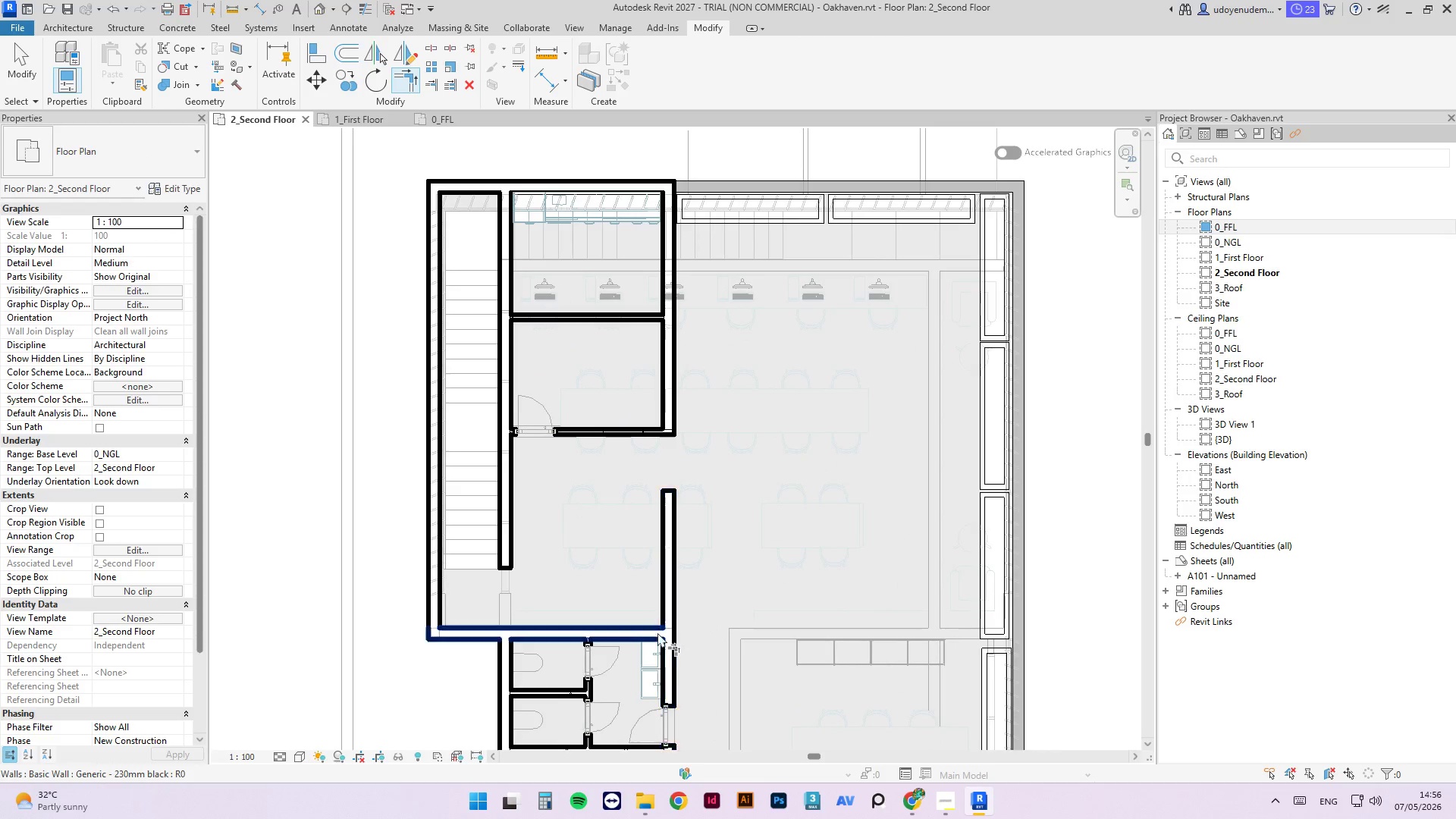 
left_click([653, 630])
 